 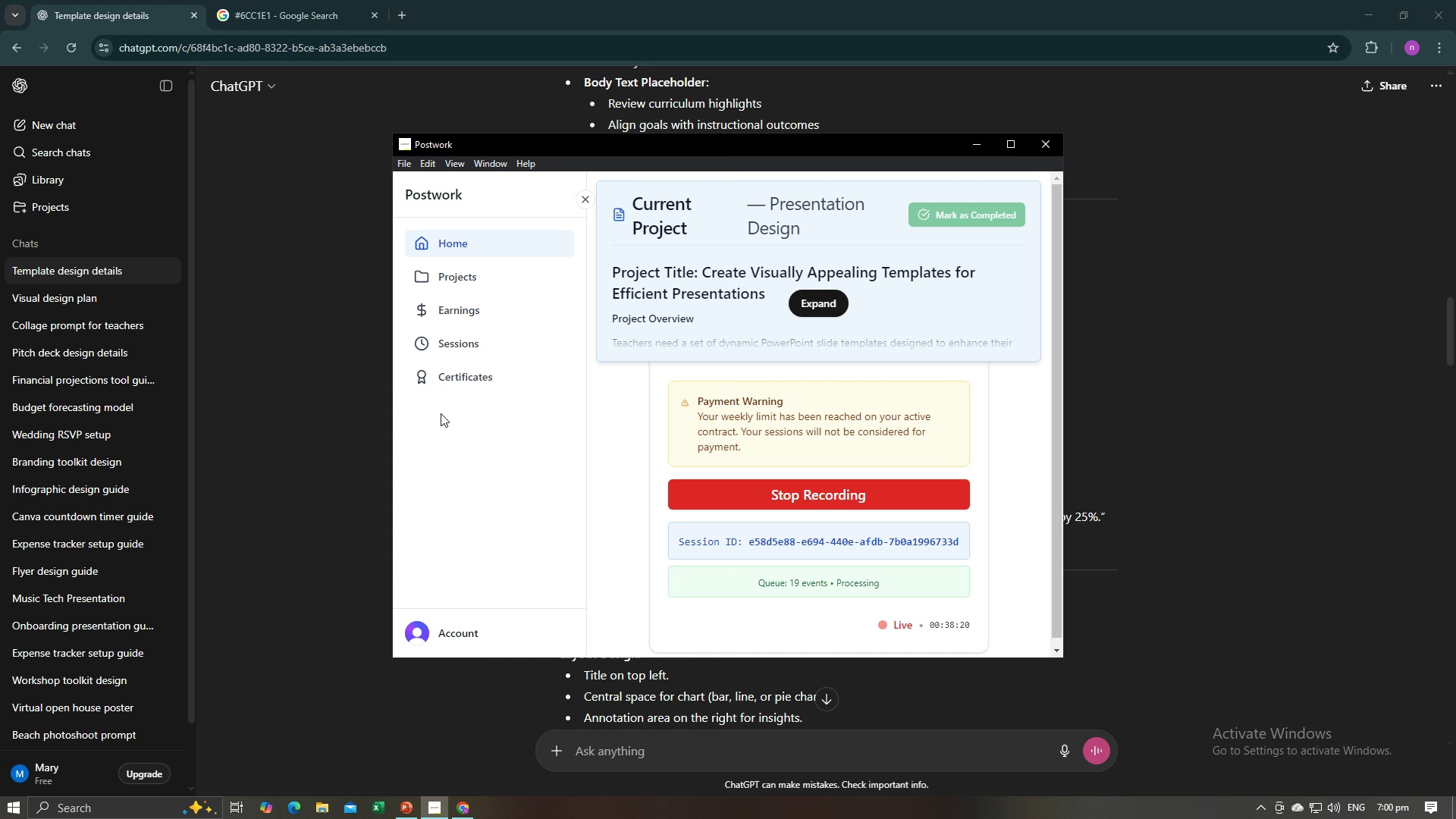 
key(Alt+AltLeft)
 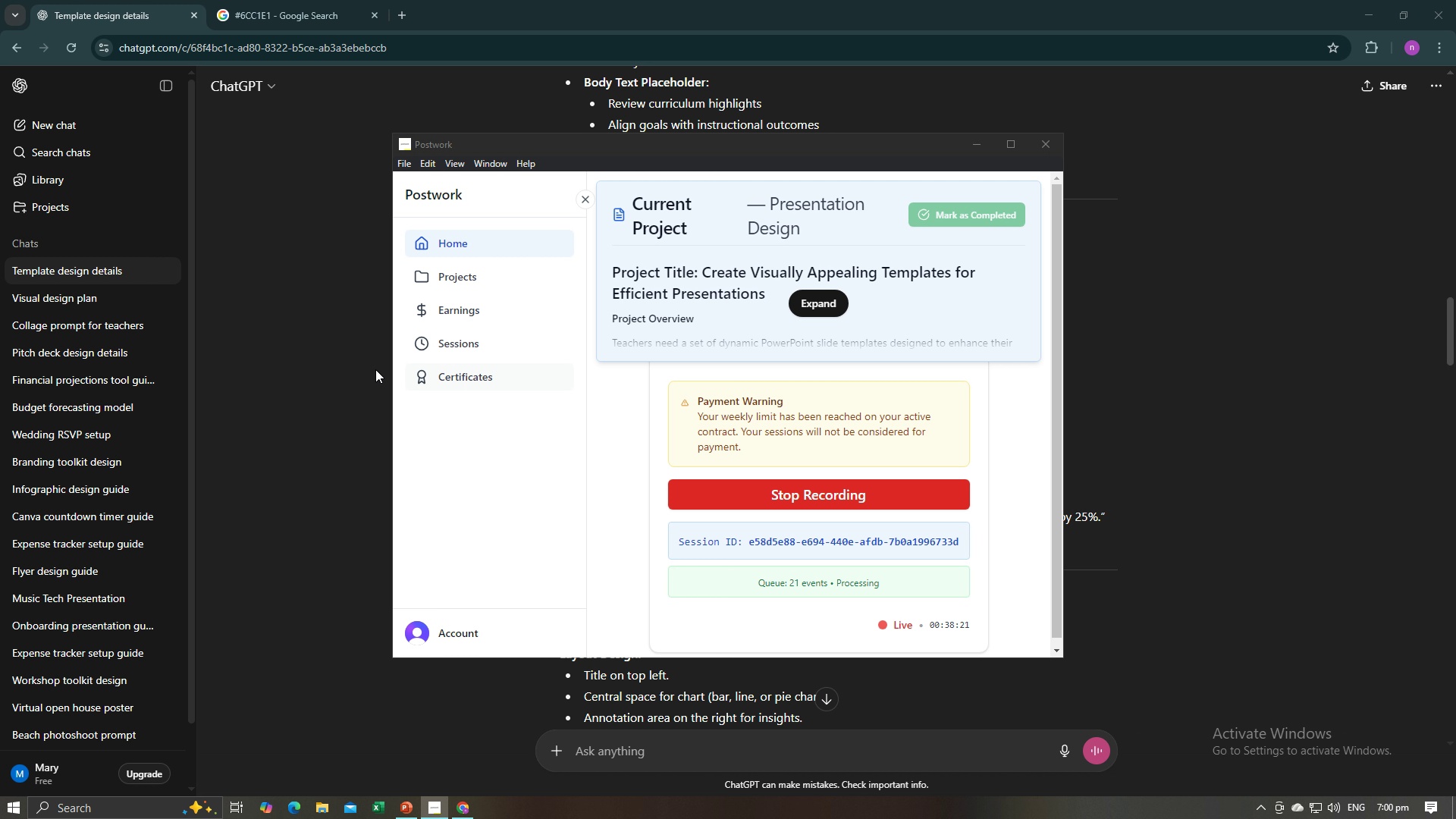 
key(Alt+Tab)
 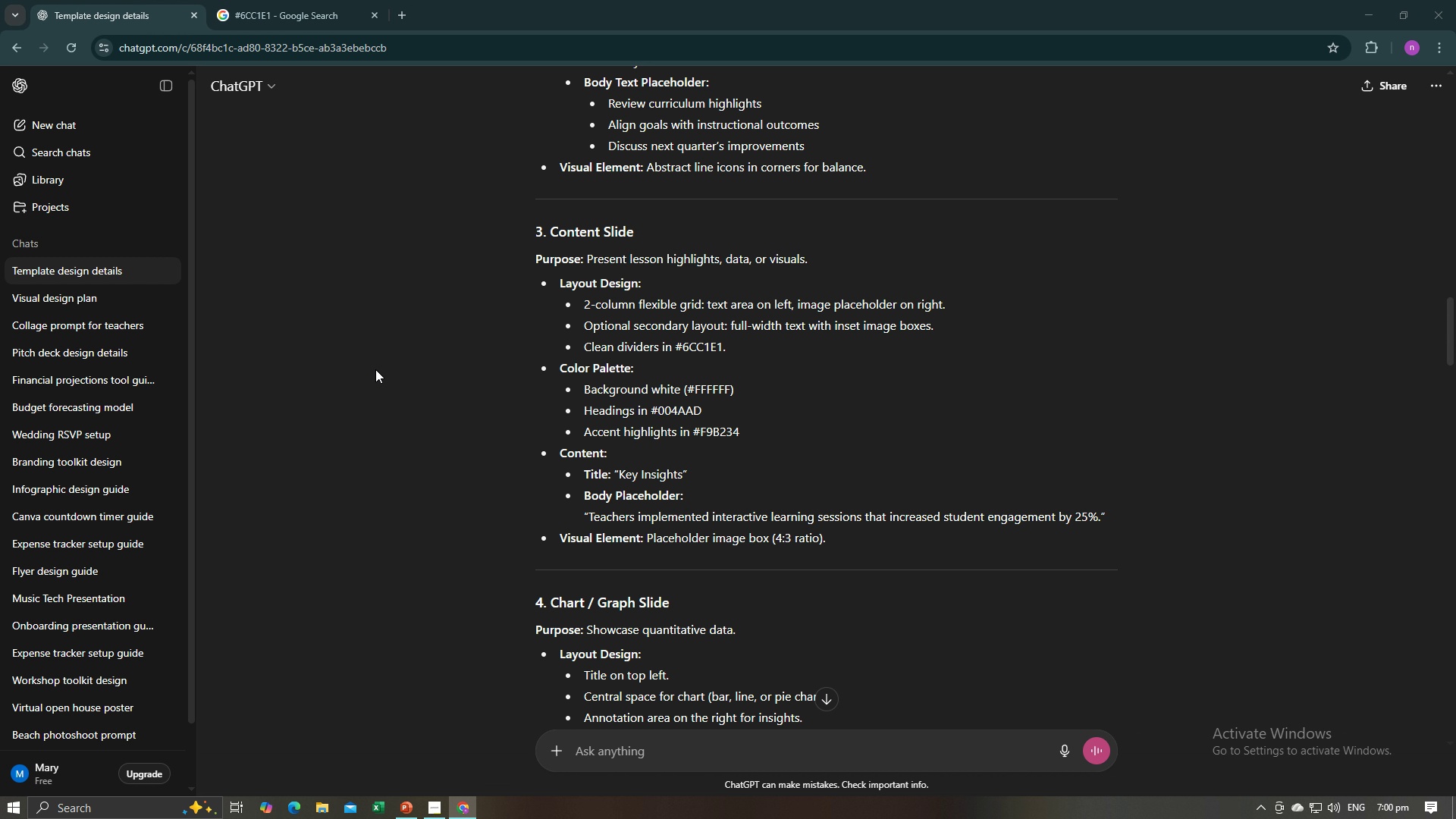 
key(Alt+Tab)
 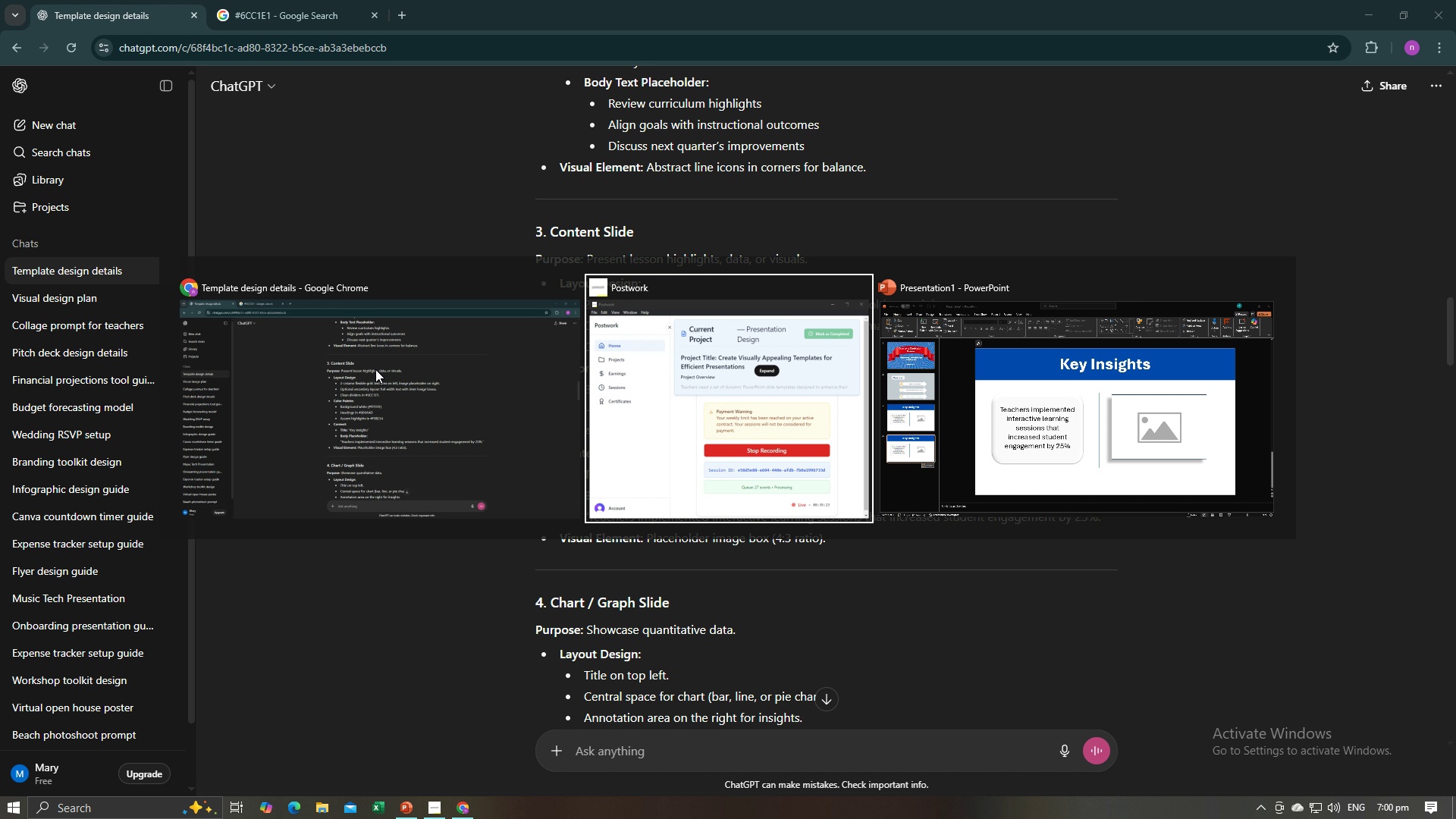 
key(Alt+Tab)
 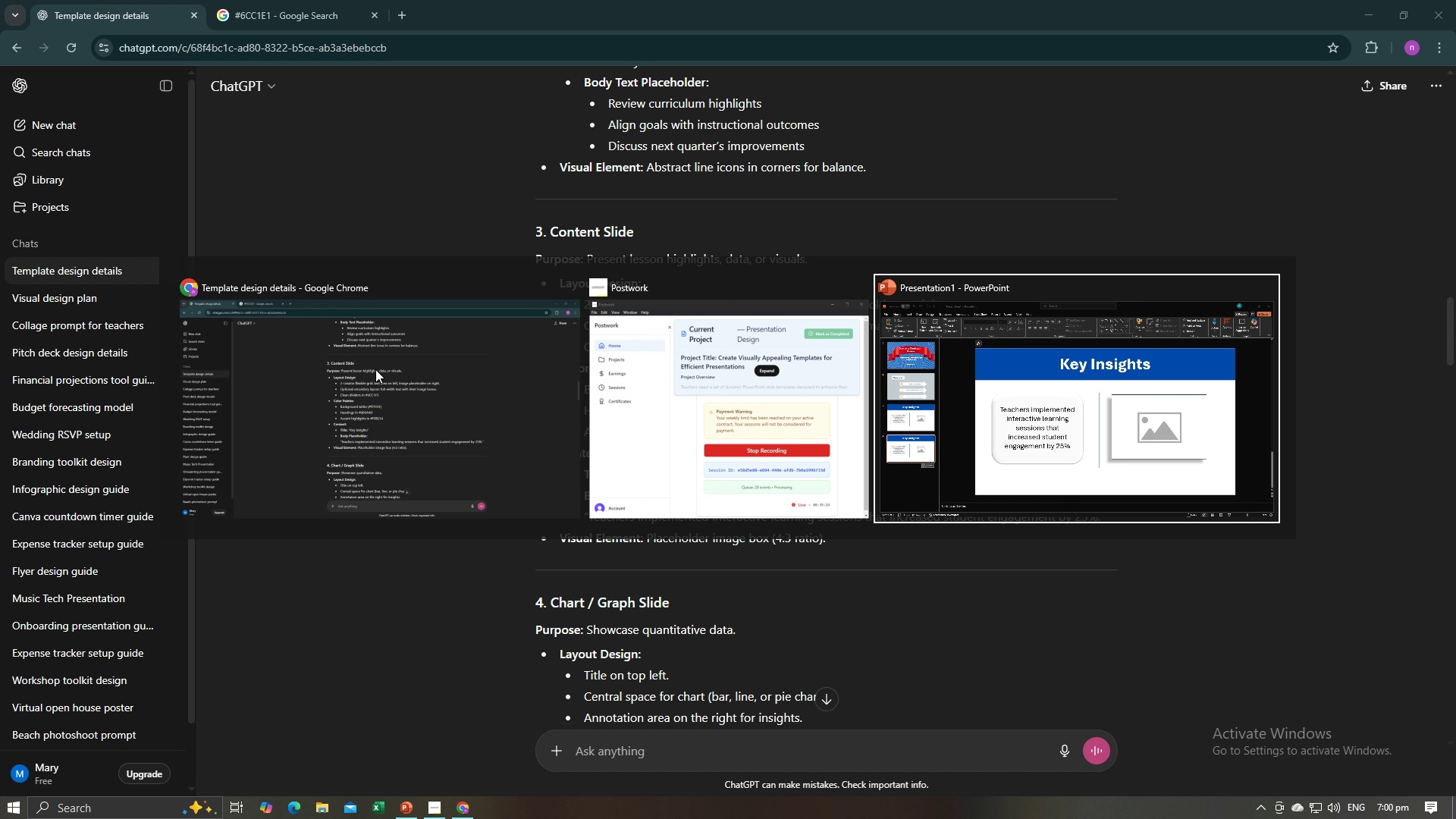 
key(Alt+Tab)
 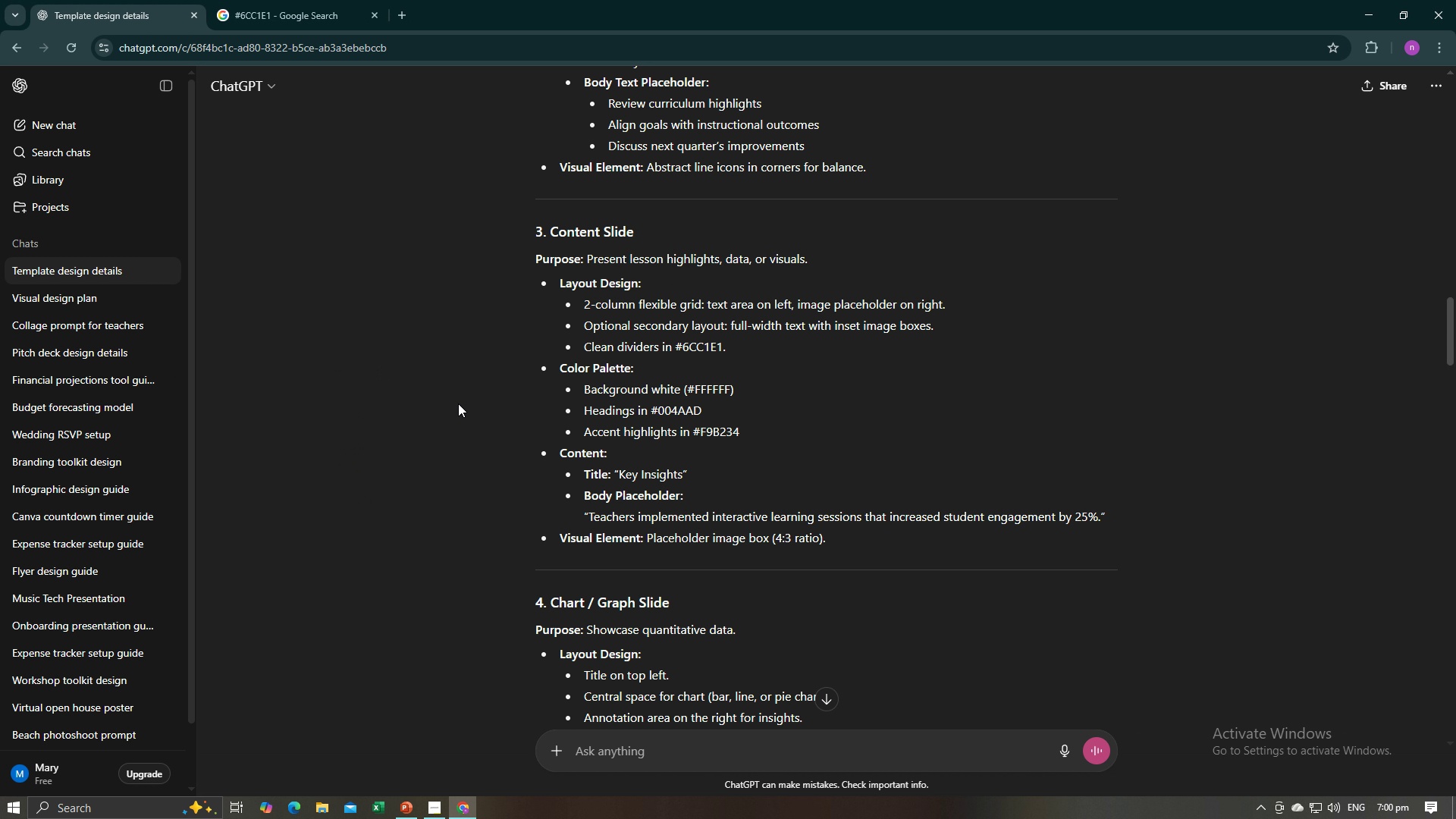 
left_click([458, 403])
 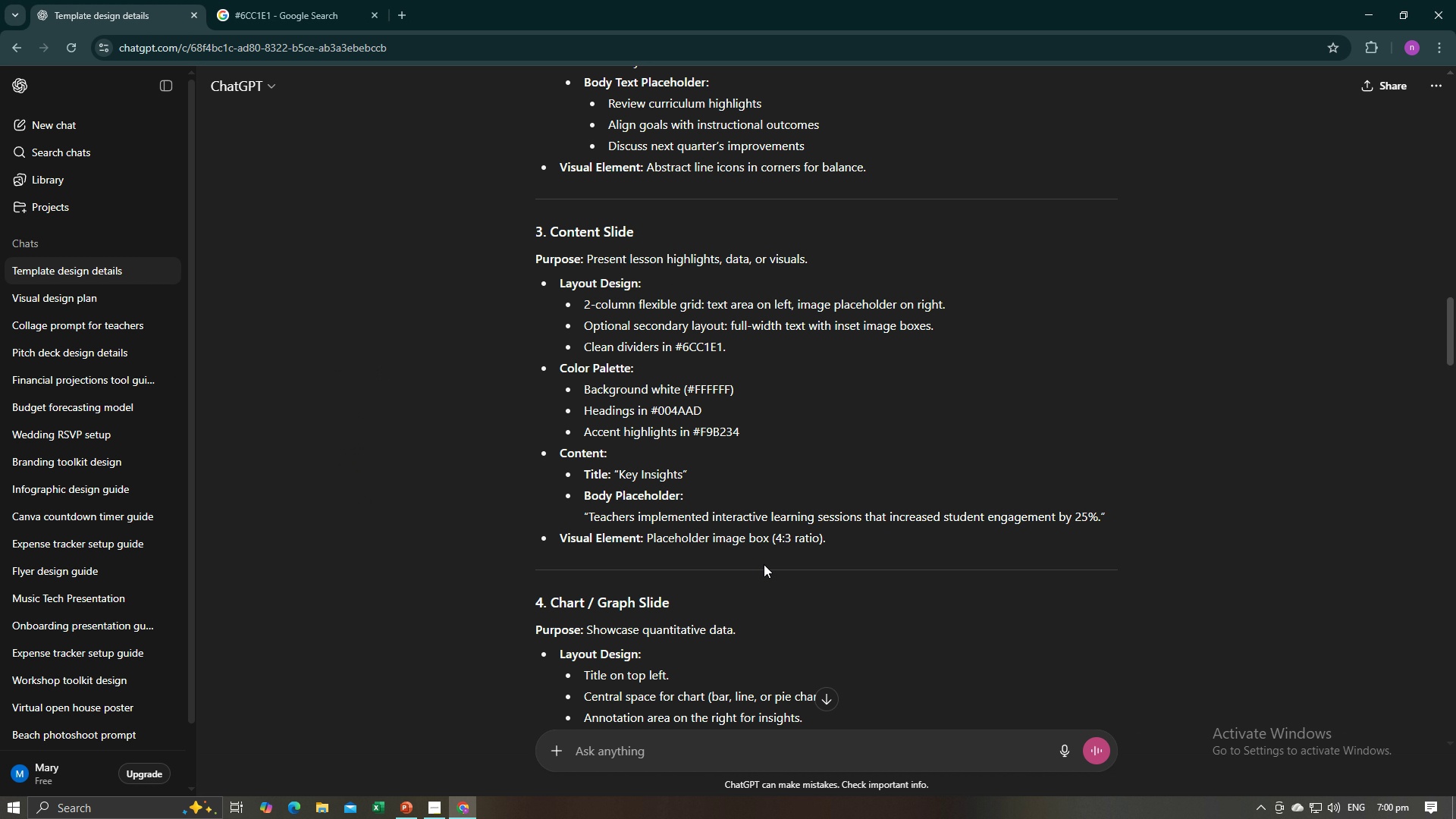 
scroll: coordinate [764, 565], scroll_direction: down, amount: 2.0
 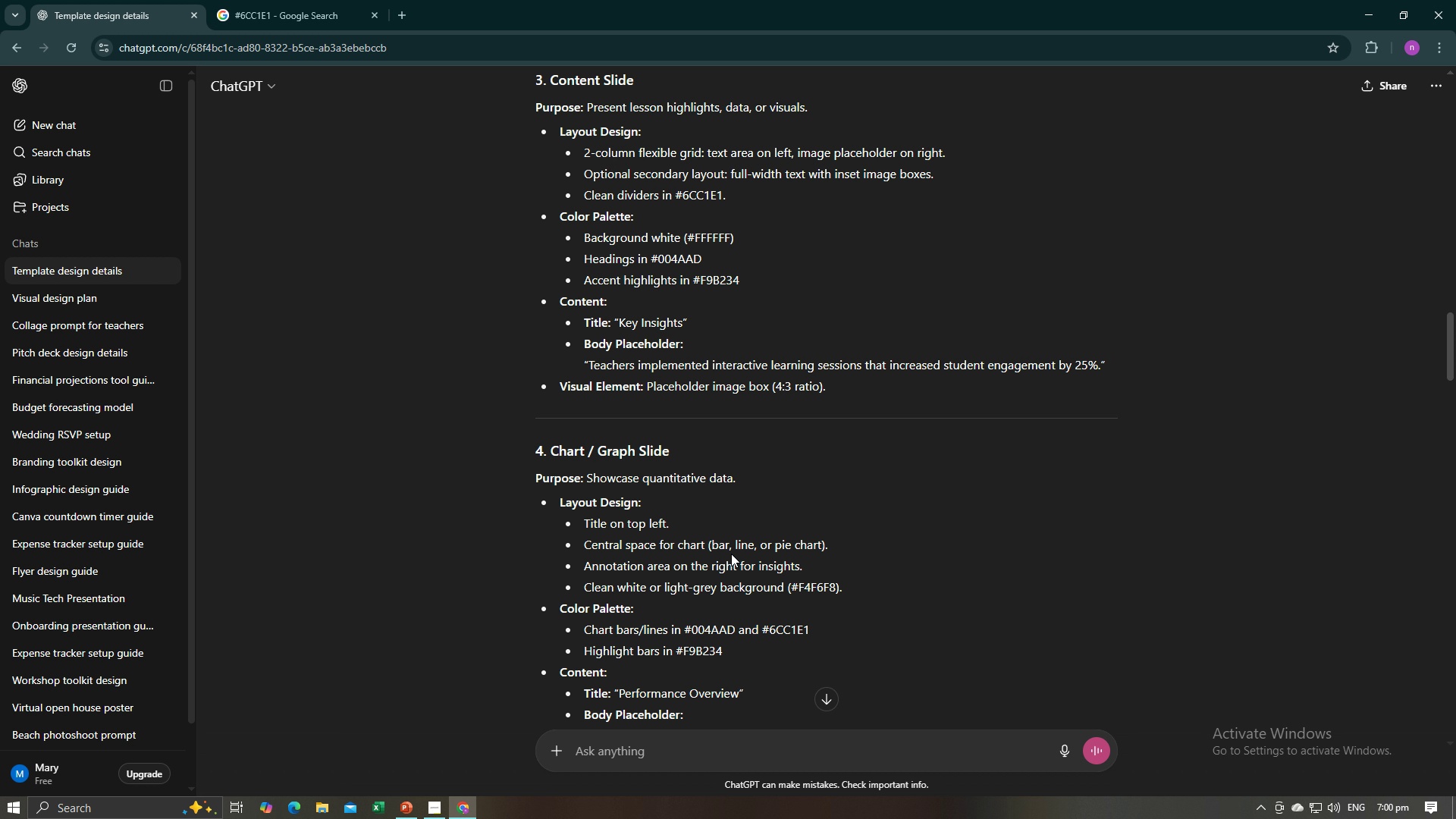 
wait(7.49)
 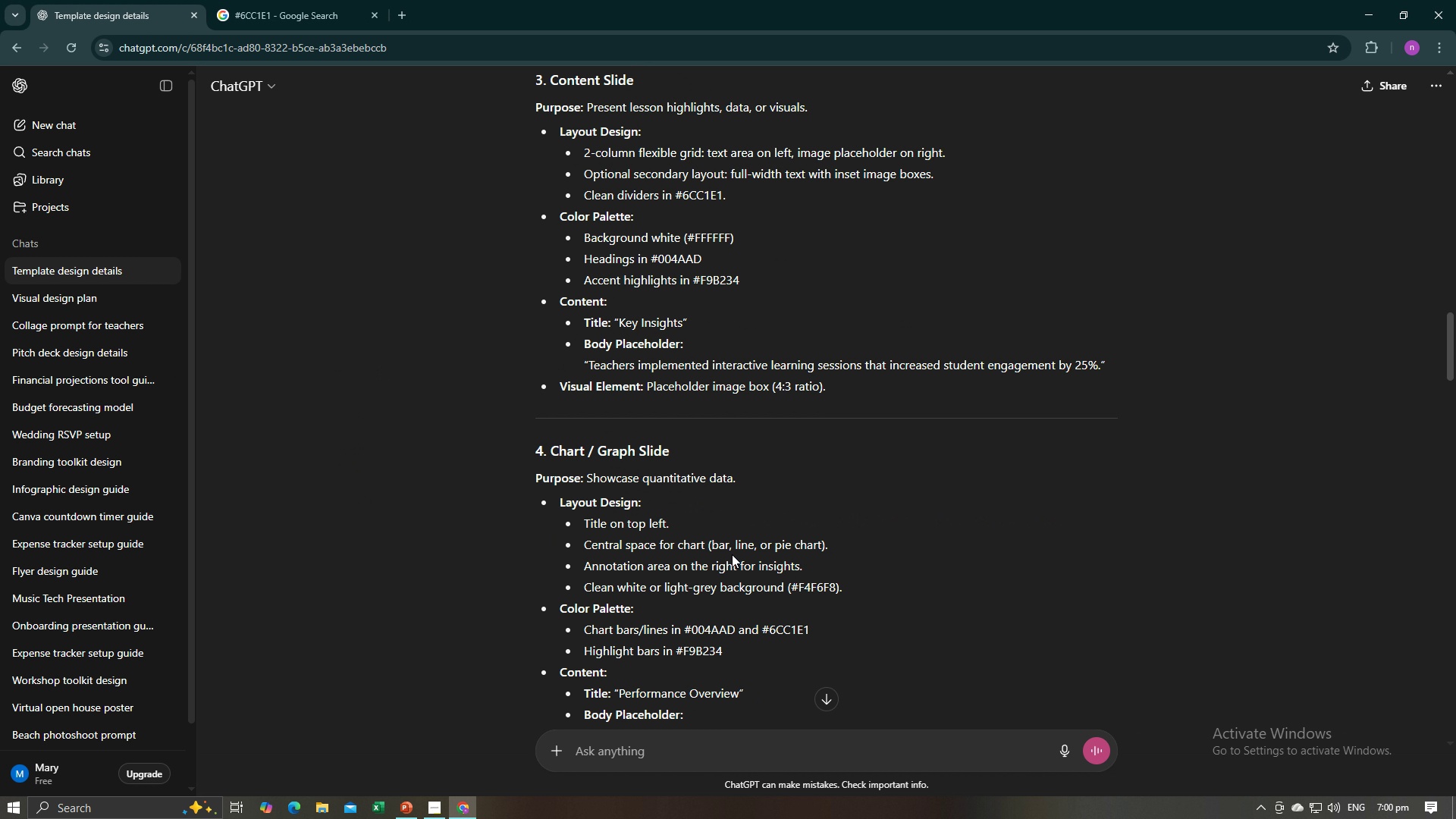 
scroll: coordinate [705, 529], scroll_direction: down, amount: 1.0
 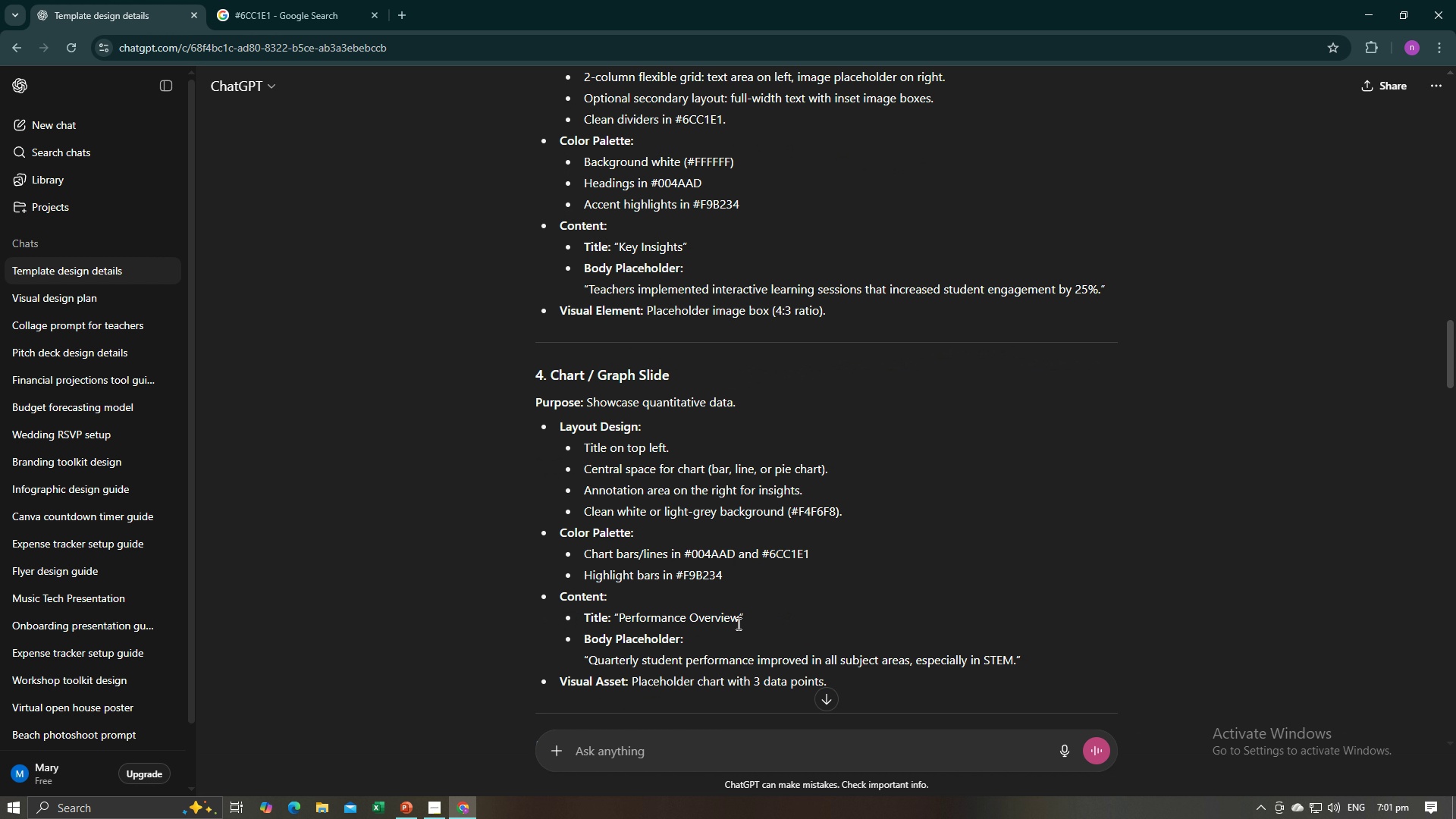 
left_click_drag(start_coordinate=[739, 621], to_coordinate=[617, 626])
 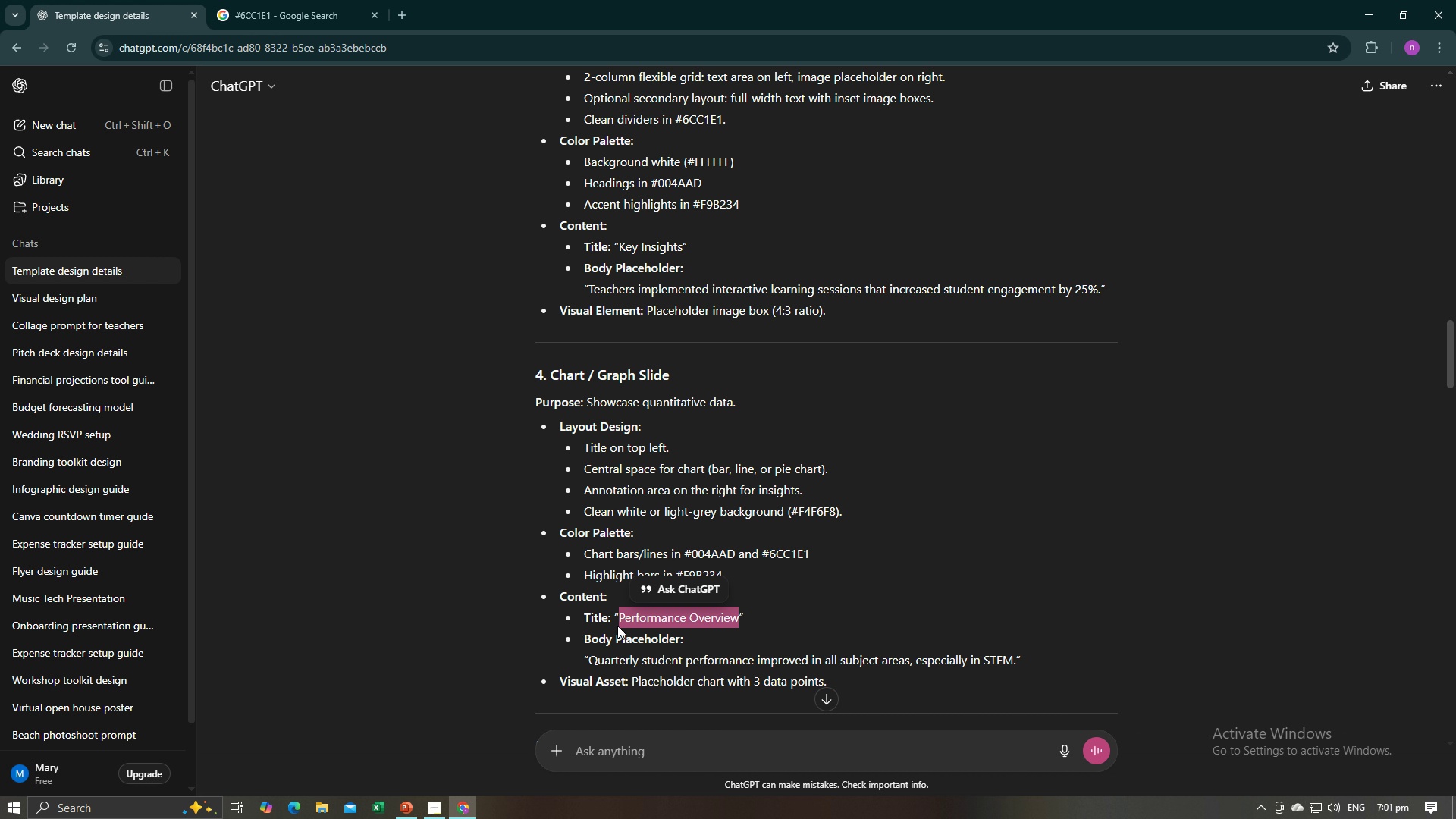 
key(Control+C)
 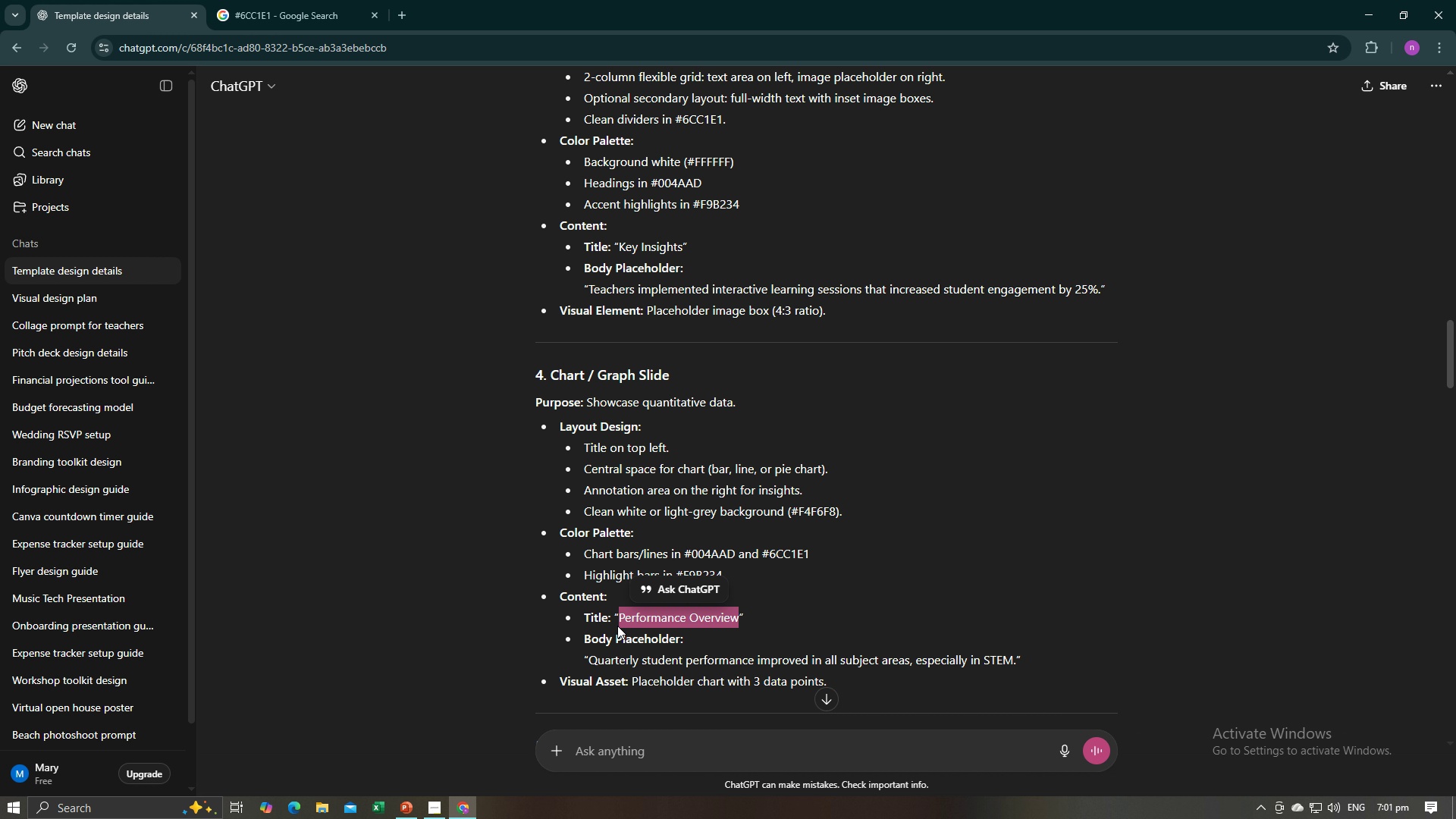 
key(Control+C)
 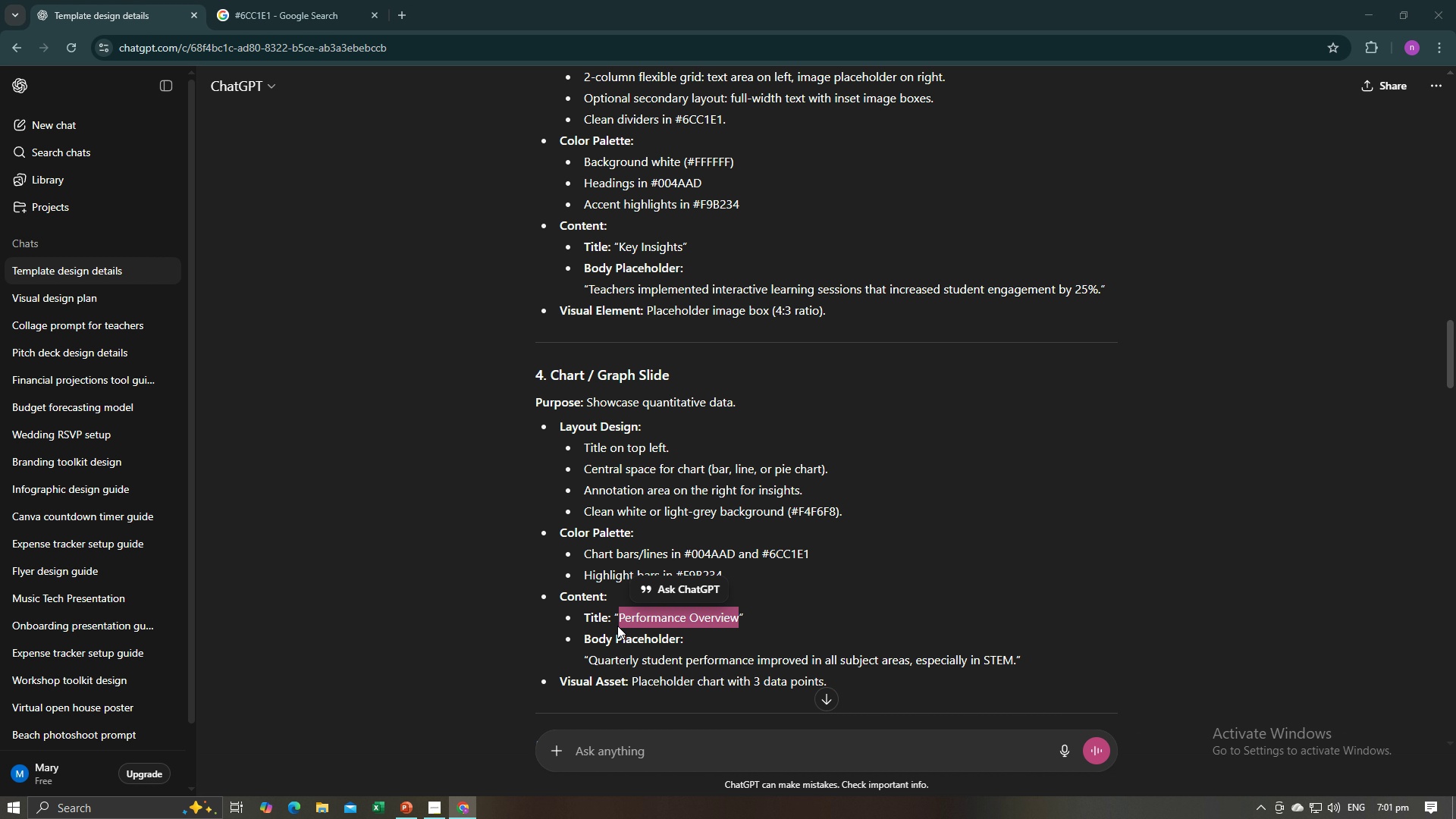 
key(Alt+Tab)
 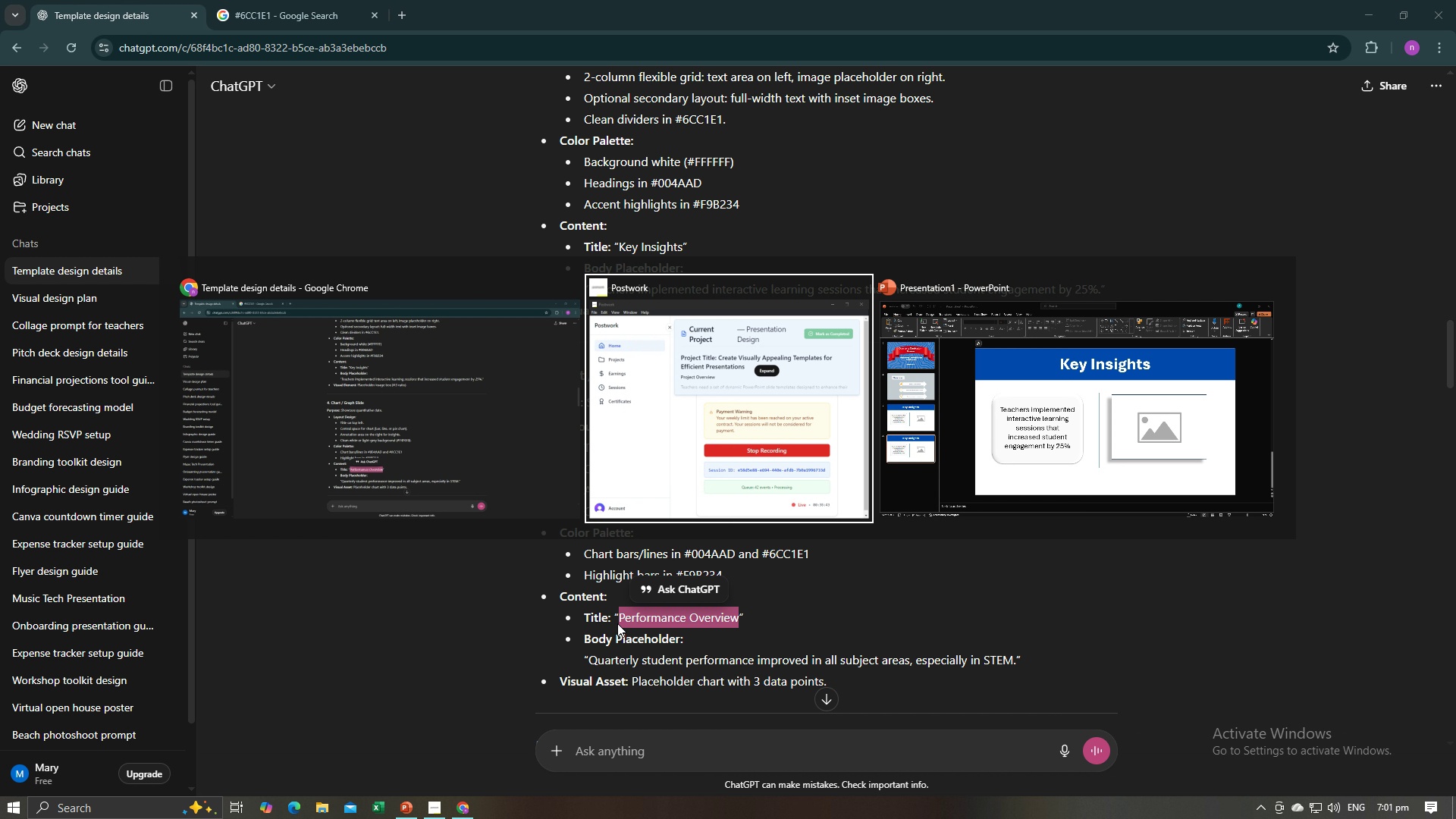 
key(Alt+Tab)
 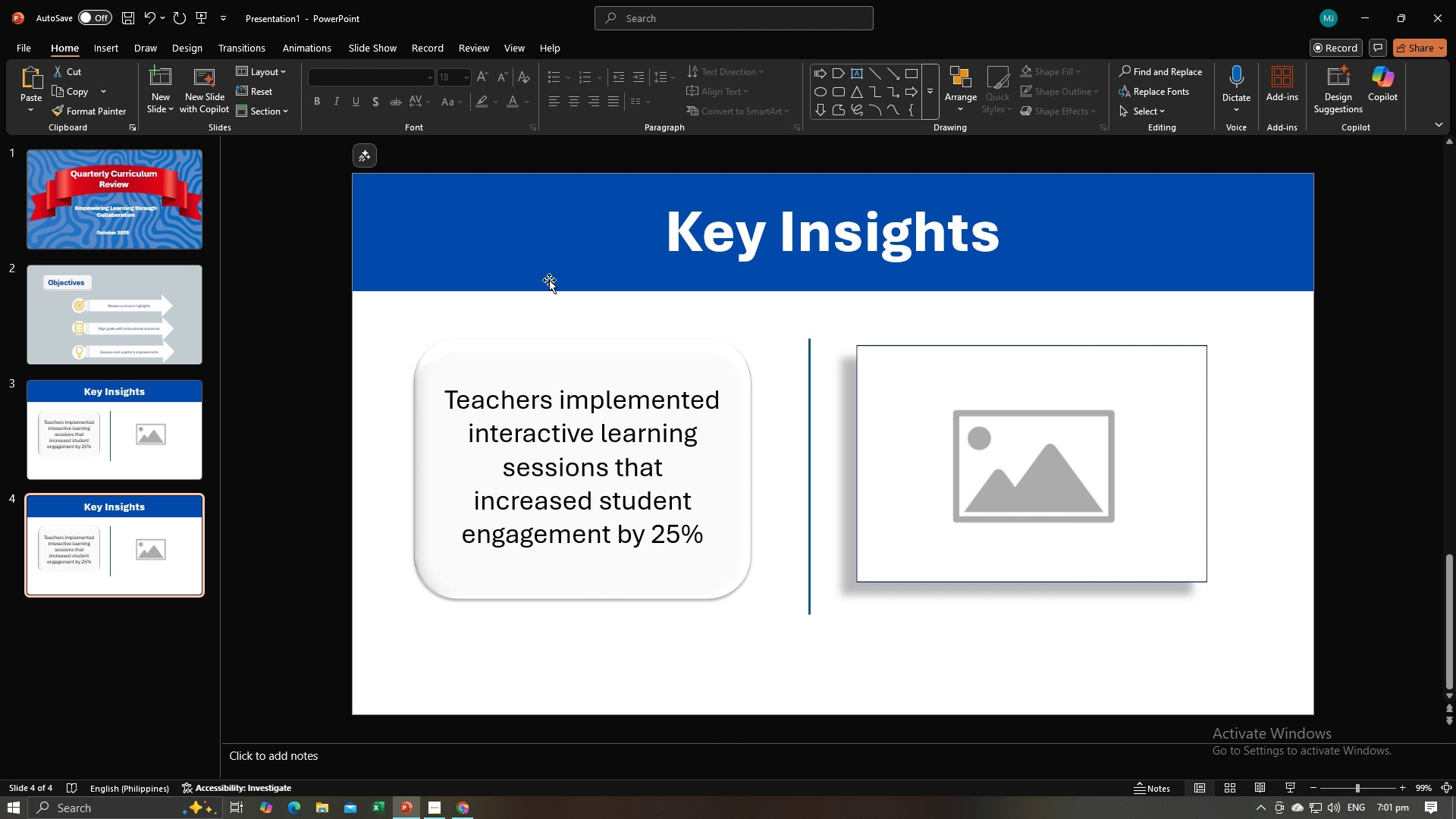 
key(Alt+AltLeft)
 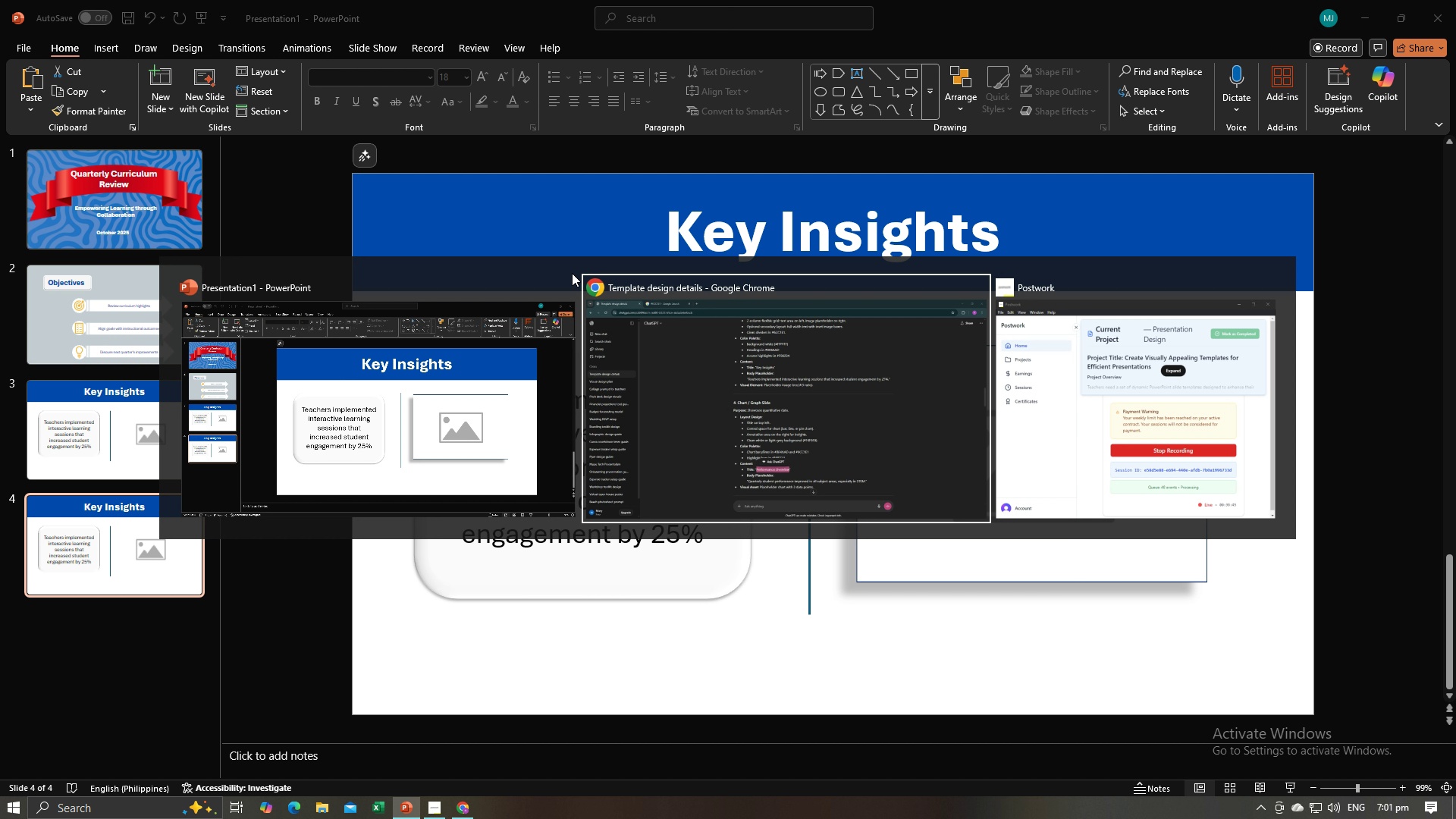 
key(Alt+Tab)
 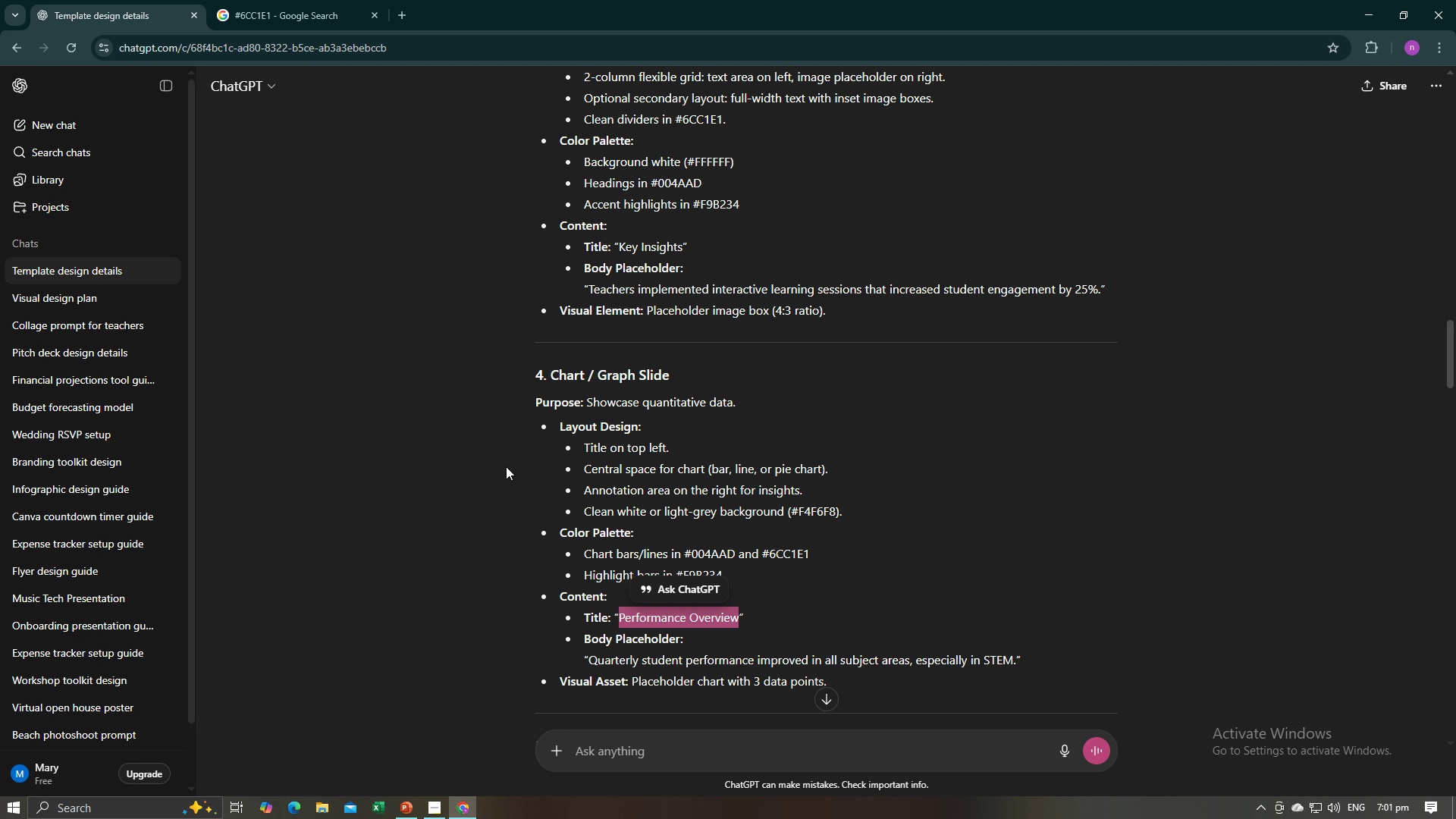 
left_click([471, 537])
 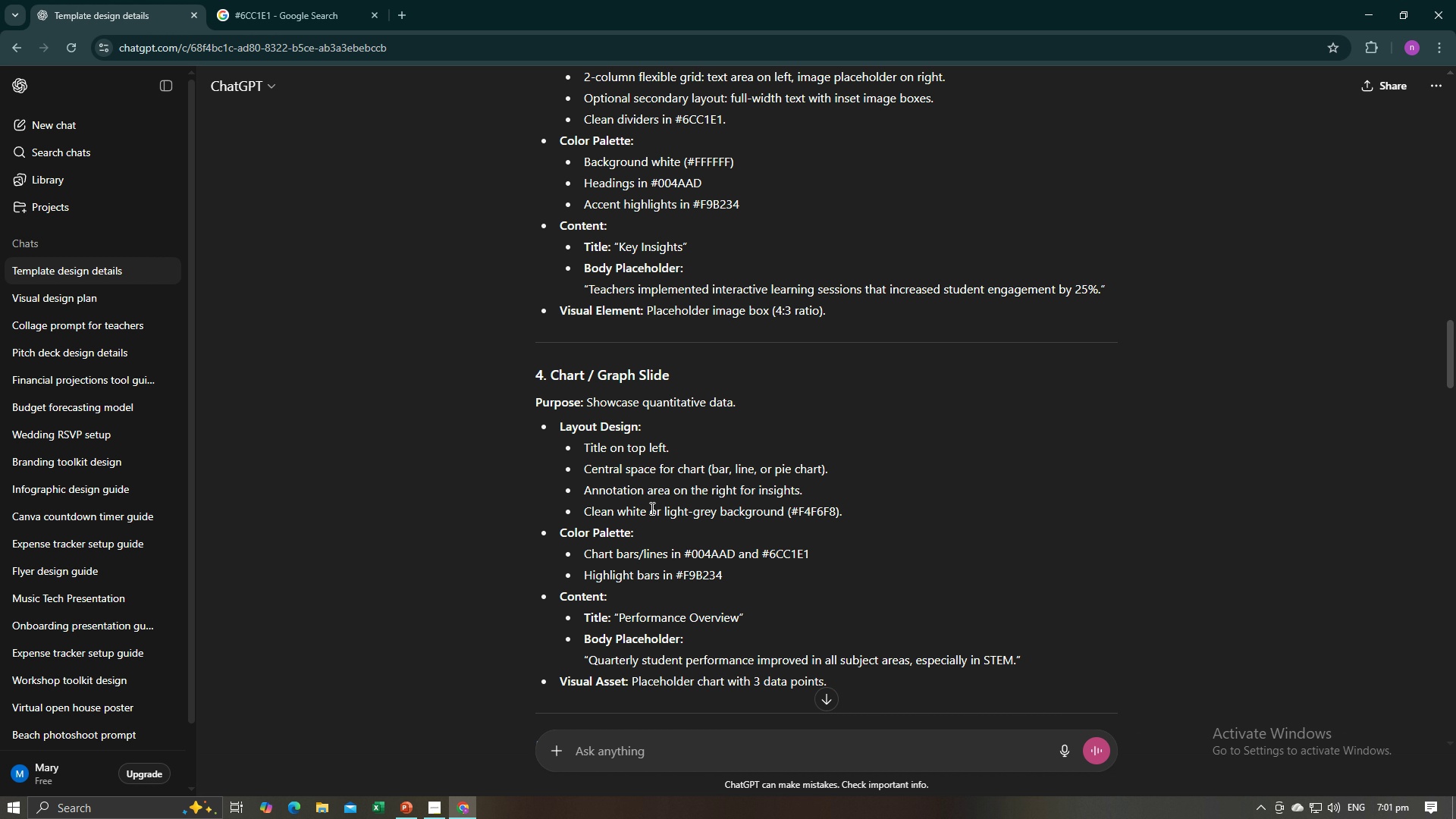 
wait(6.36)
 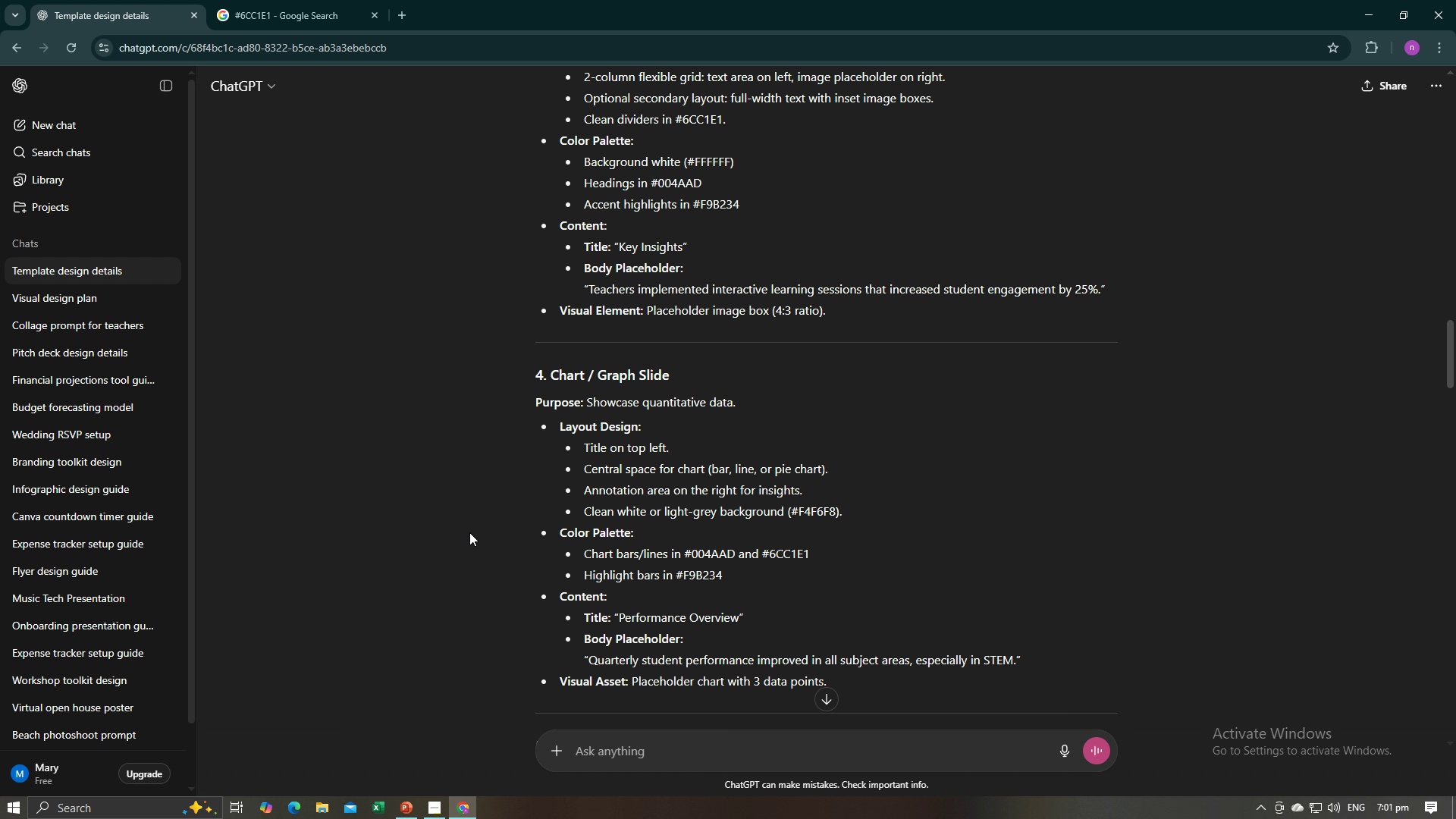 
left_click_drag(start_coordinate=[664, 511], to_coordinate=[782, 517])
 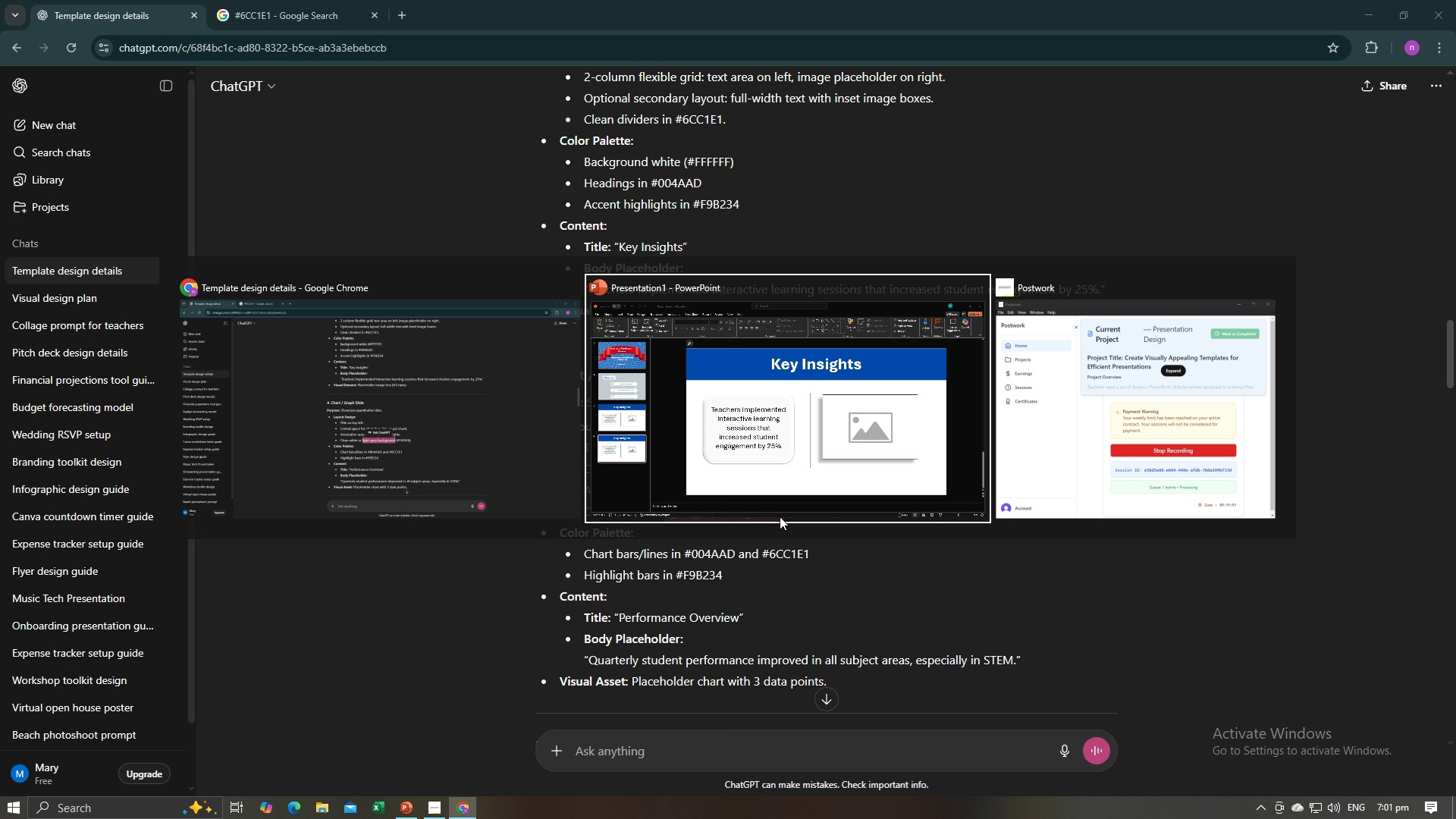 
wait(5.49)
 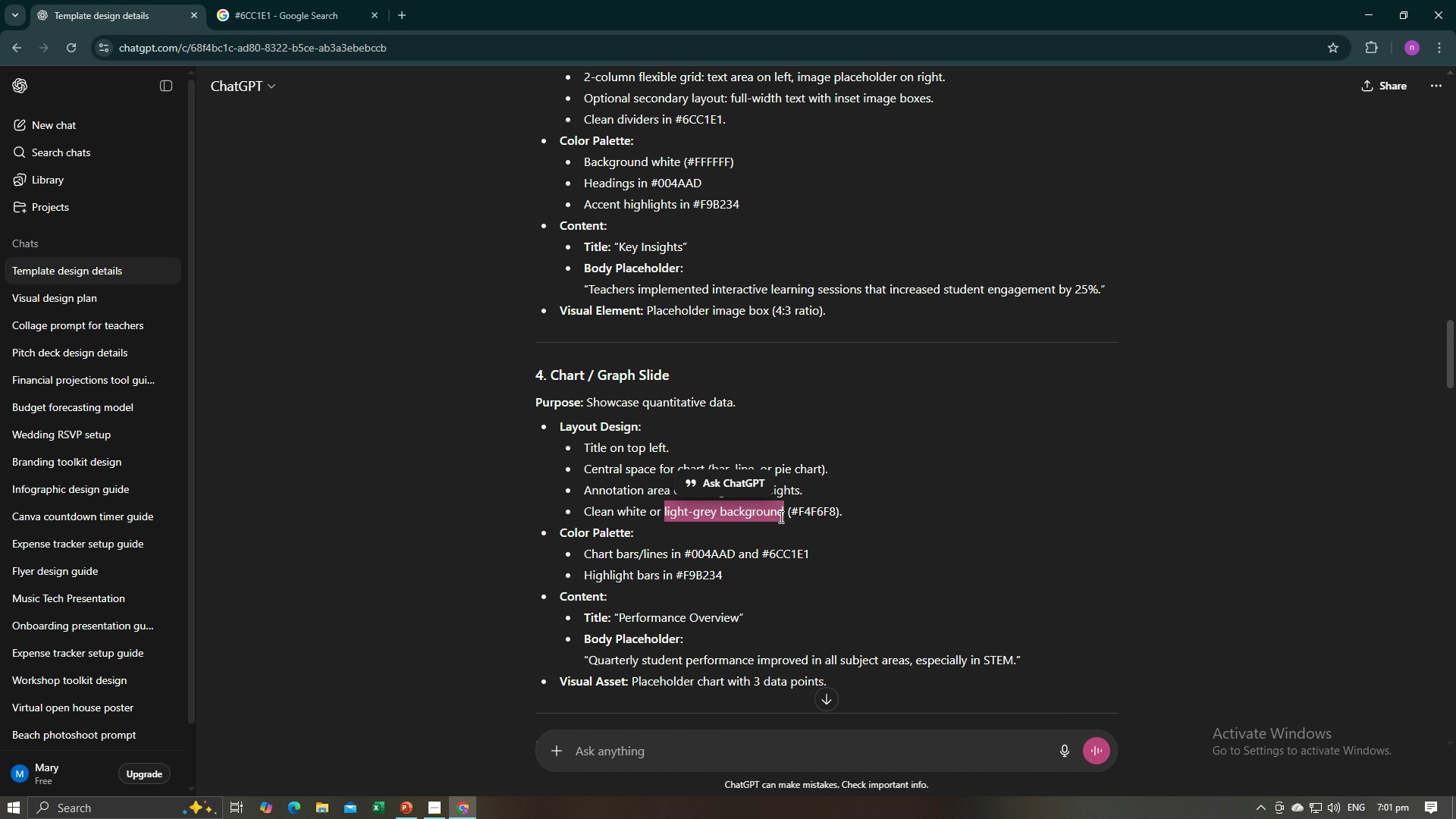 
key(Alt+AltLeft)
 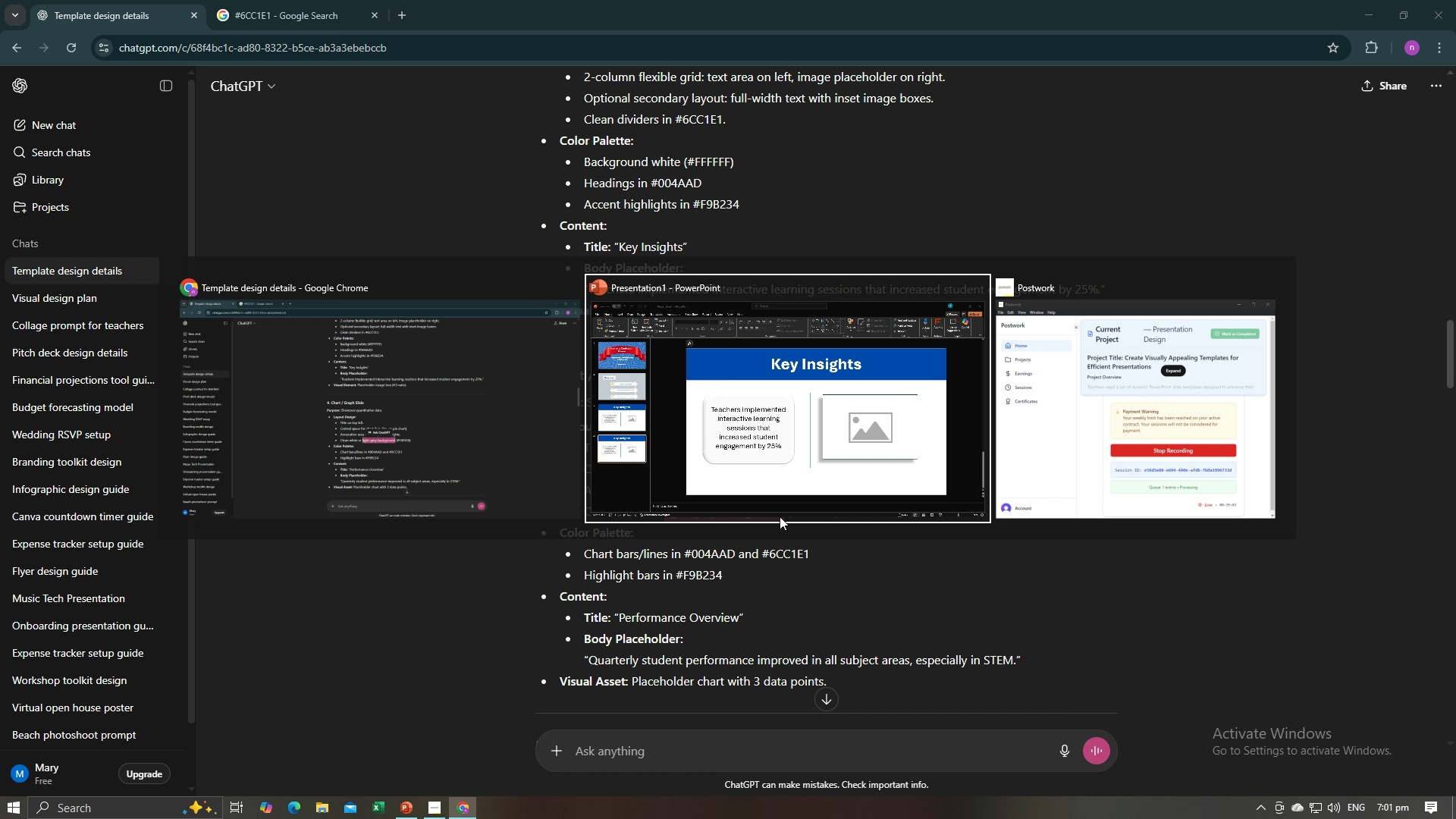 
key(Alt+Tab)
 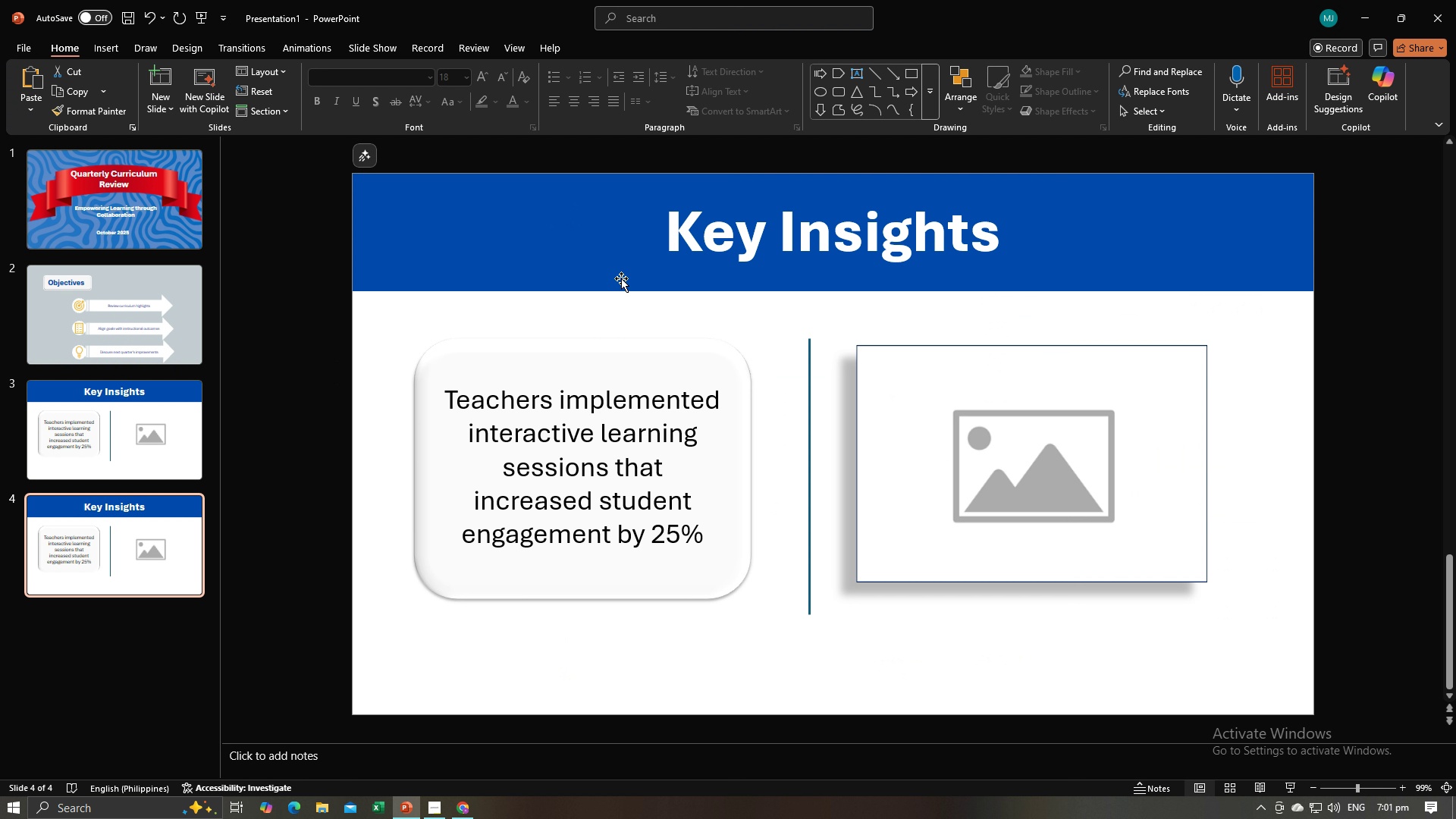 
left_click([621, 278])
 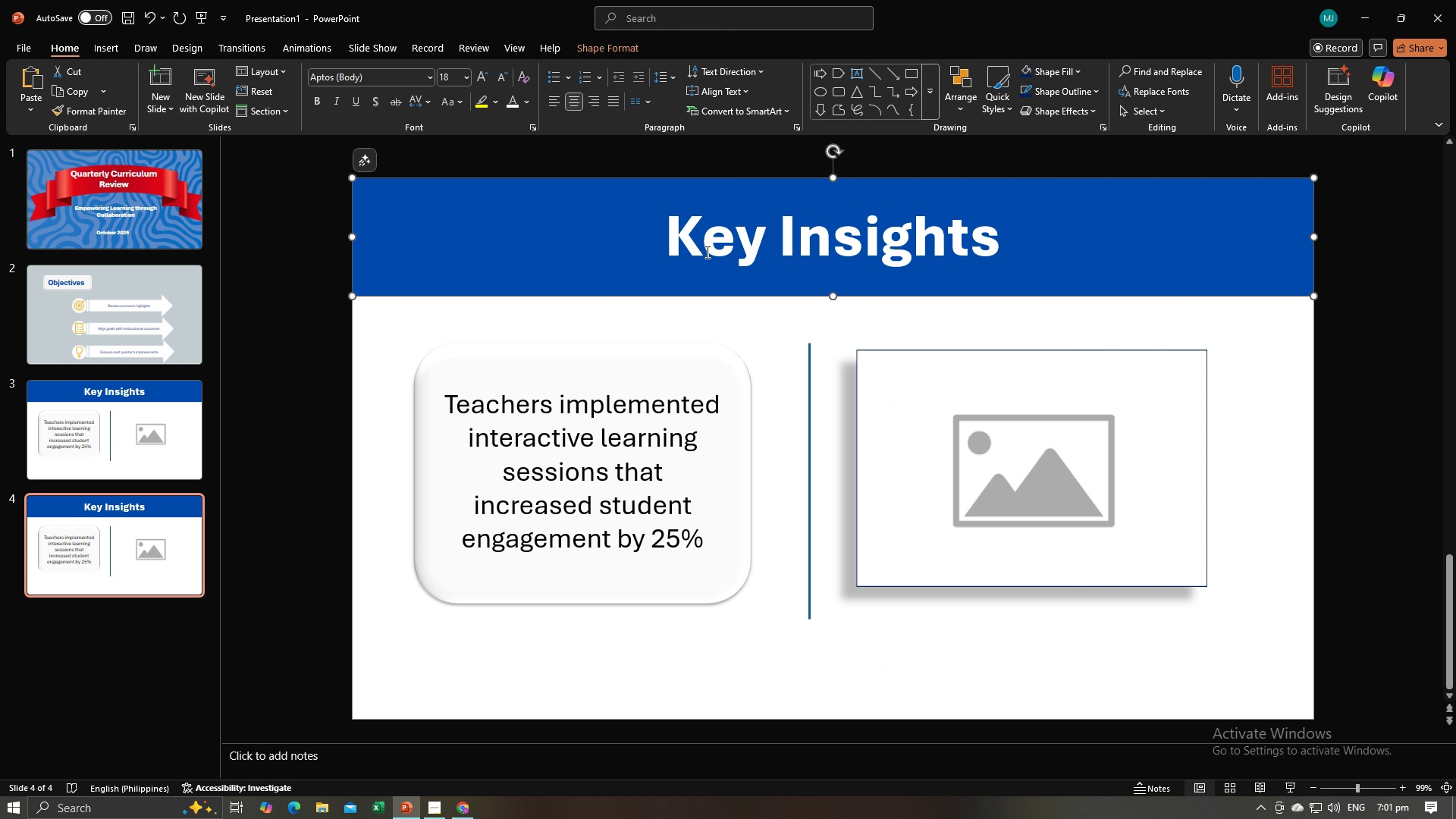 
left_click([720, 231])
 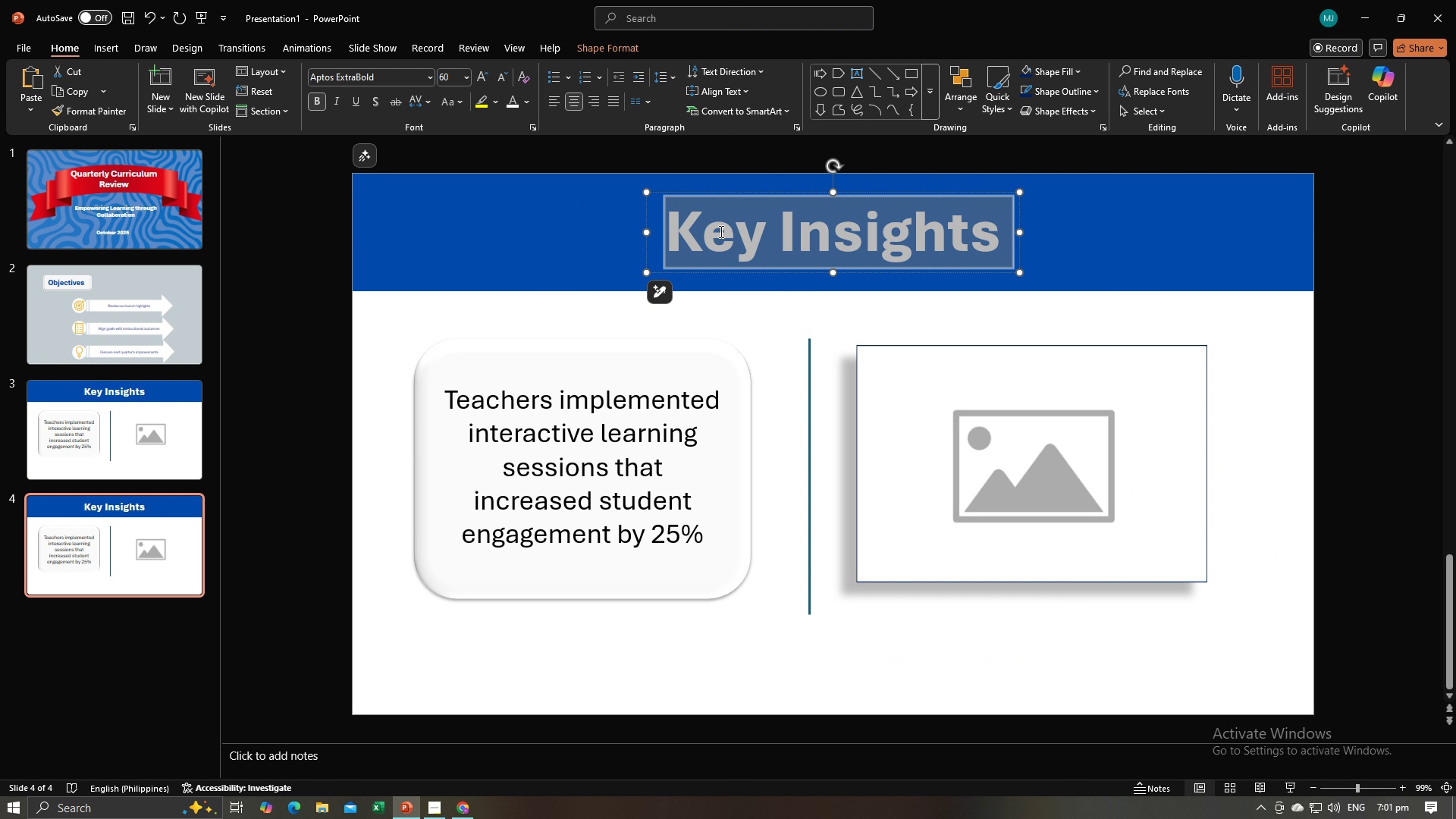 
key(Control+A)
 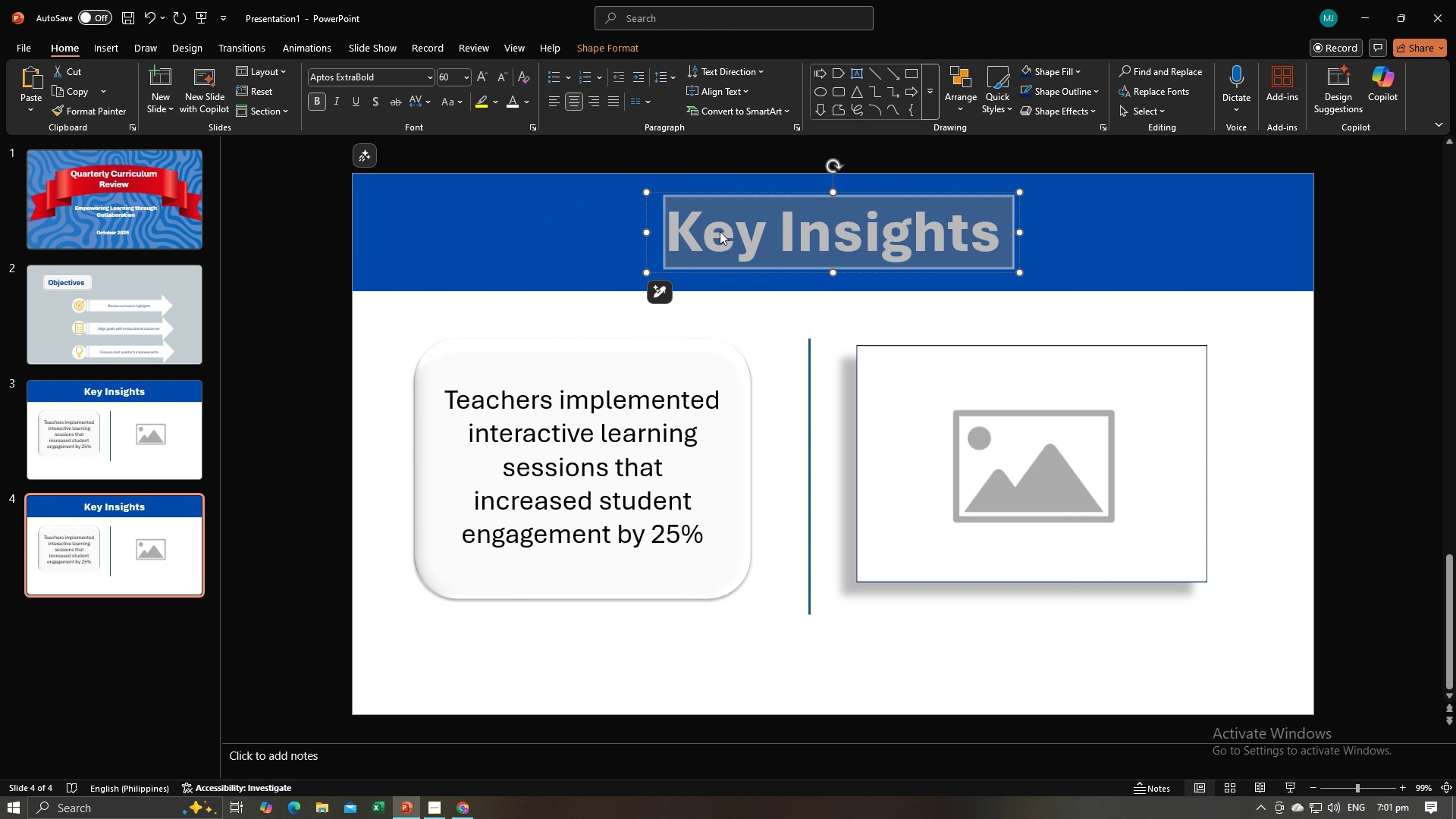 
key(Control+V)
 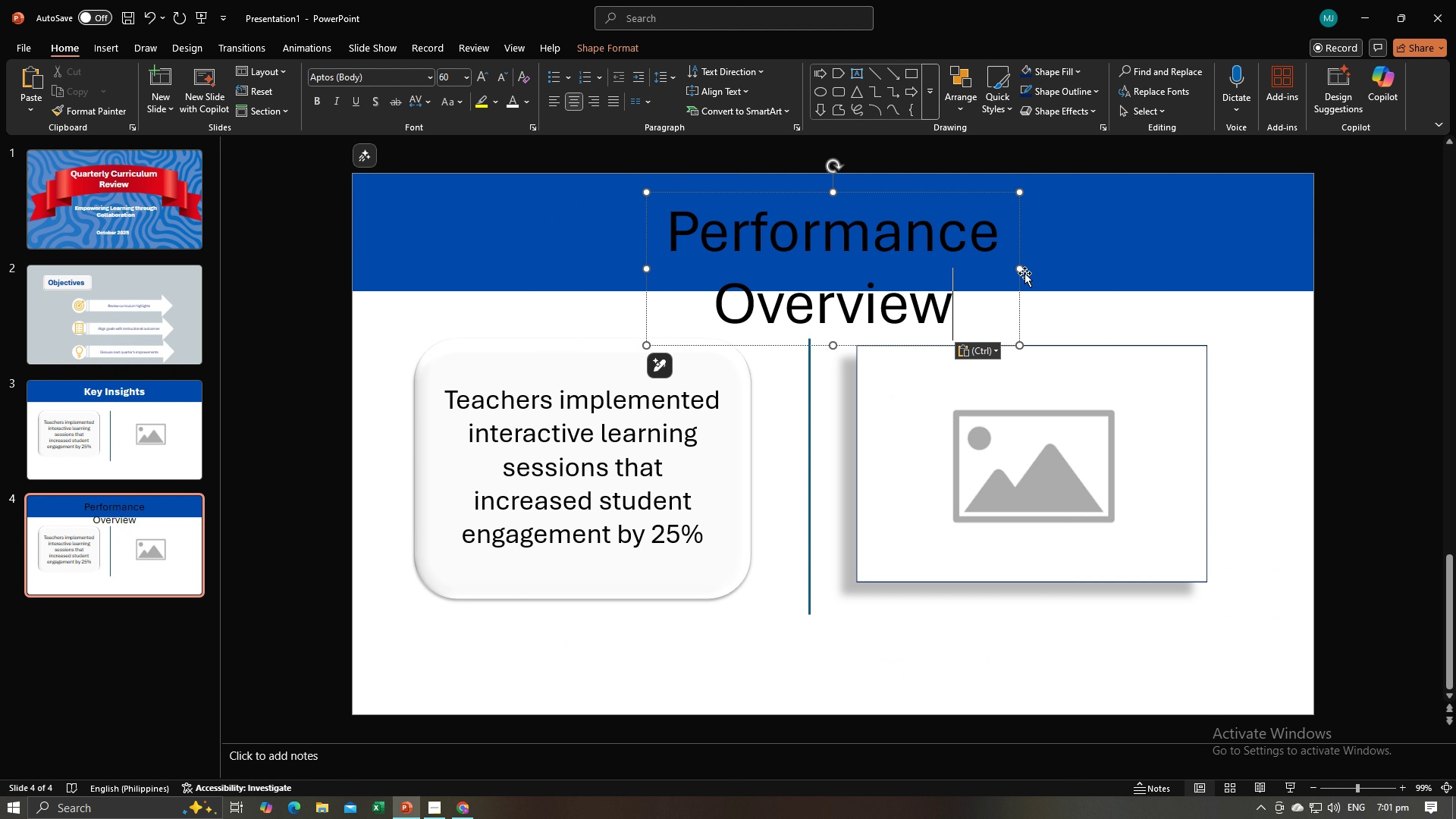 
left_click_drag(start_coordinate=[1020, 271], to_coordinate=[1178, 256])
 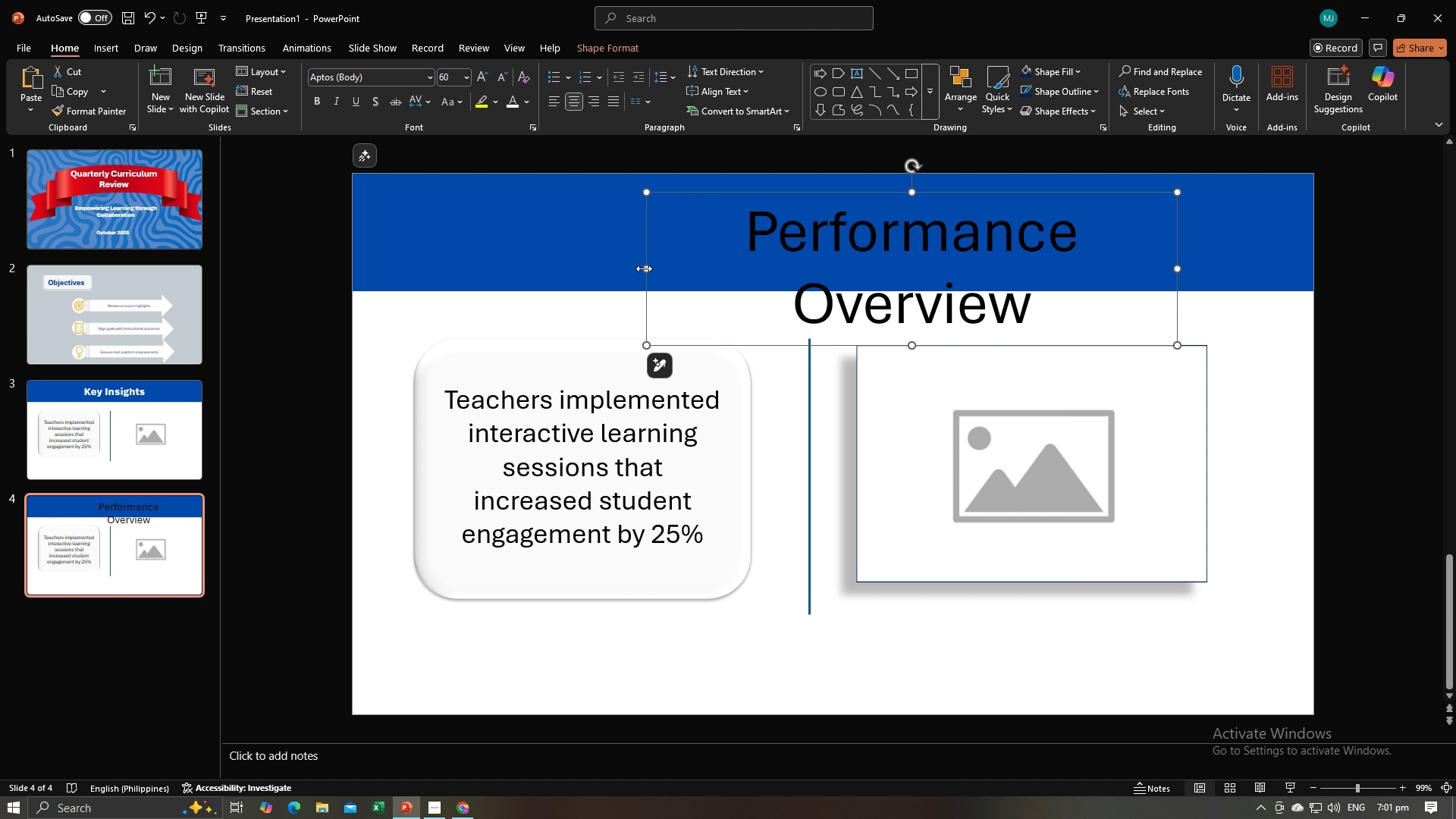 
left_click_drag(start_coordinate=[644, 268], to_coordinate=[516, 268])
 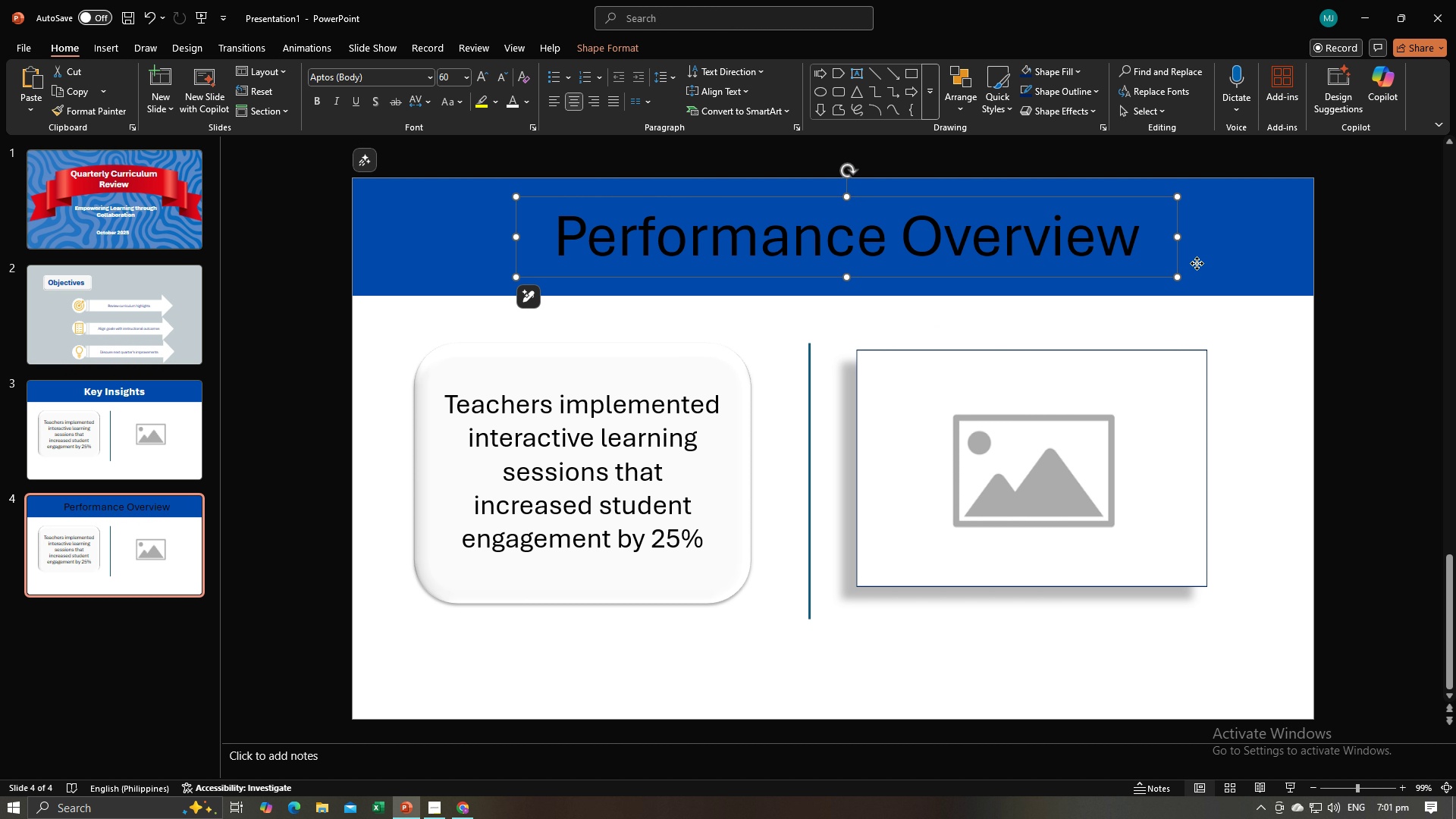 
left_click([1197, 263])
 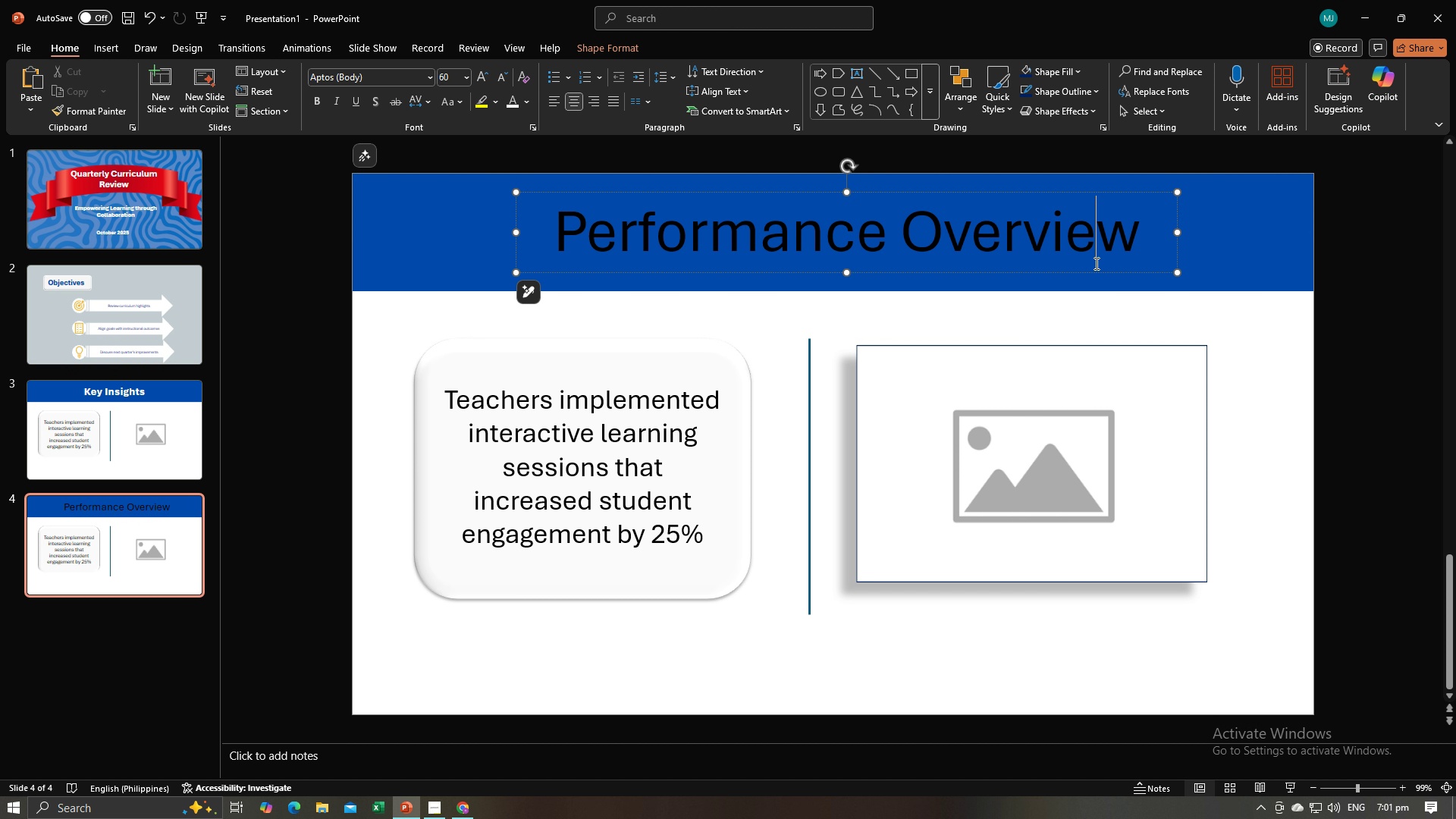 
left_click([1095, 263])
 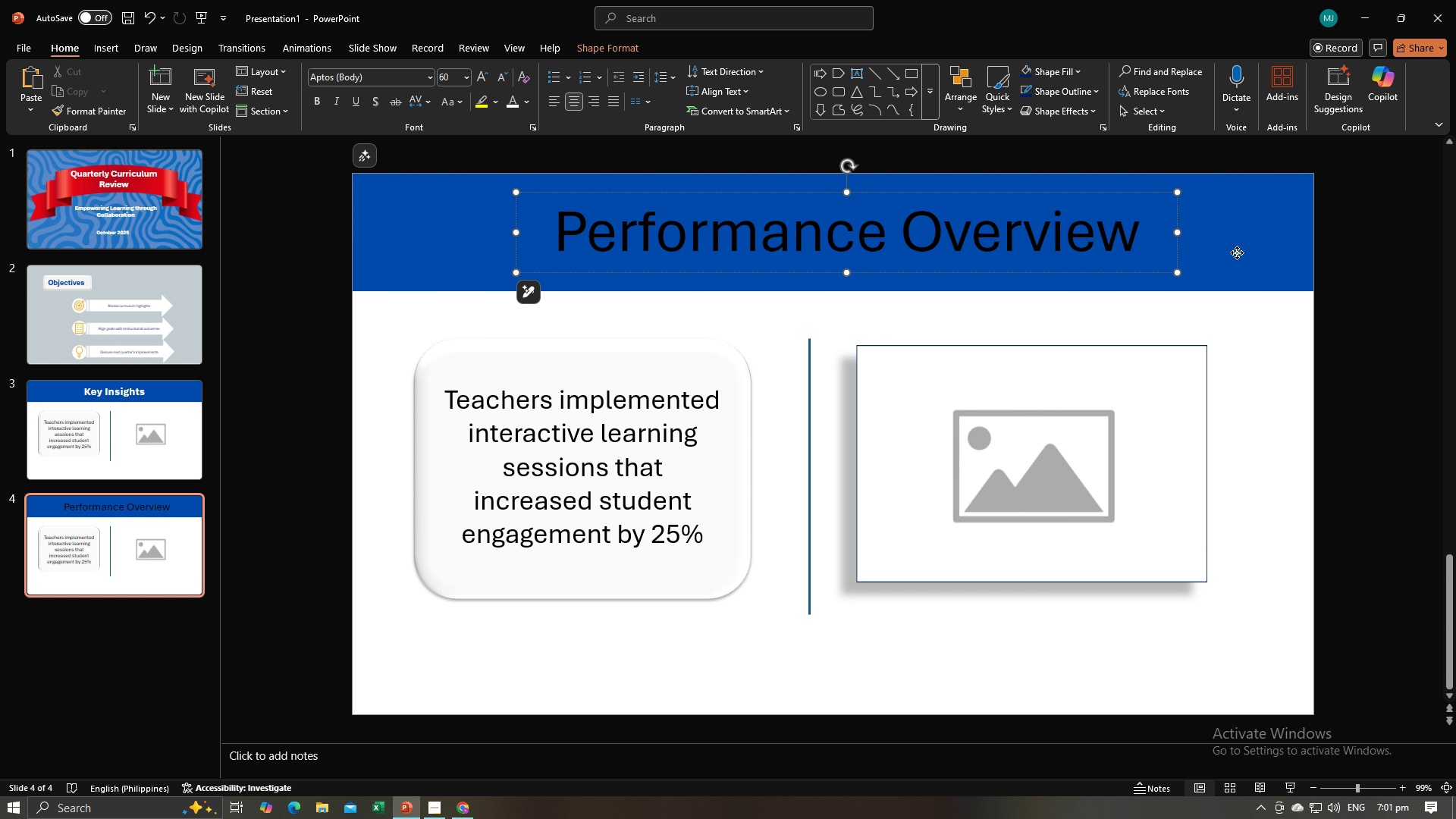 
left_click([1237, 253])
 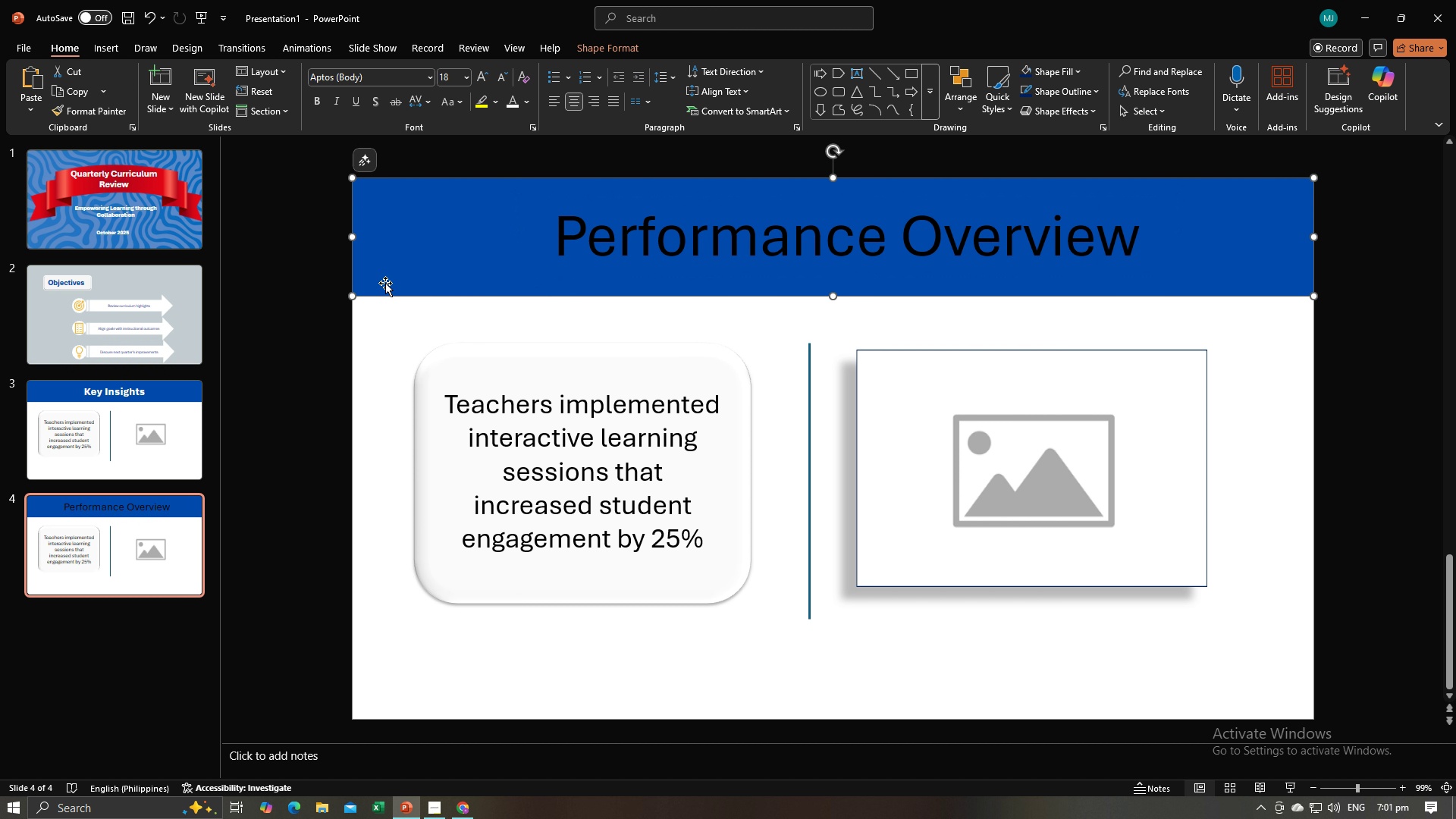 
left_click_drag(start_coordinate=[350, 240], to_coordinate=[446, 242])
 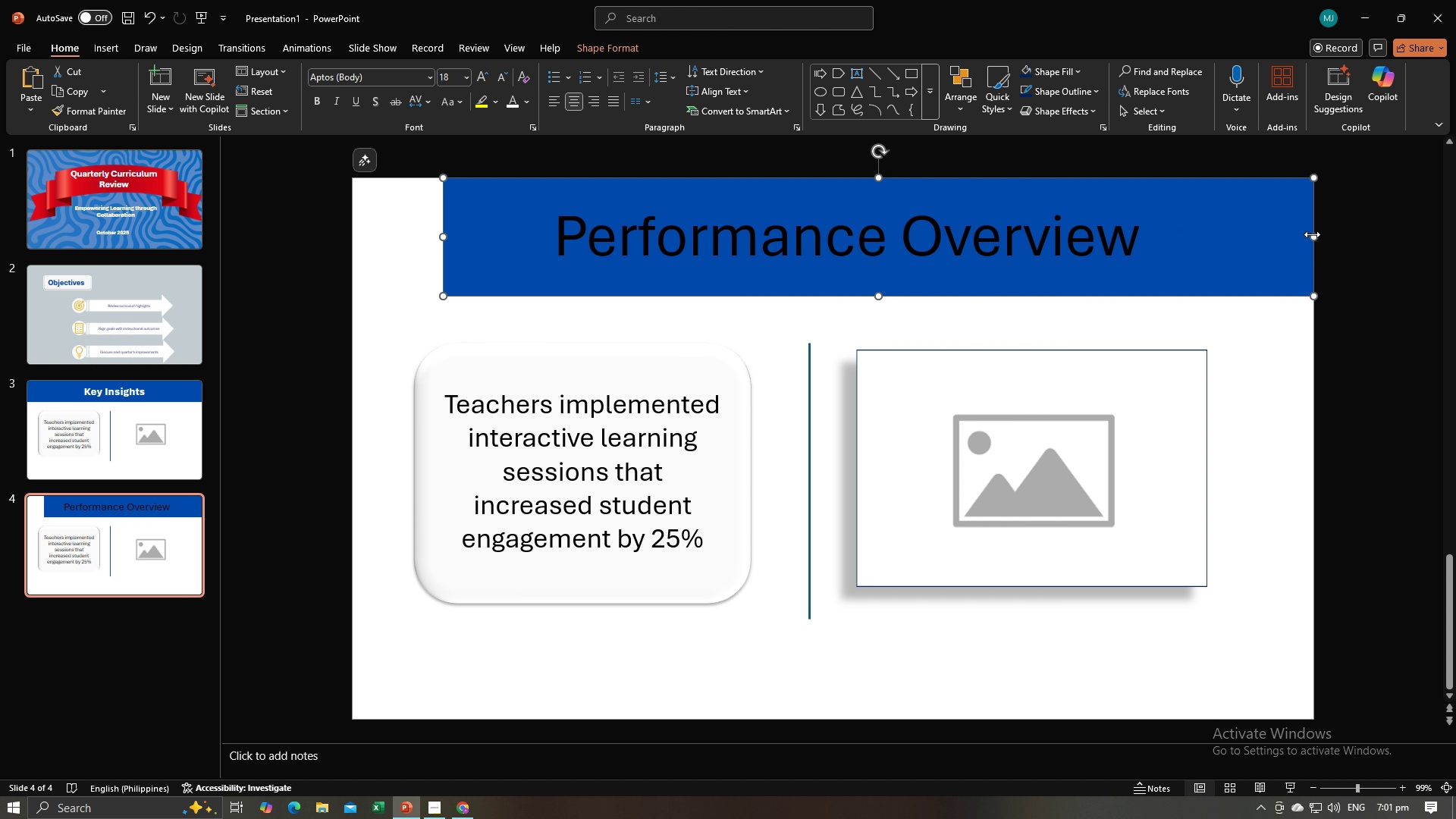 
left_click_drag(start_coordinate=[1311, 236], to_coordinate=[1159, 245])
 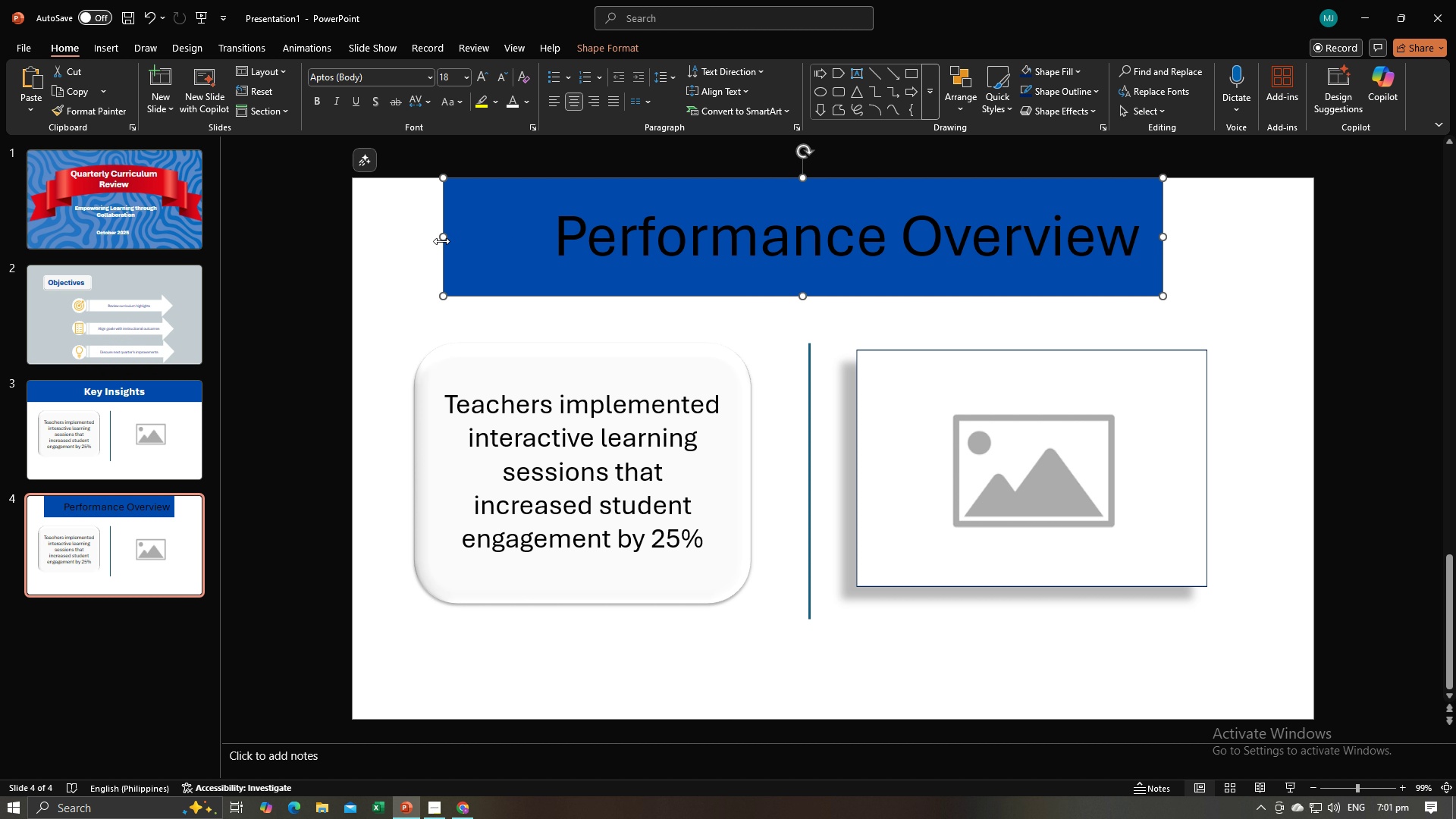 
left_click_drag(start_coordinate=[441, 235], to_coordinate=[535, 241])
 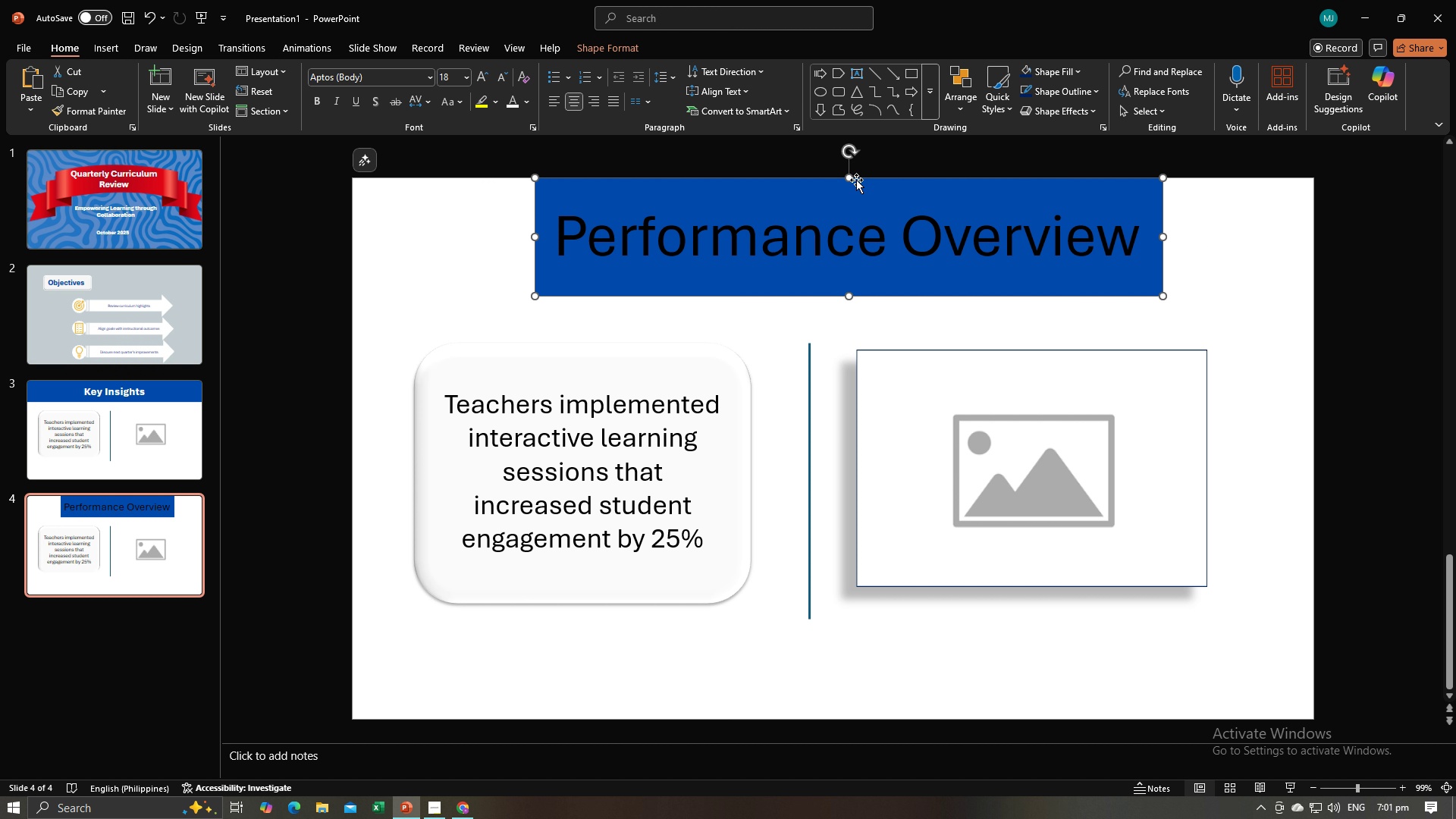 
left_click_drag(start_coordinate=[852, 179], to_coordinate=[851, 202])
 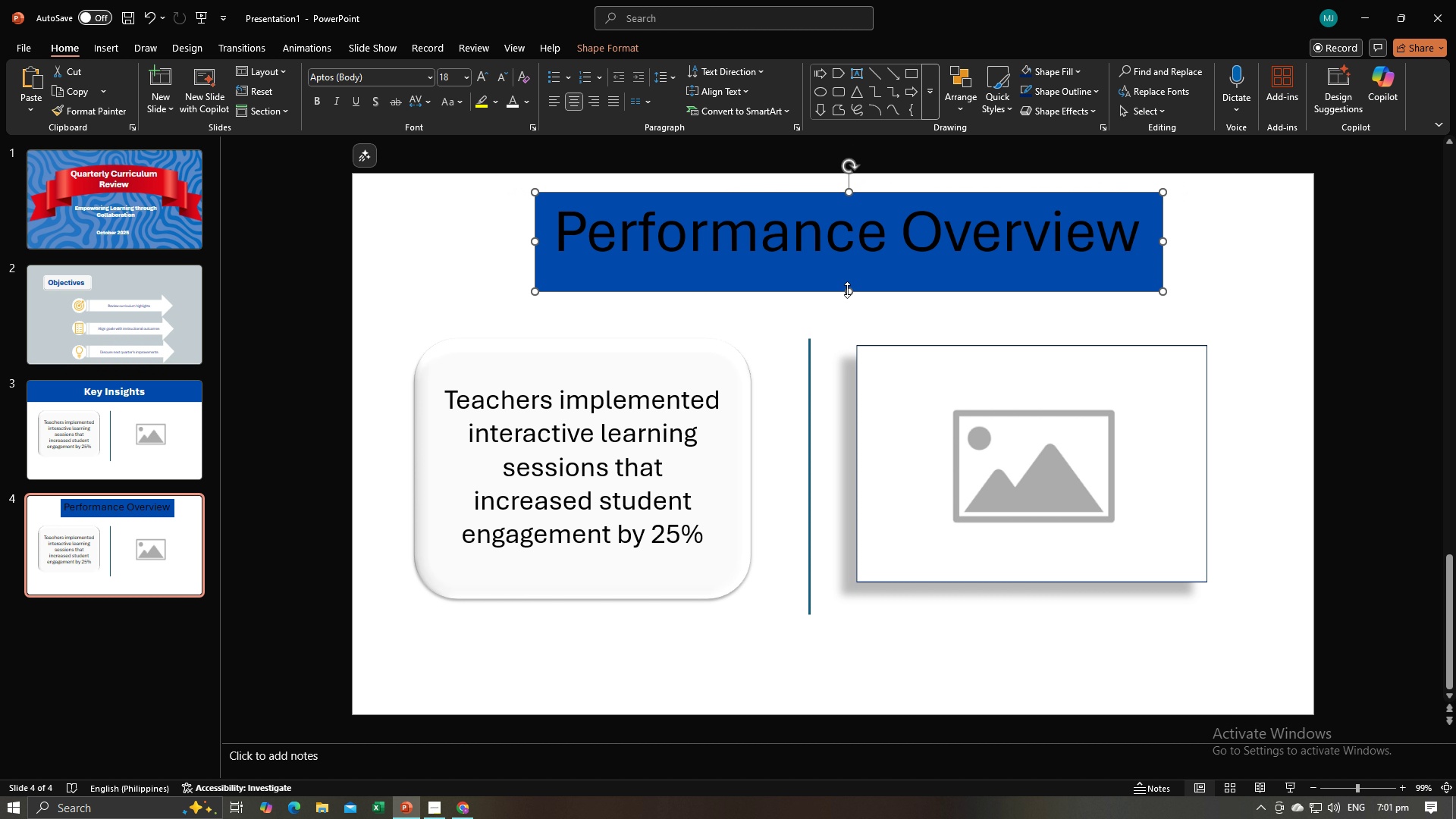 
left_click_drag(start_coordinate=[847, 290], to_coordinate=[846, 272])
 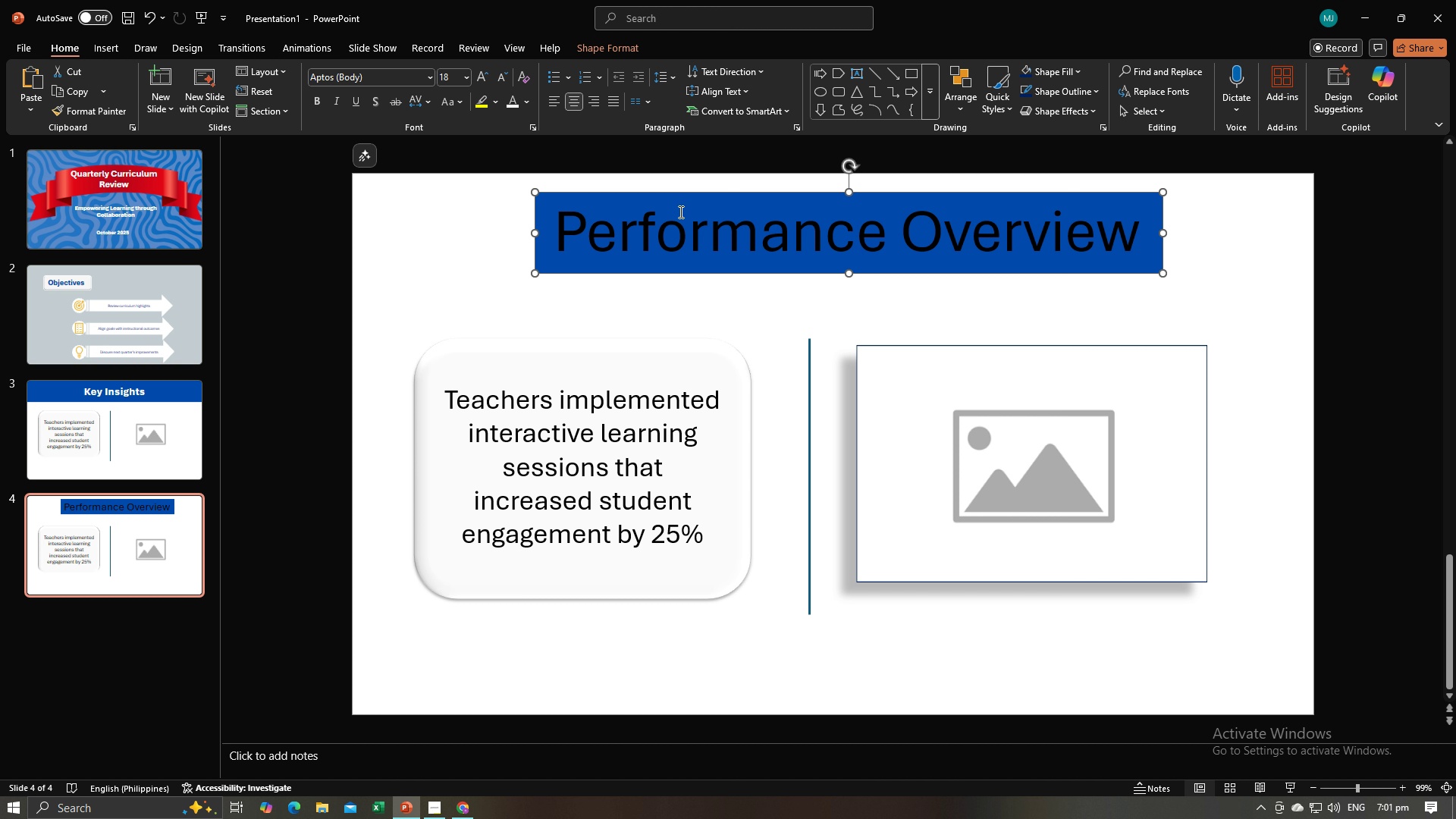 
left_click([685, 209])
 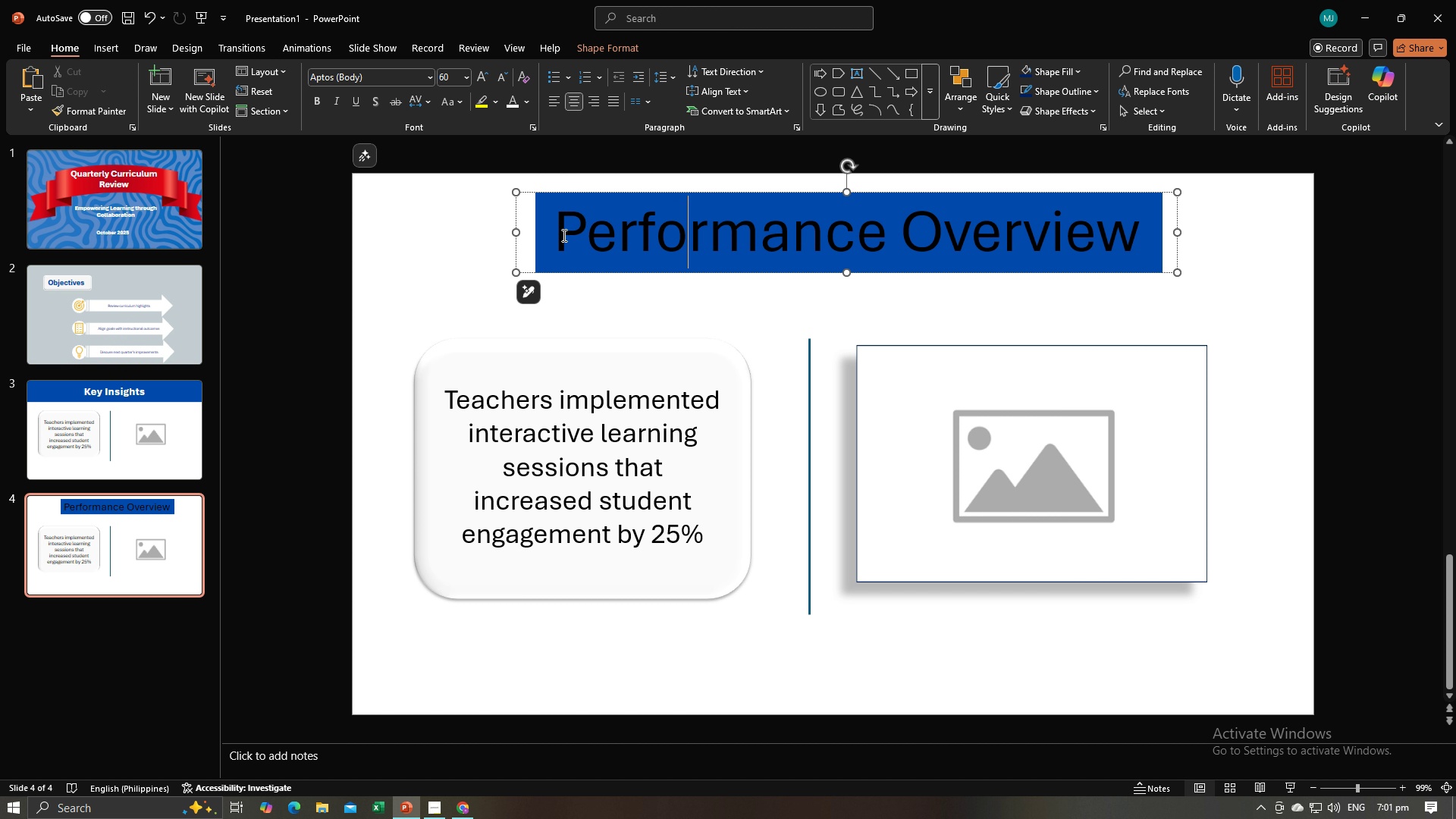 
left_click_drag(start_coordinate=[556, 235], to_coordinate=[1092, 235])
 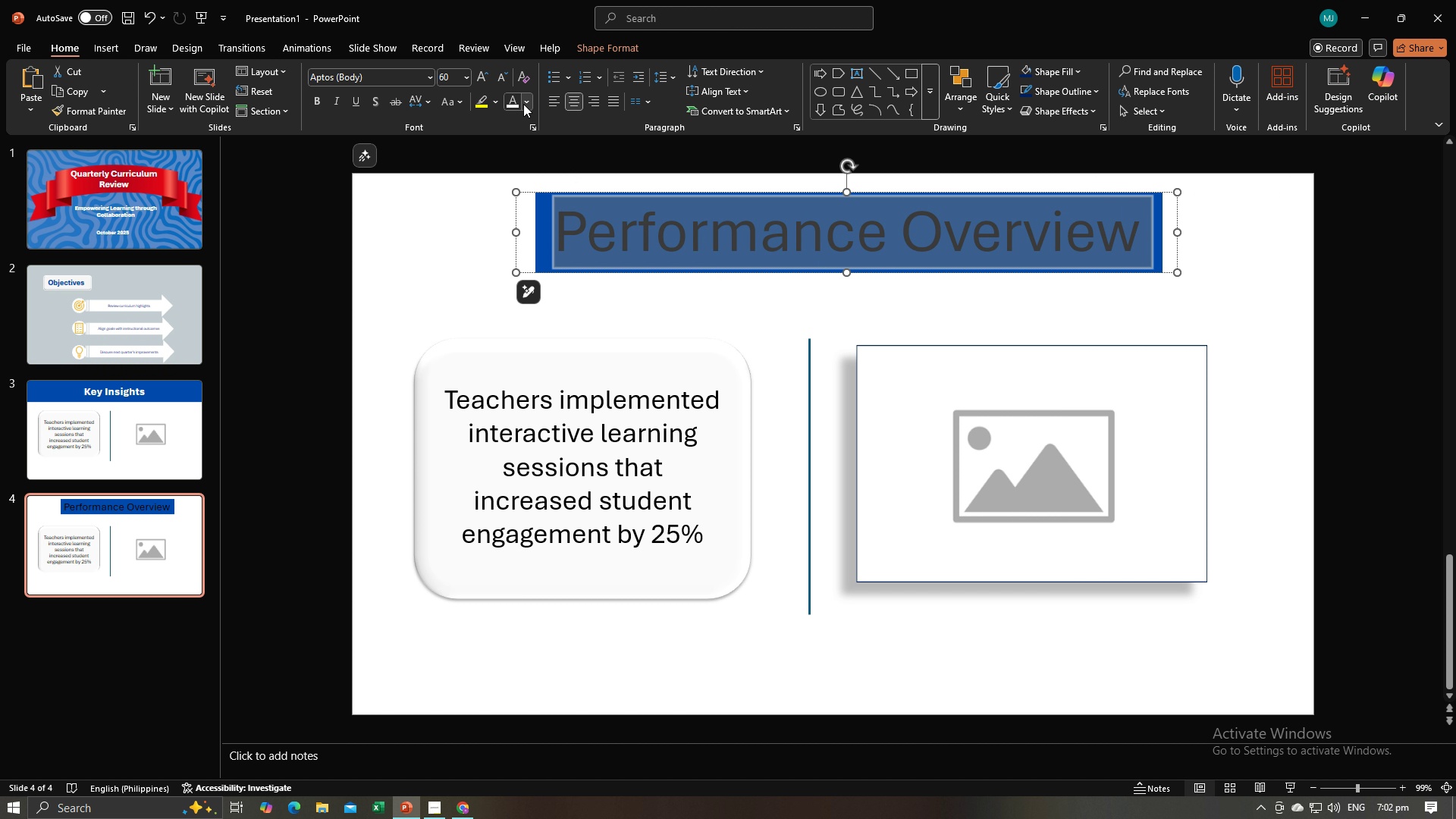 
left_click([516, 101])
 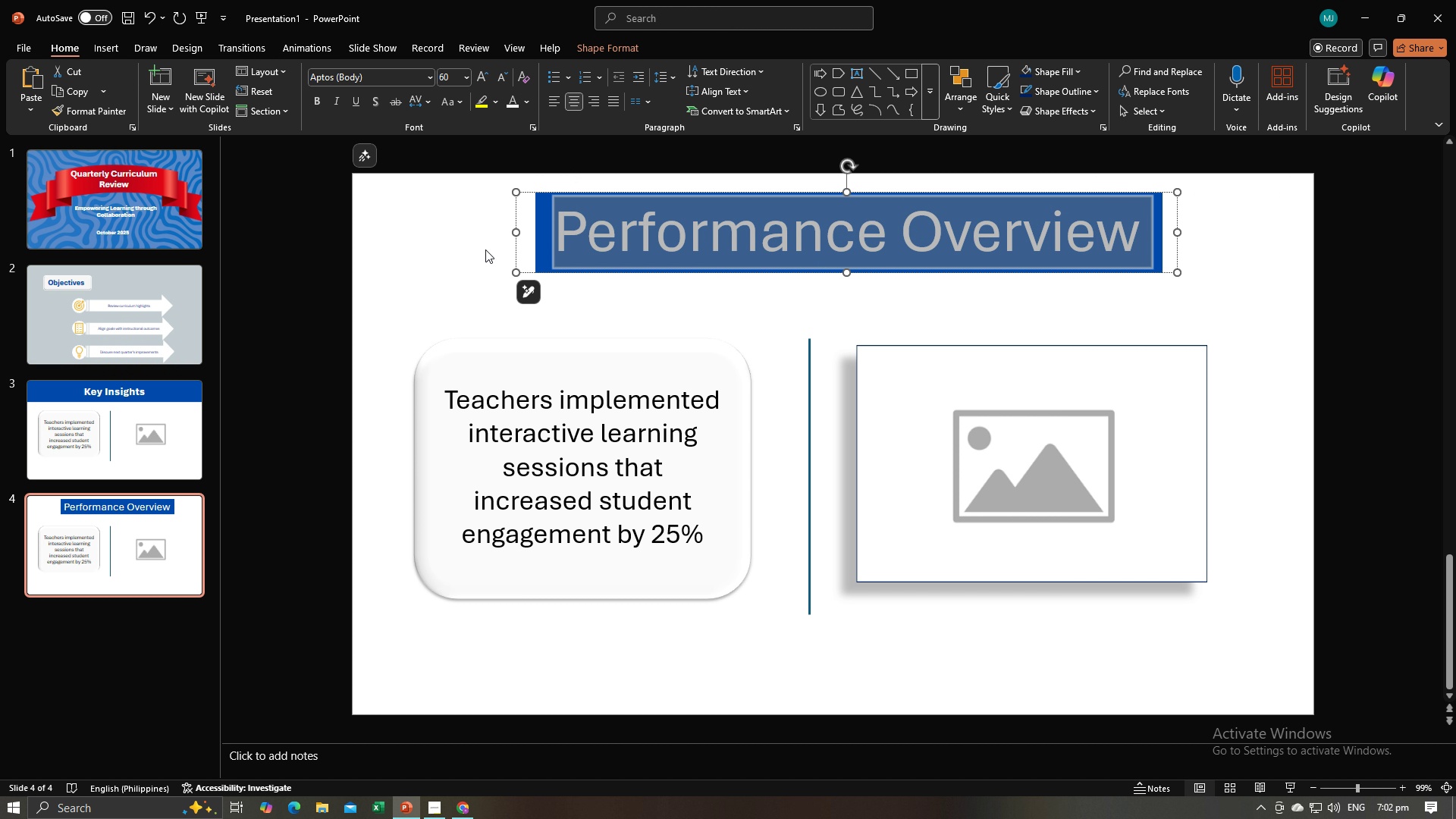 
left_click([485, 249])
 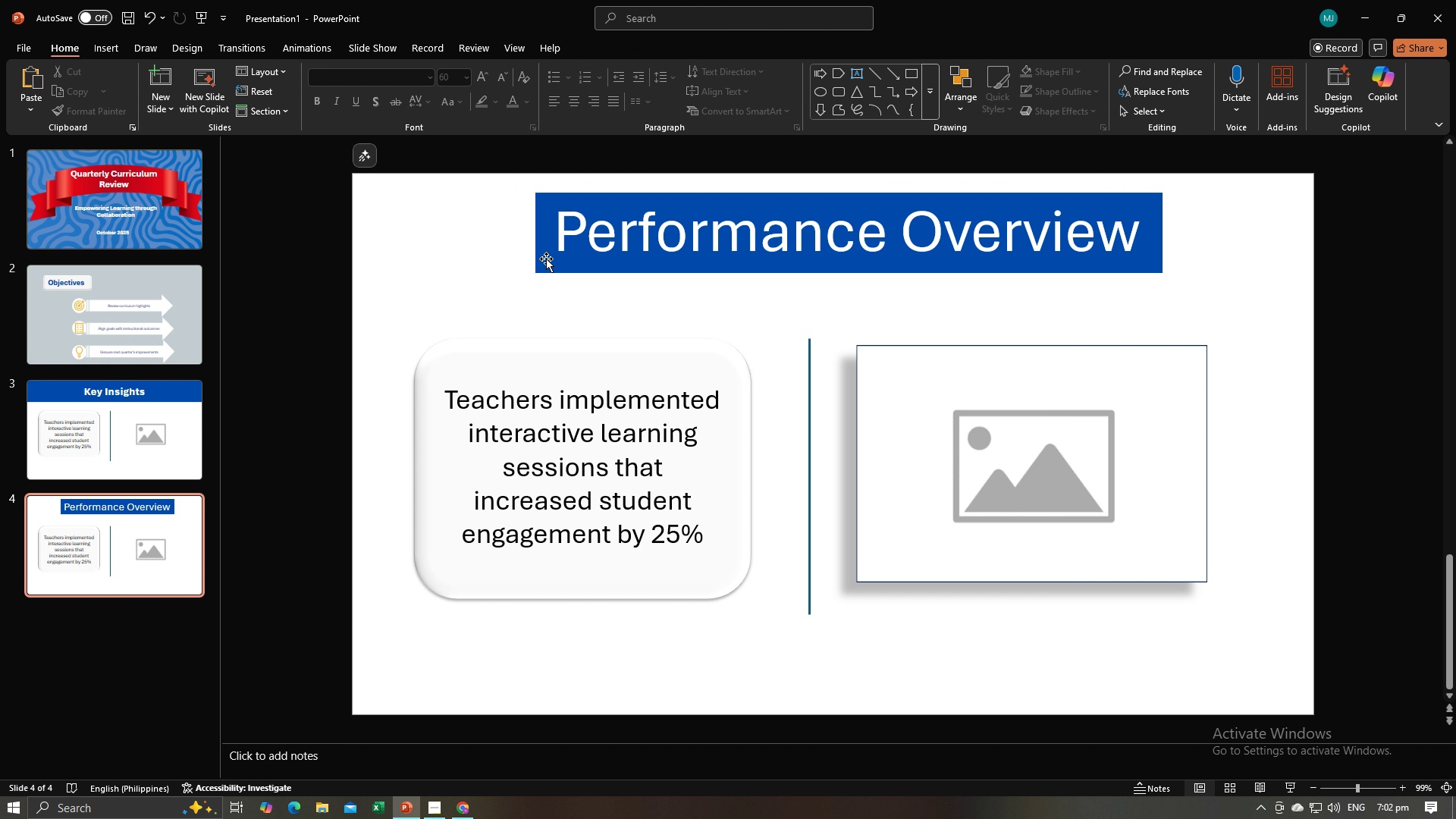 
left_click([546, 259])
 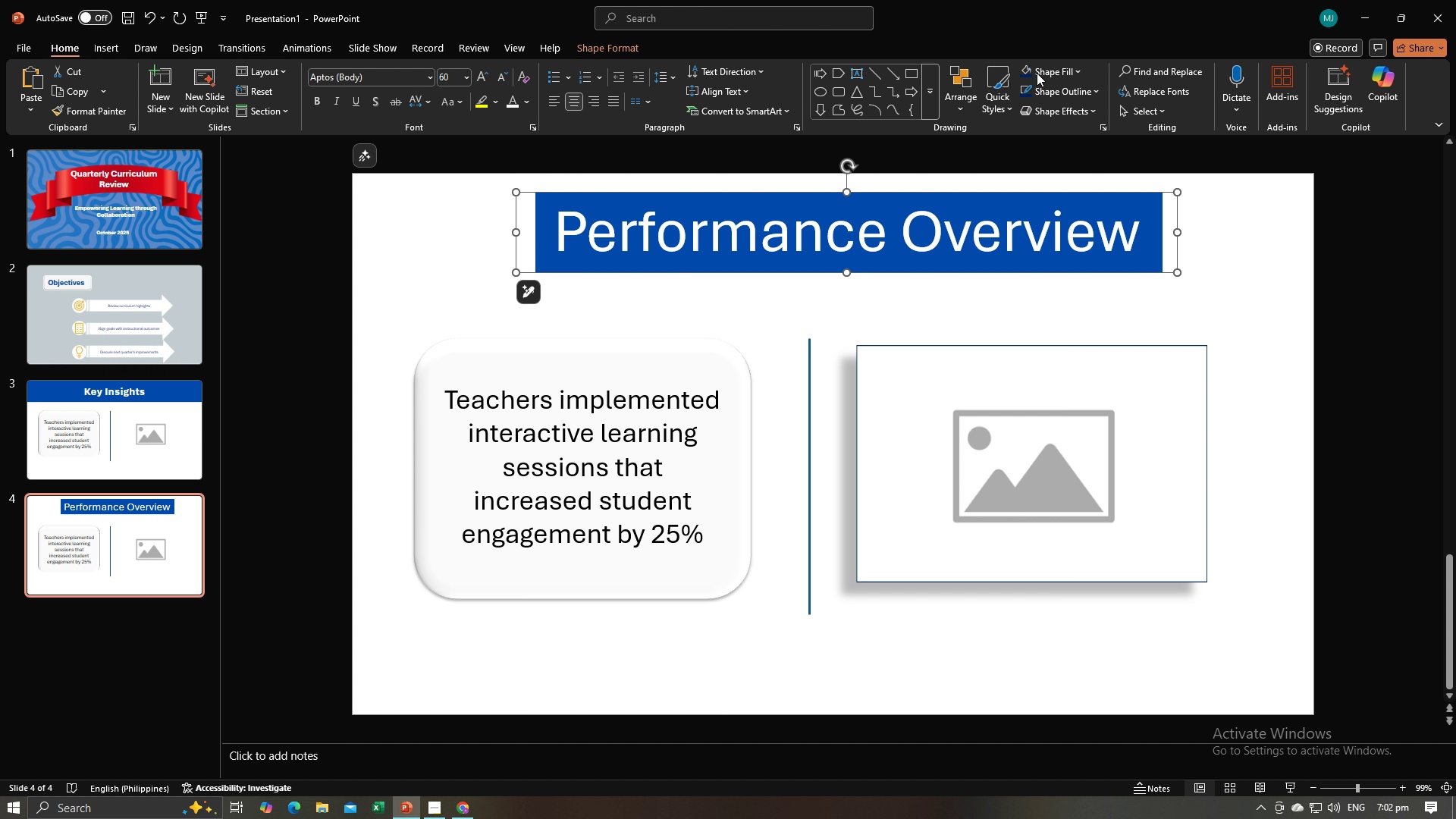 
left_click([1041, 73])
 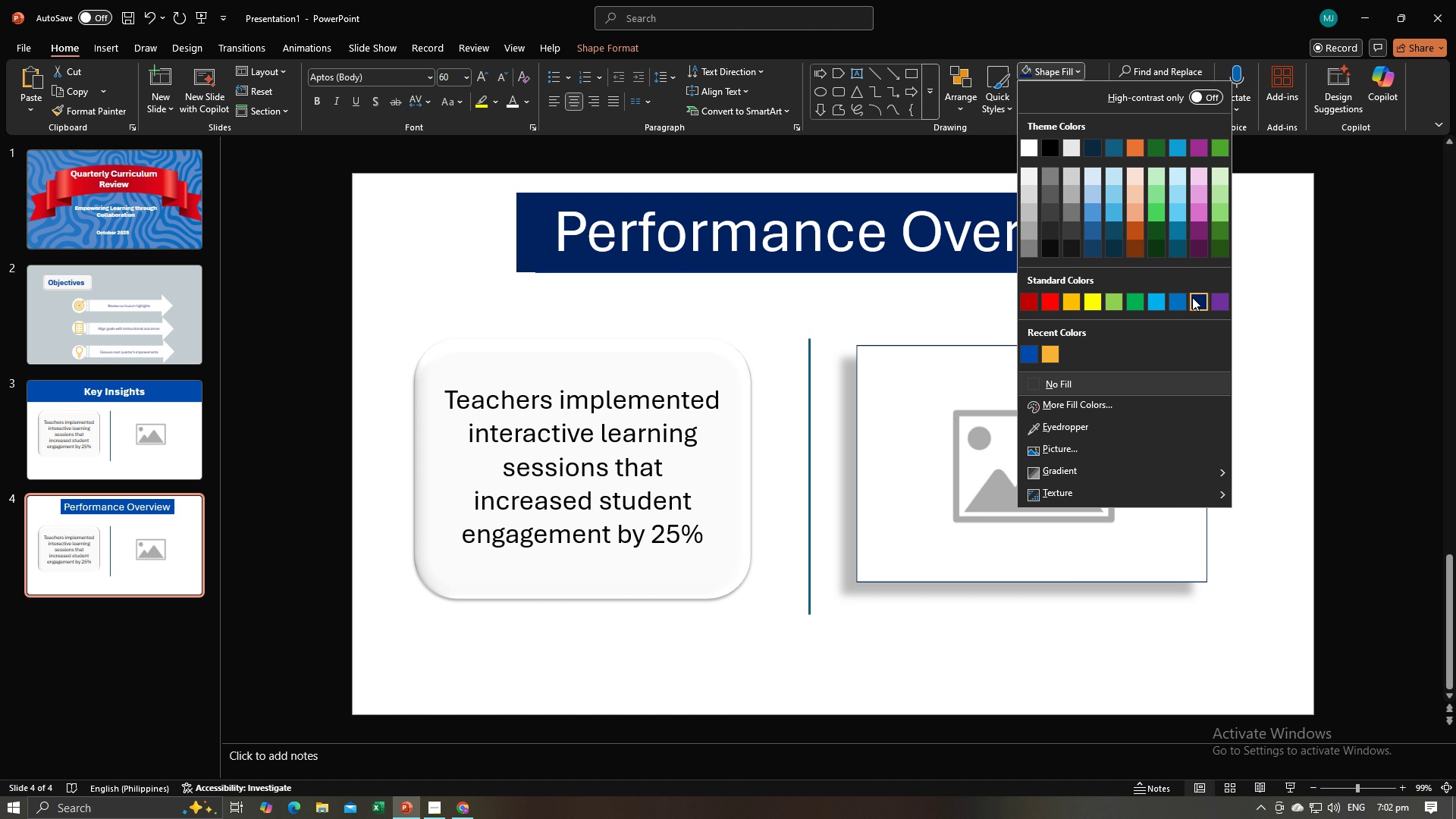 
left_click([1192, 297])
 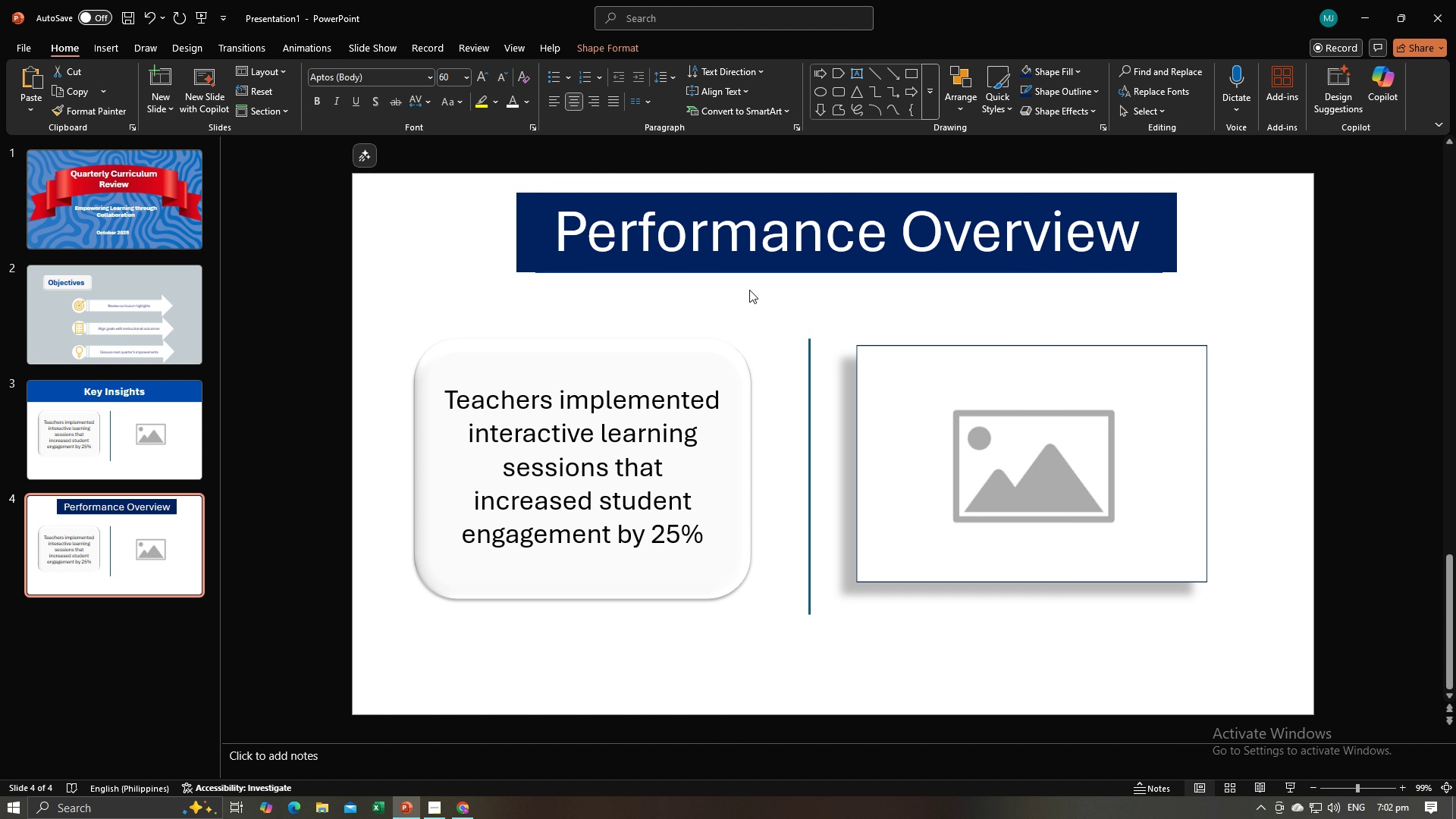 
left_click([749, 290])
 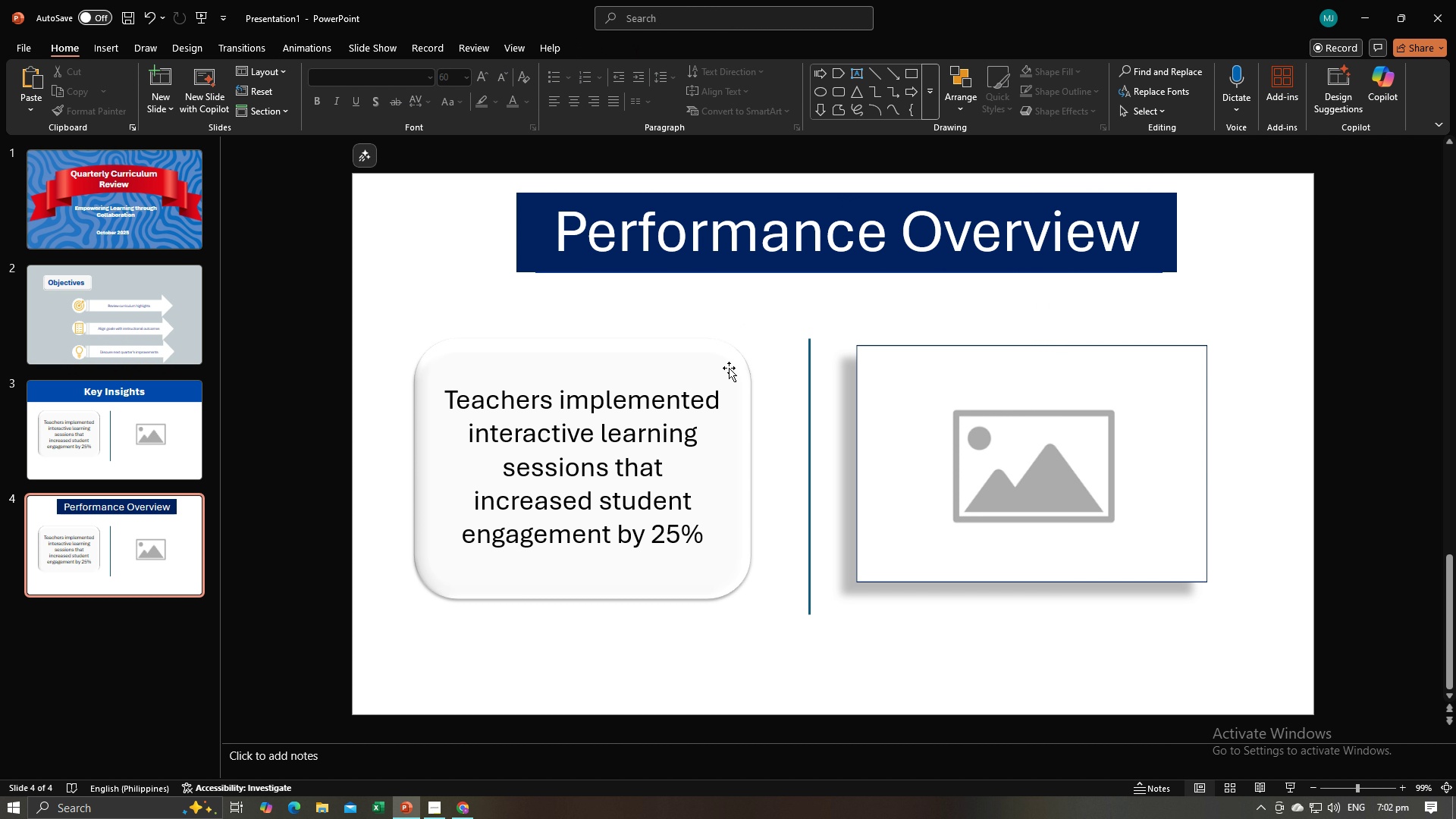 
left_click([729, 368])
 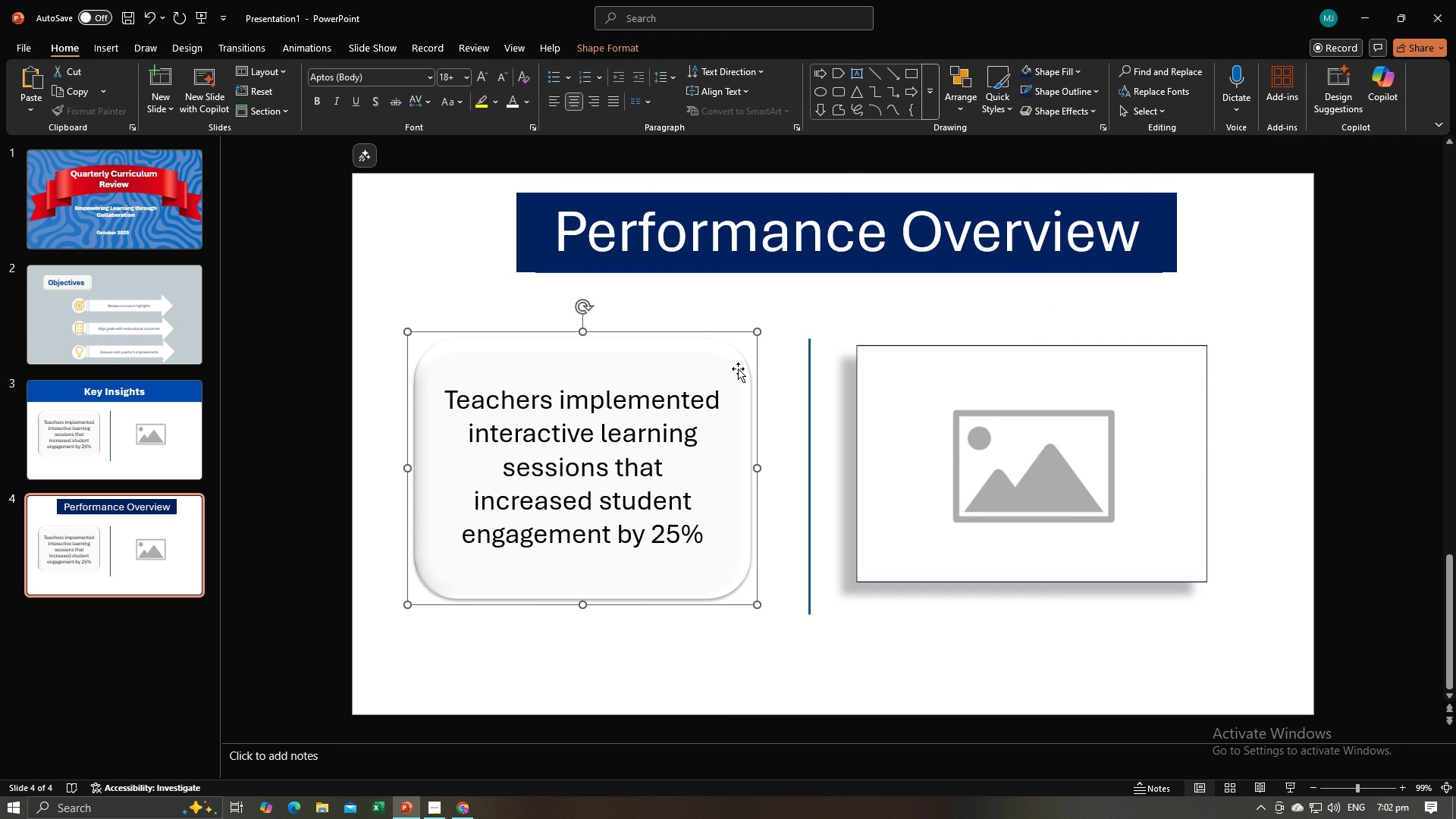 
key(Backspace)
 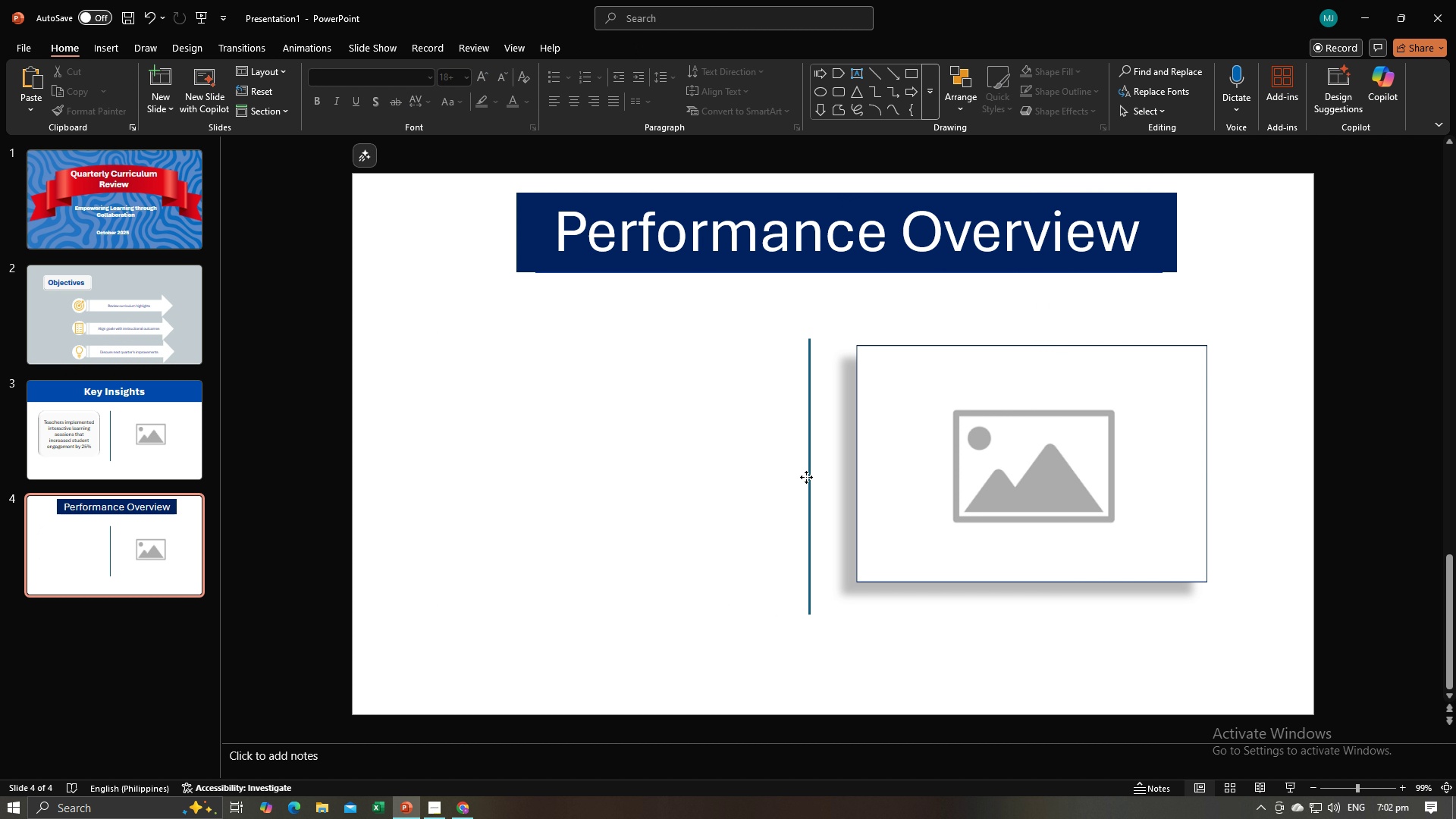 
left_click([806, 477])
 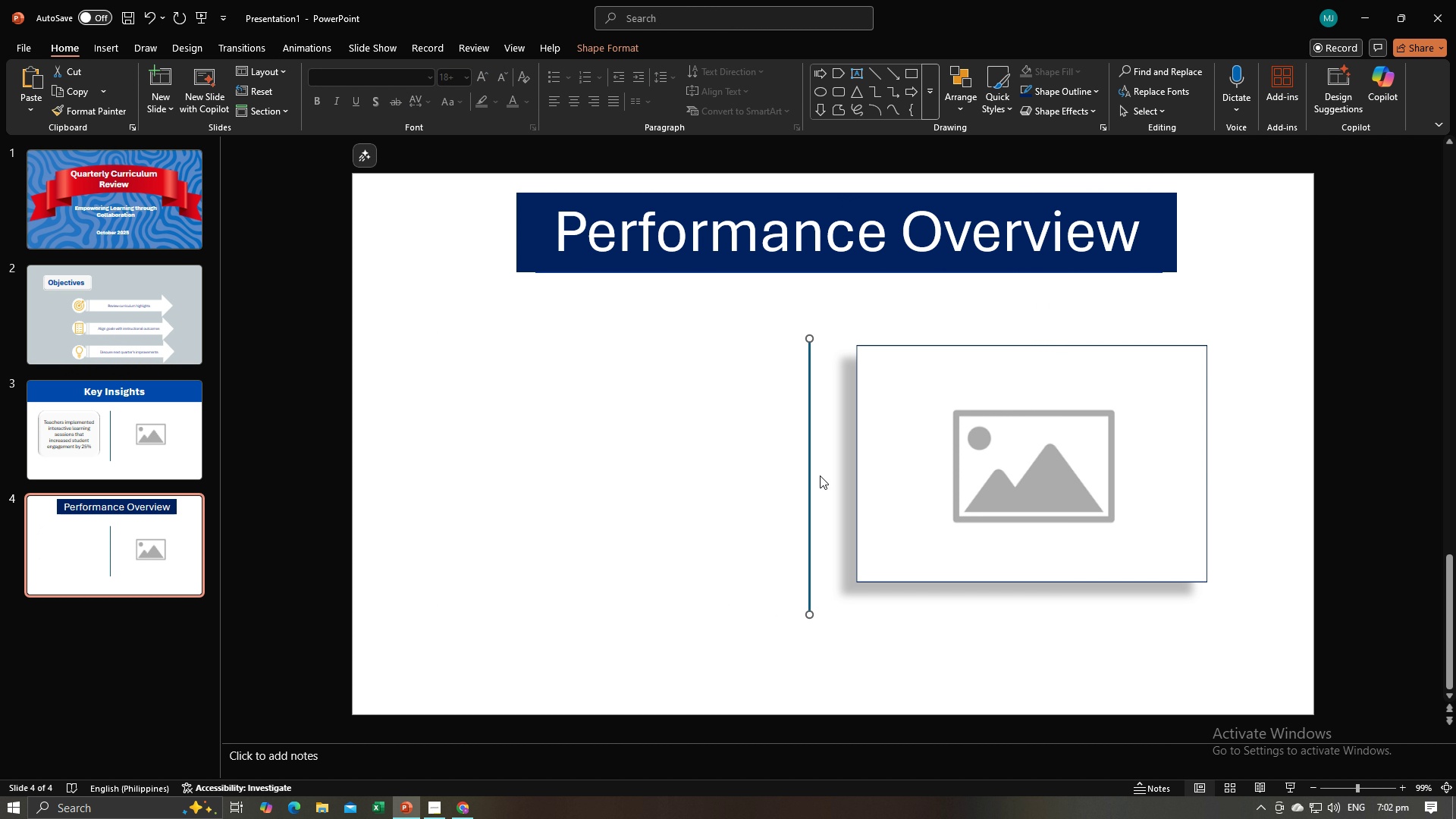 
key(Backspace)
 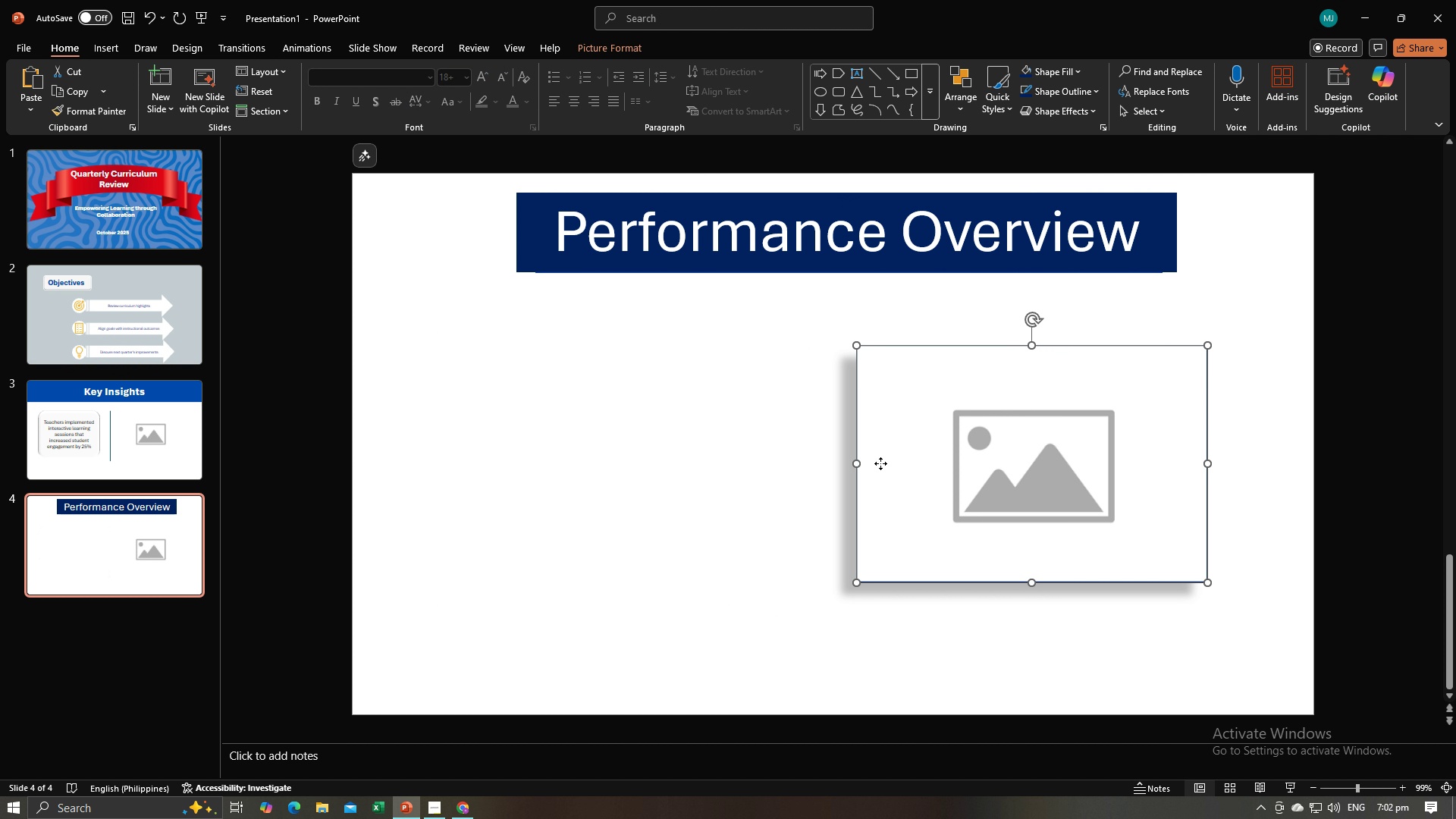 
left_click([880, 463])
 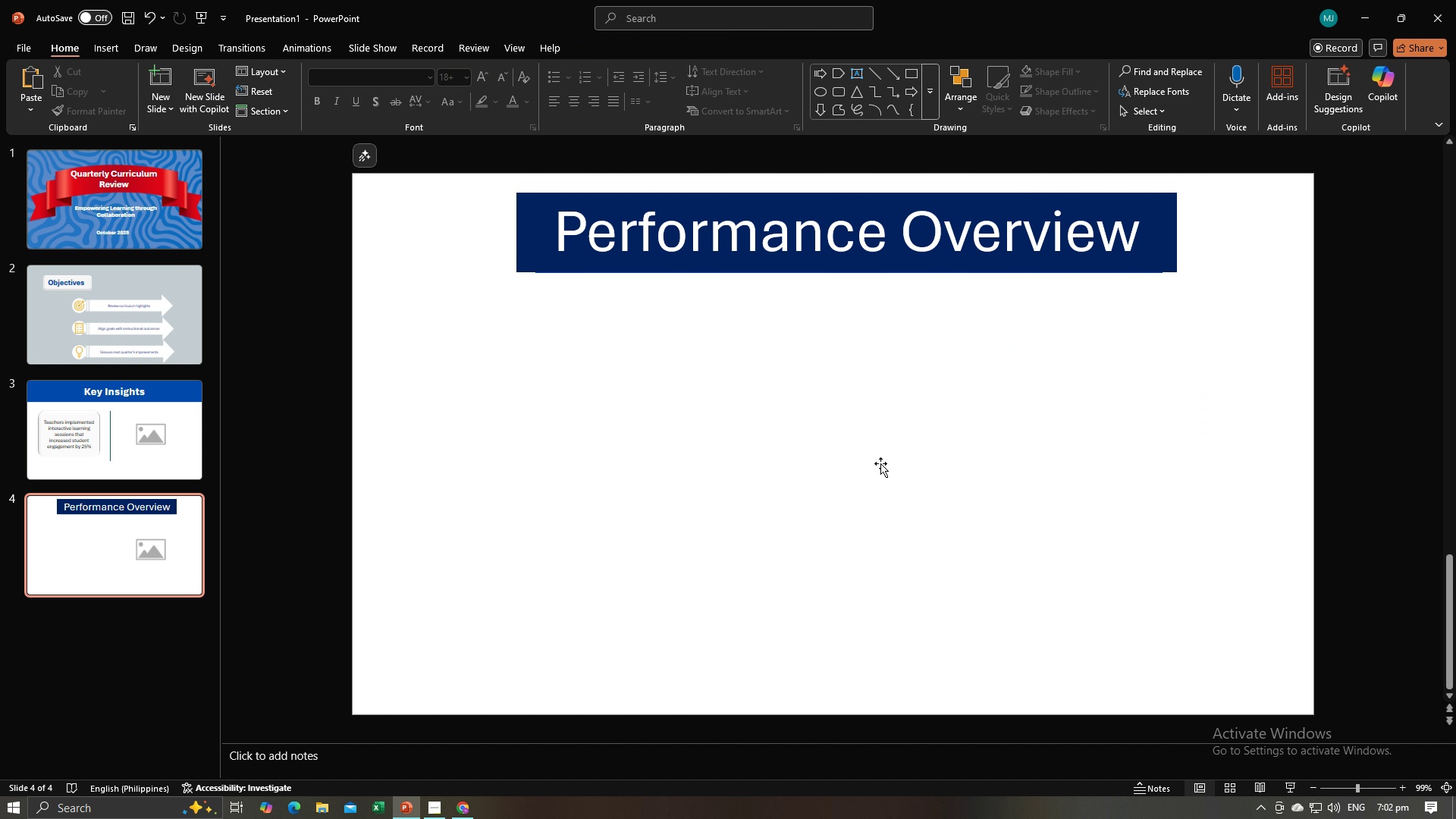 
key(Backspace)
 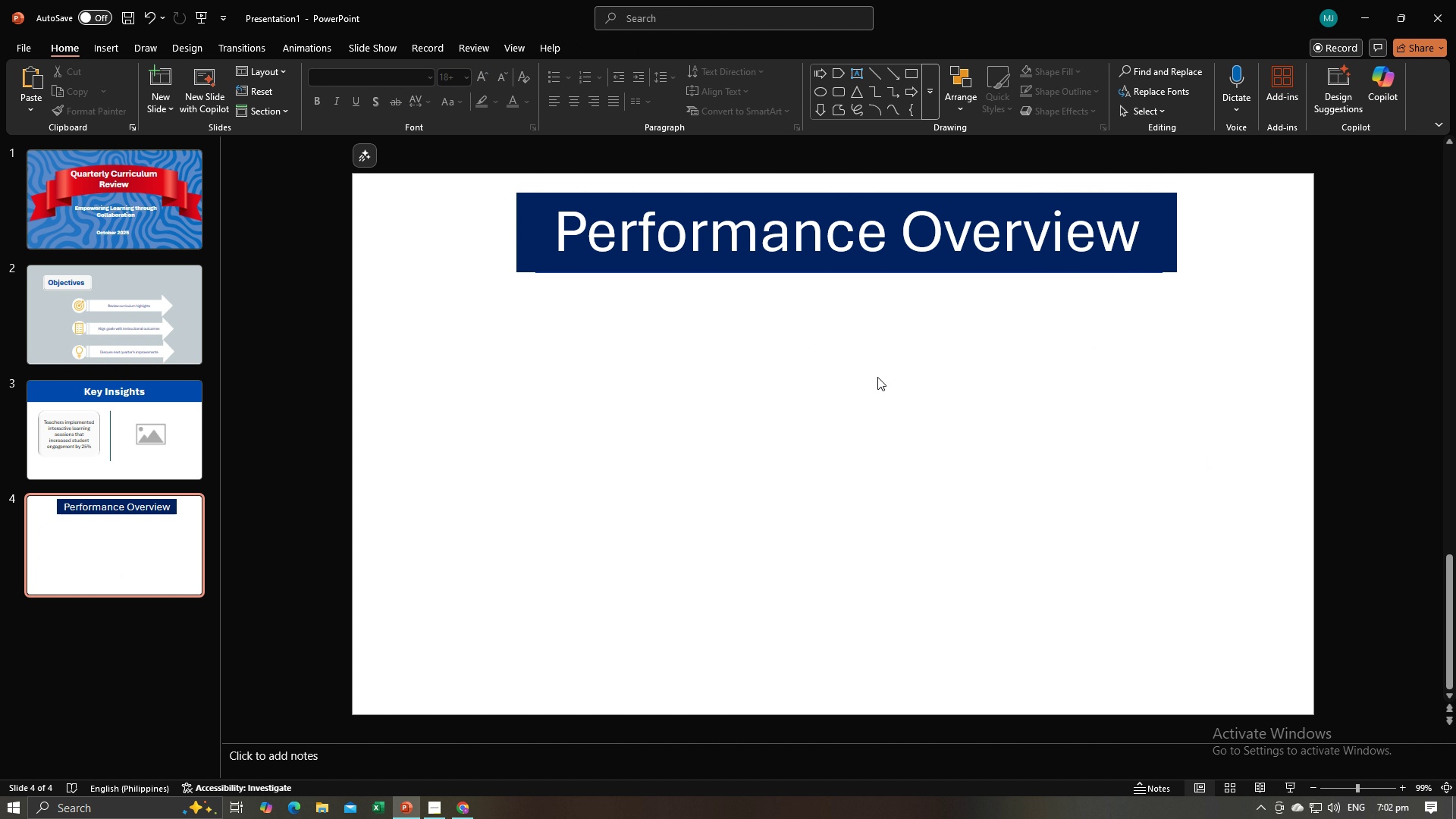 
key(Alt+AltLeft)
 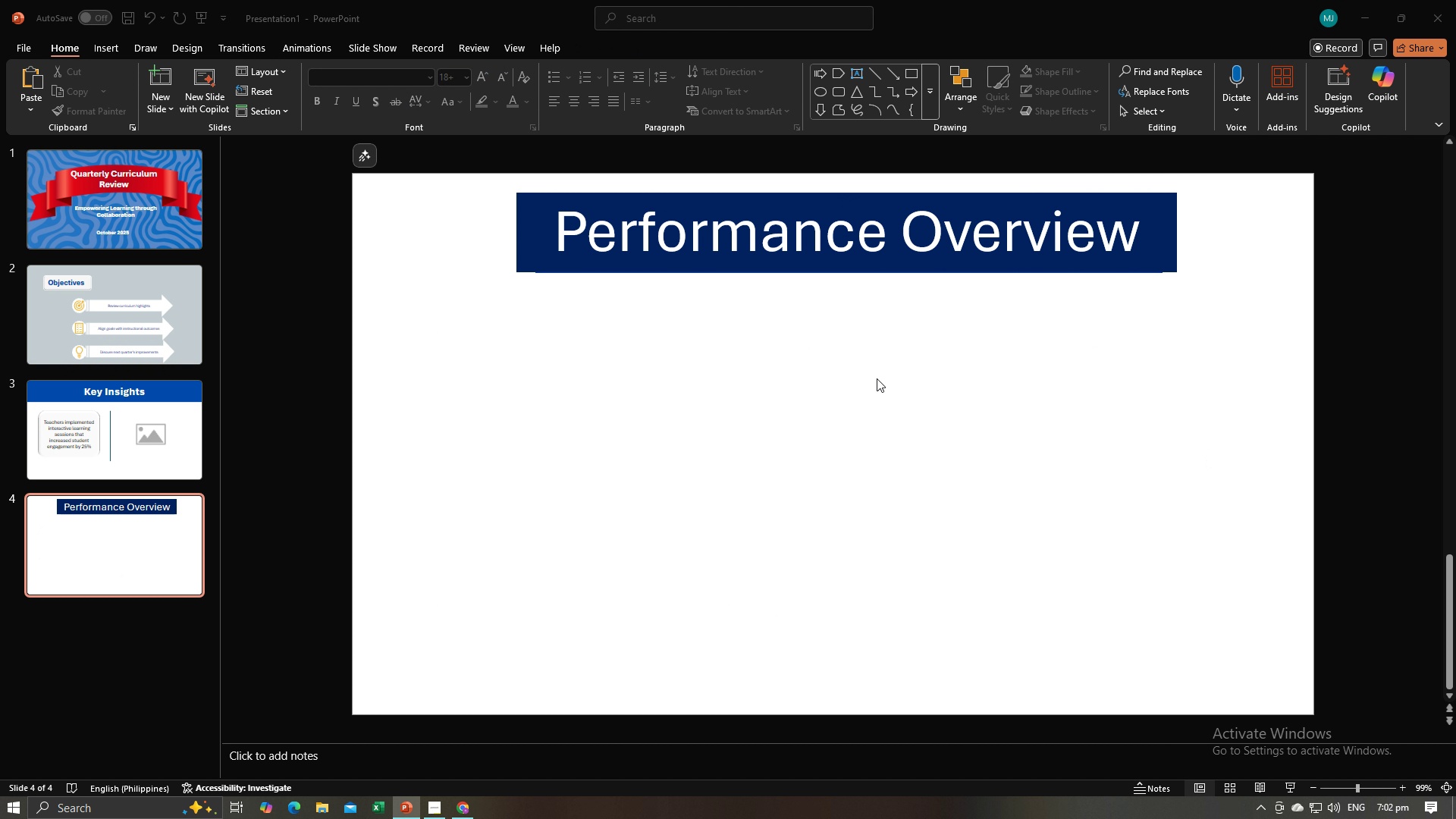 
key(Alt+Tab)
 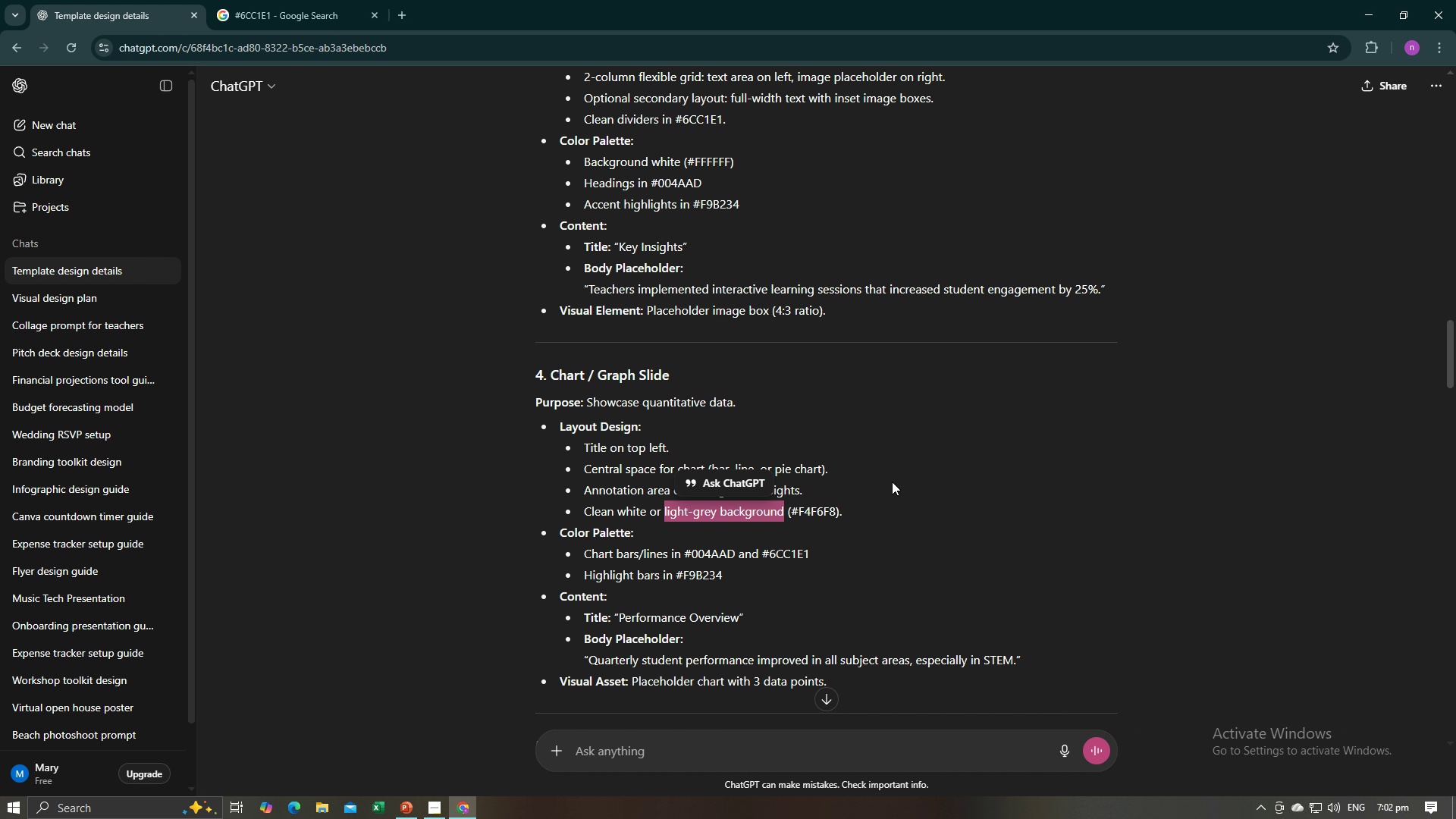 
left_click([915, 507])
 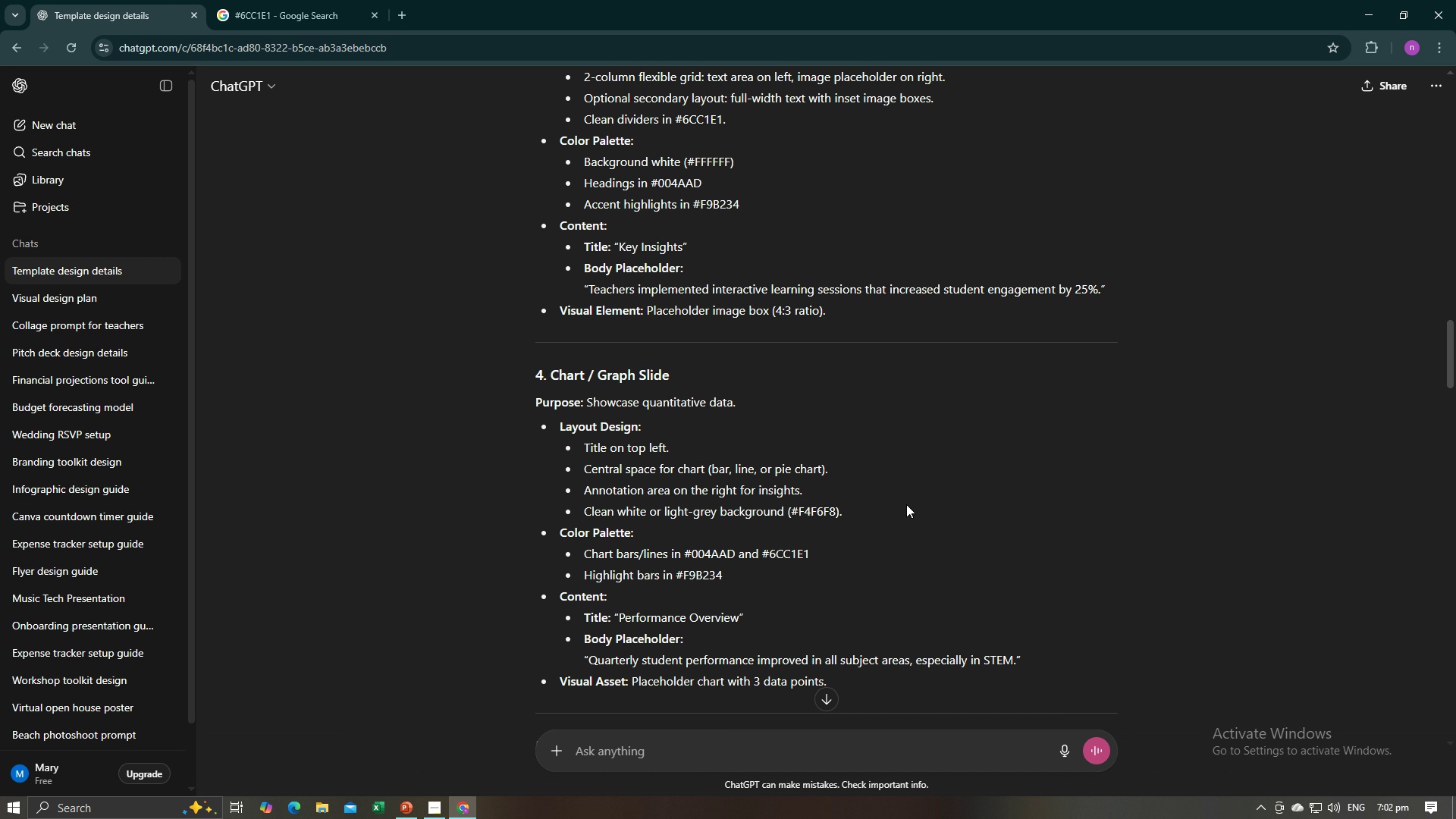 
wait(35.92)
 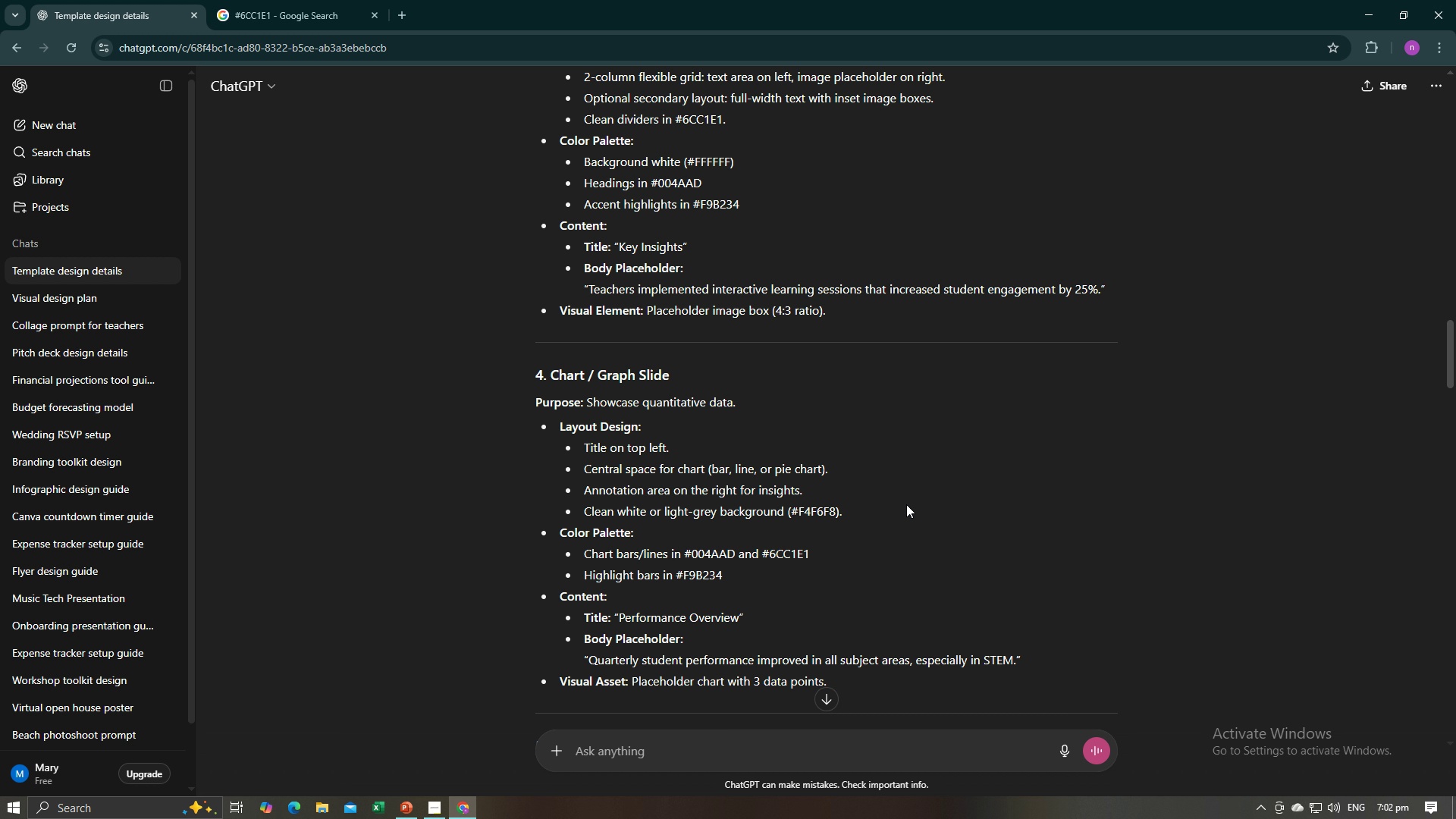 
left_click_drag(start_coordinate=[584, 491], to_coordinate=[811, 491])
 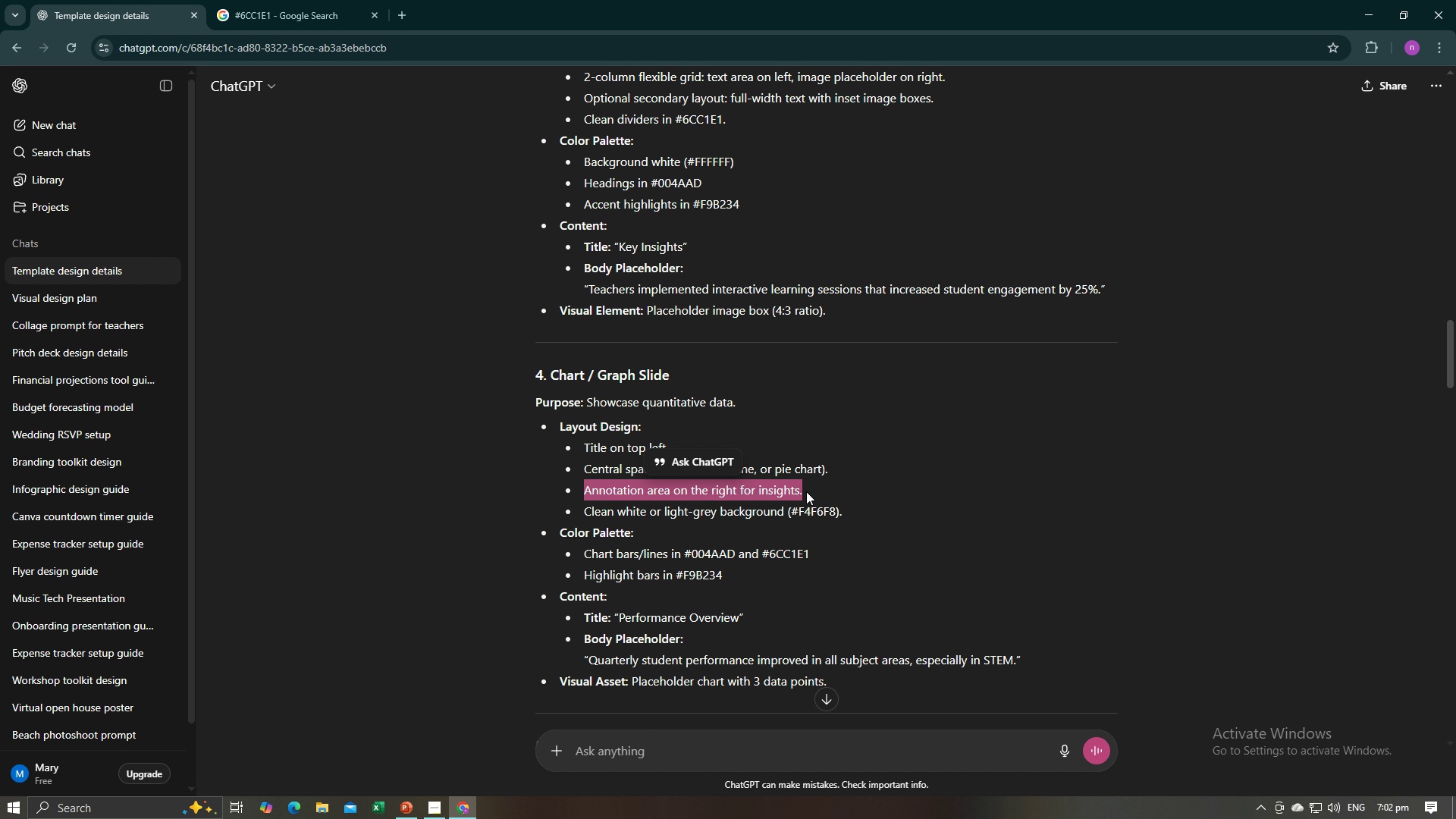 
key(Control+C)
 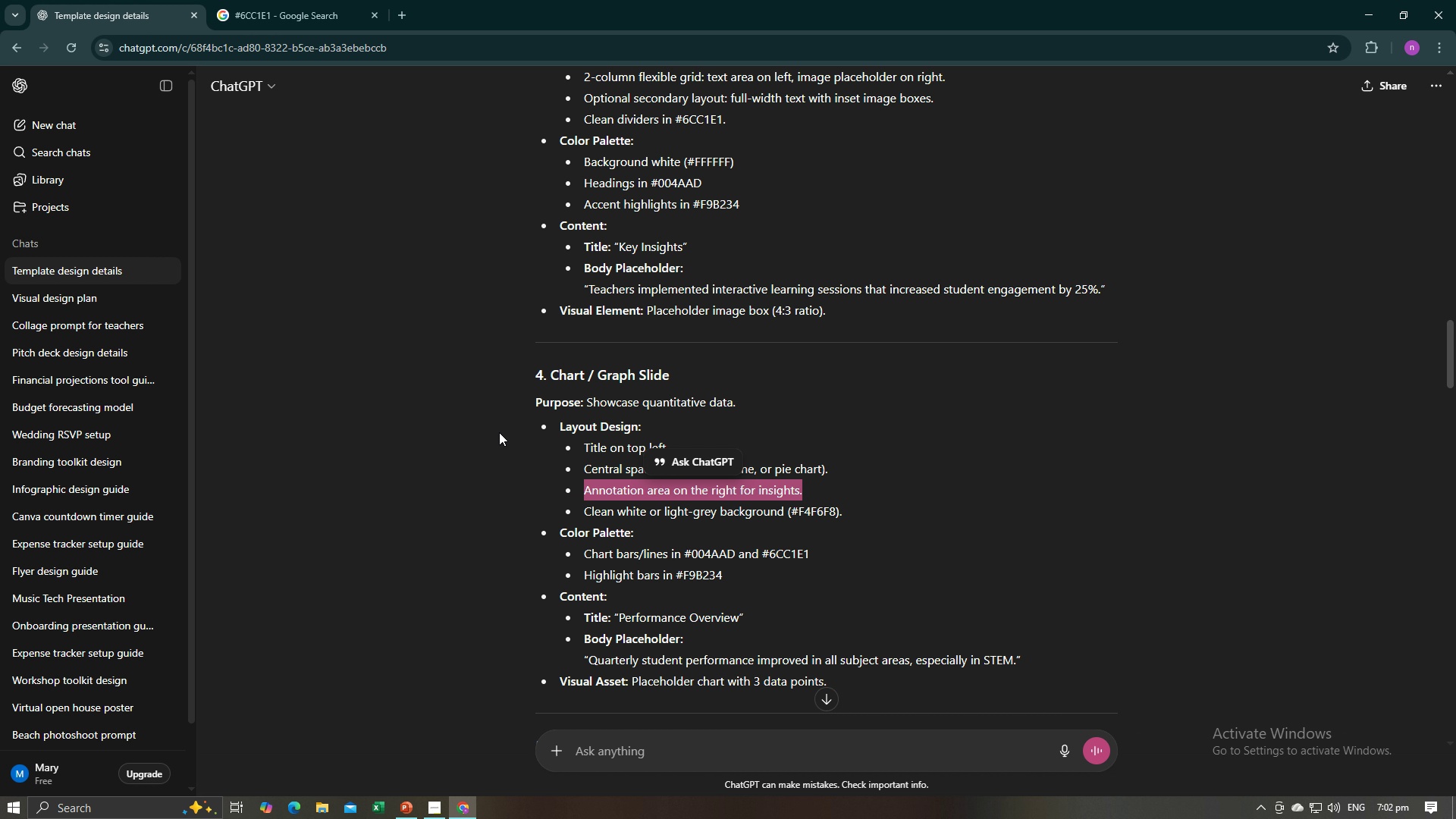 
key(Control+C)
 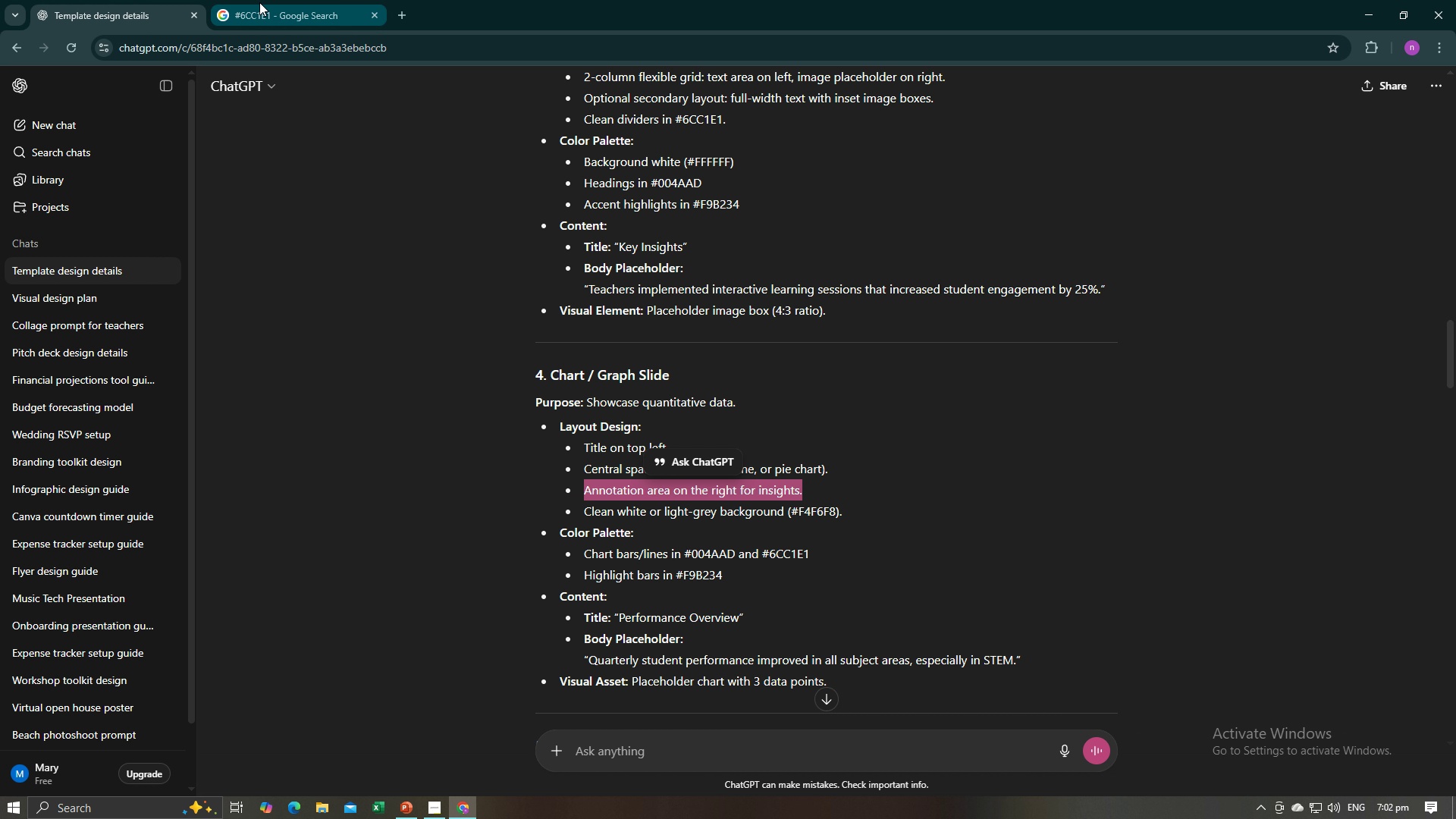 
left_click([259, 2])
 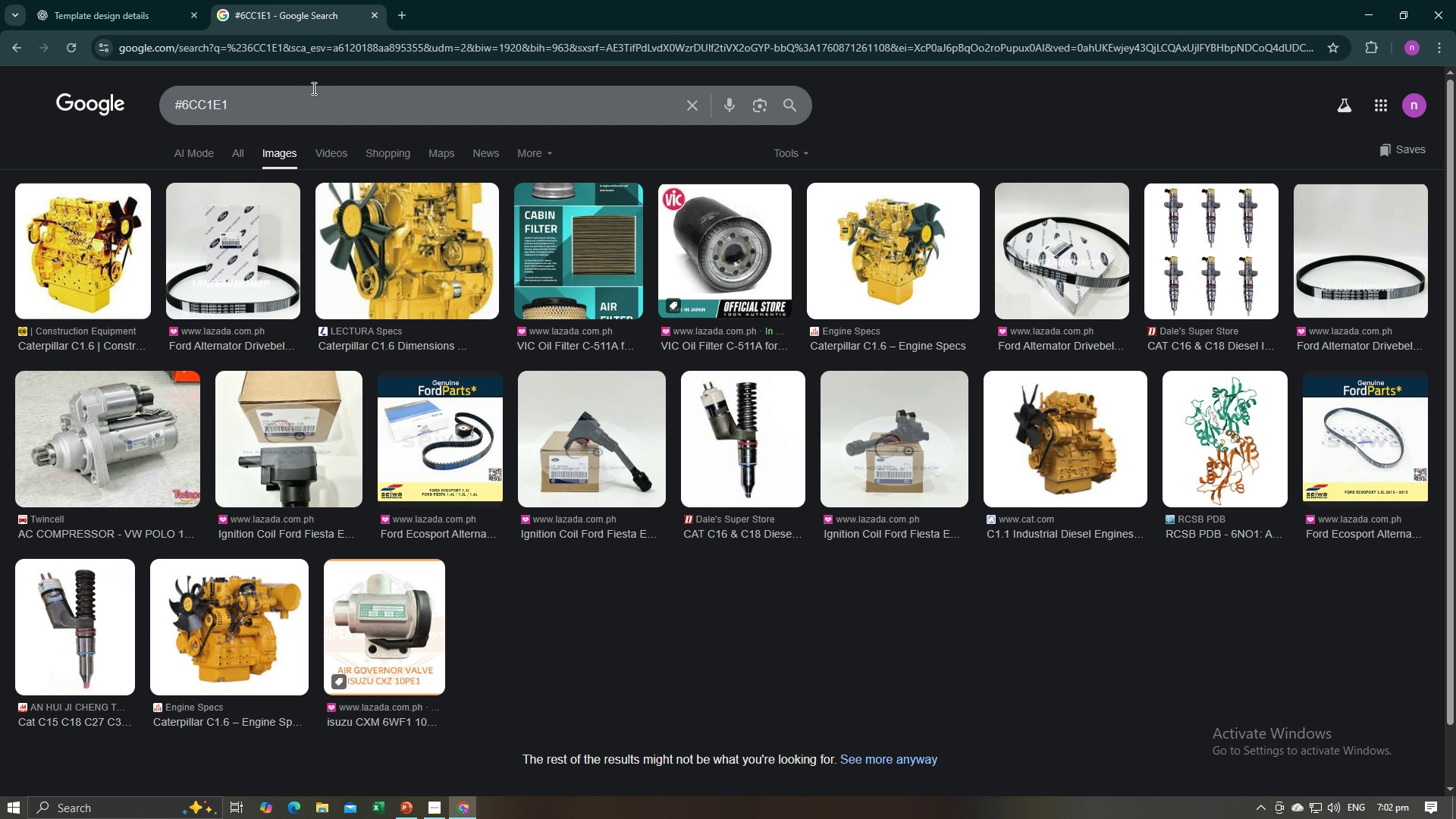 
left_click_drag(start_coordinate=[312, 88], to_coordinate=[160, 104])
 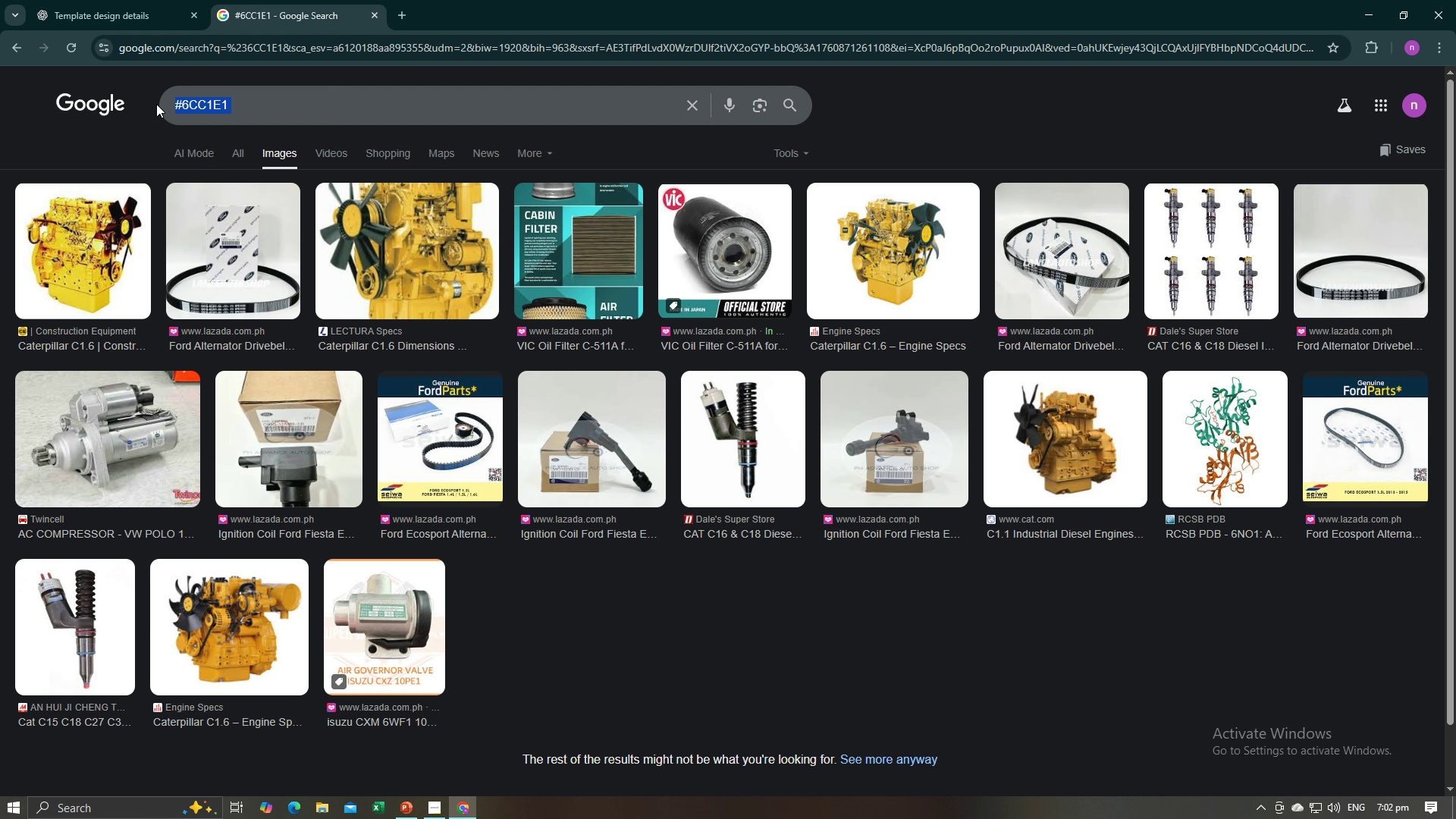 
key(Control+V)
 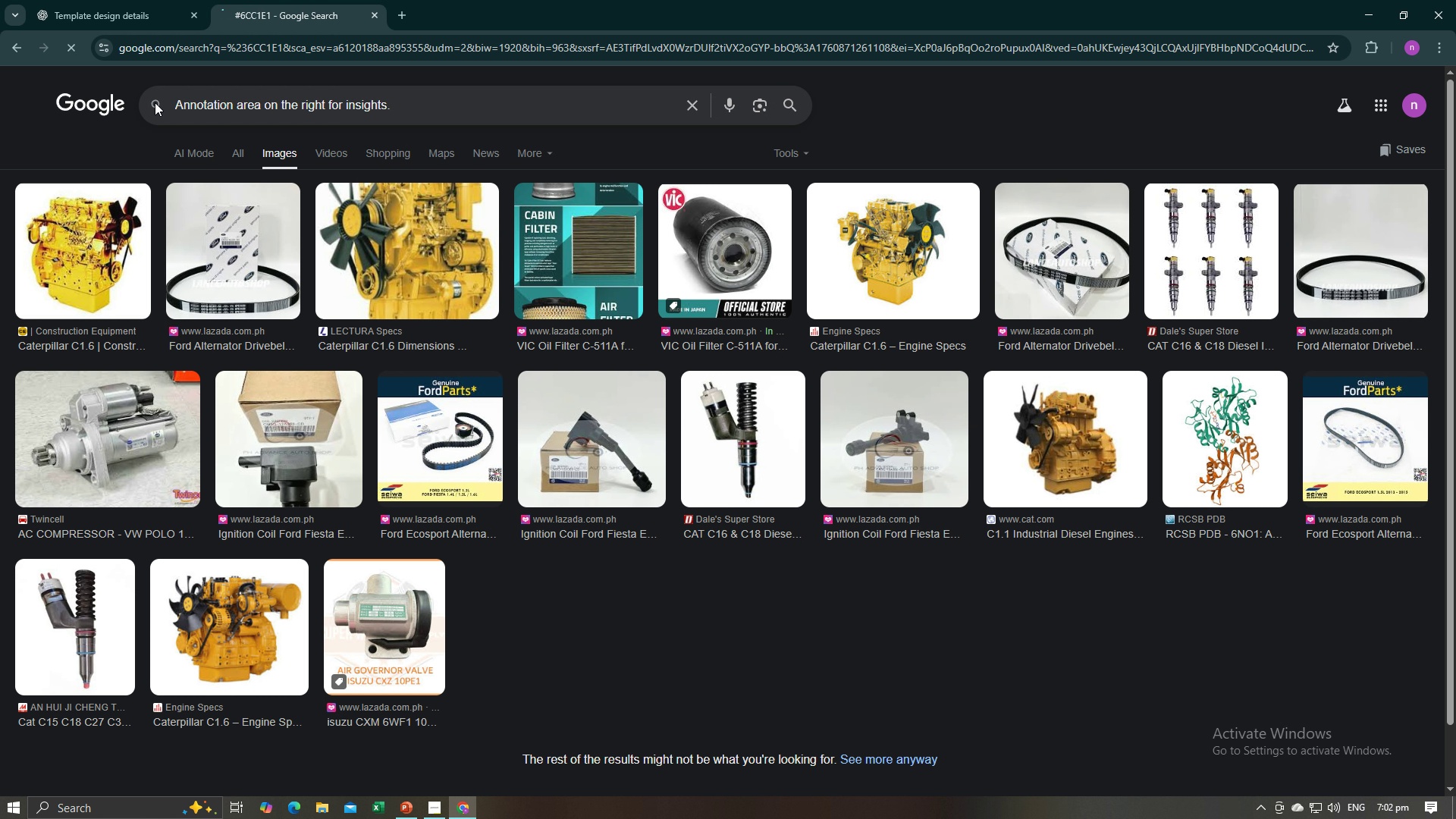 
key(Enter)
 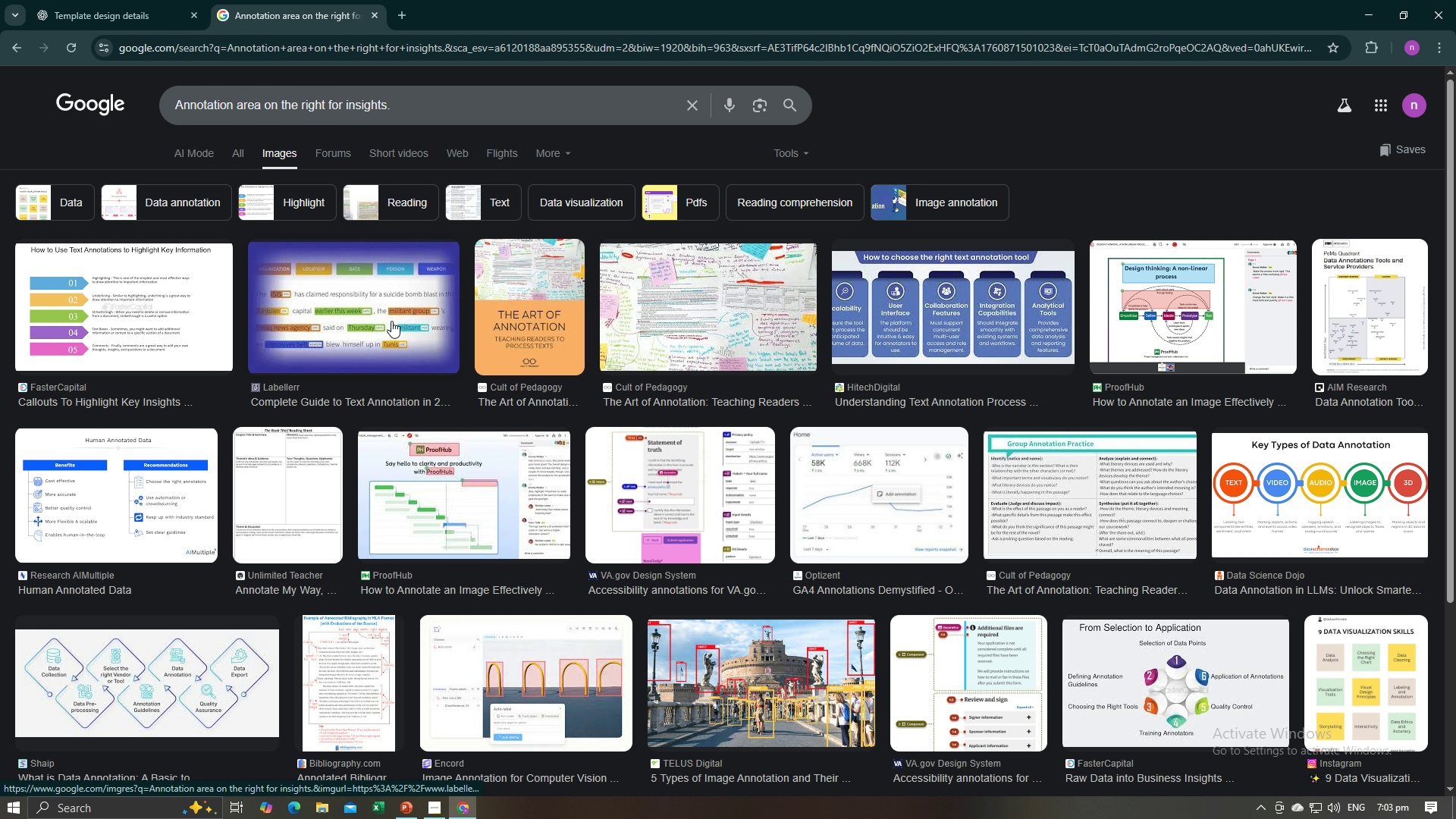 
wait(8.8)
 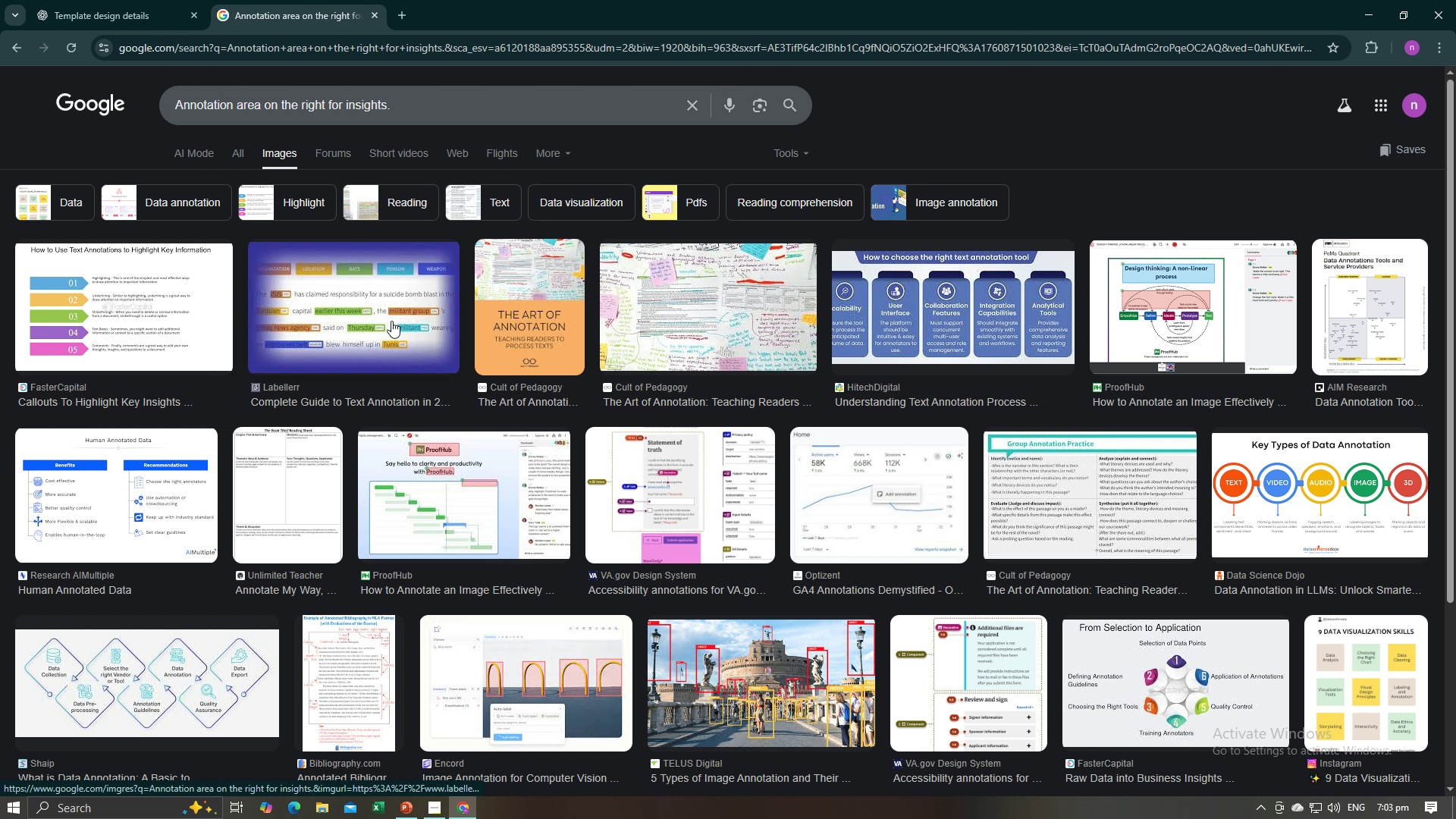 
left_click([134, 0])
 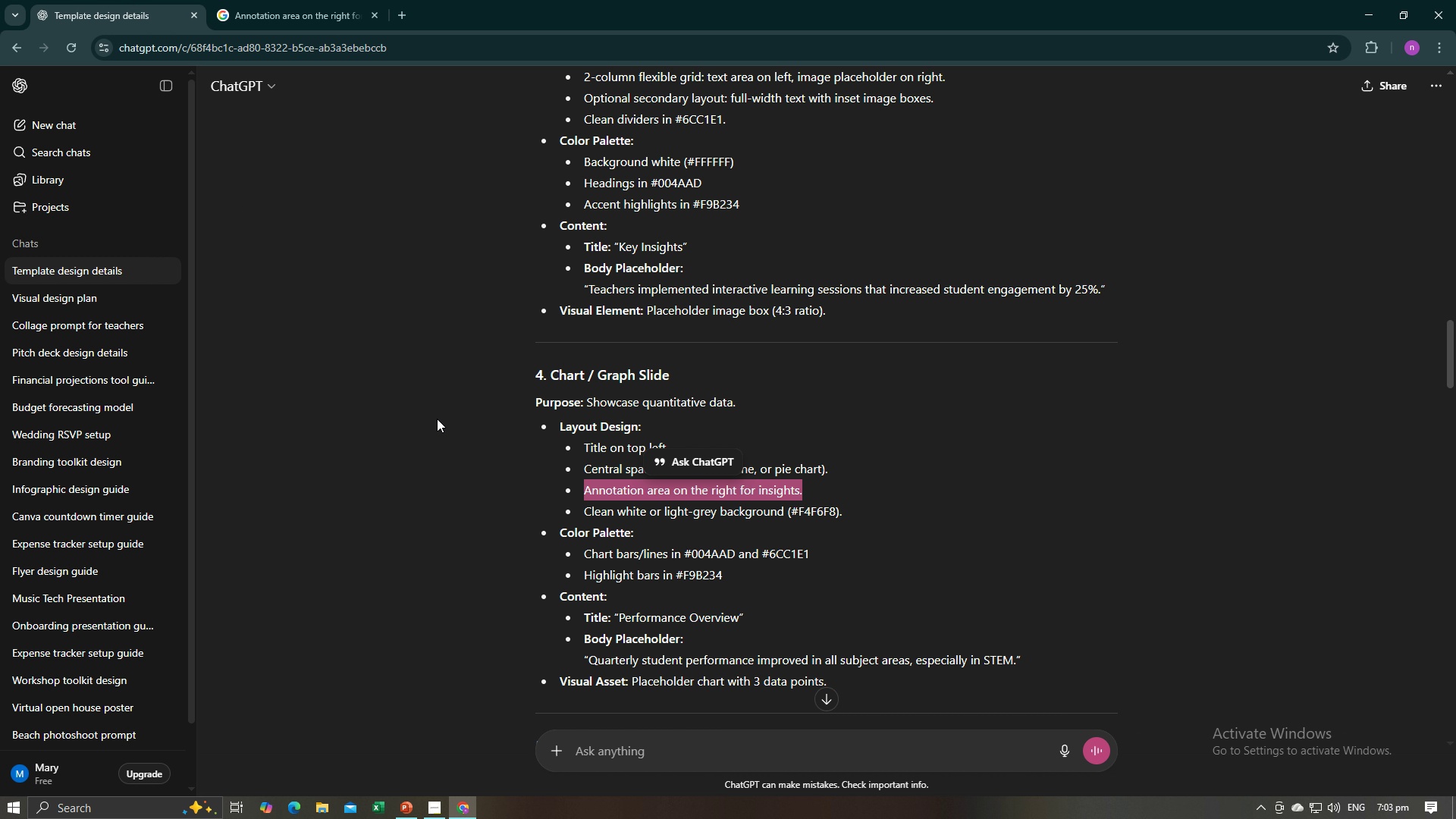 
left_click([437, 419])
 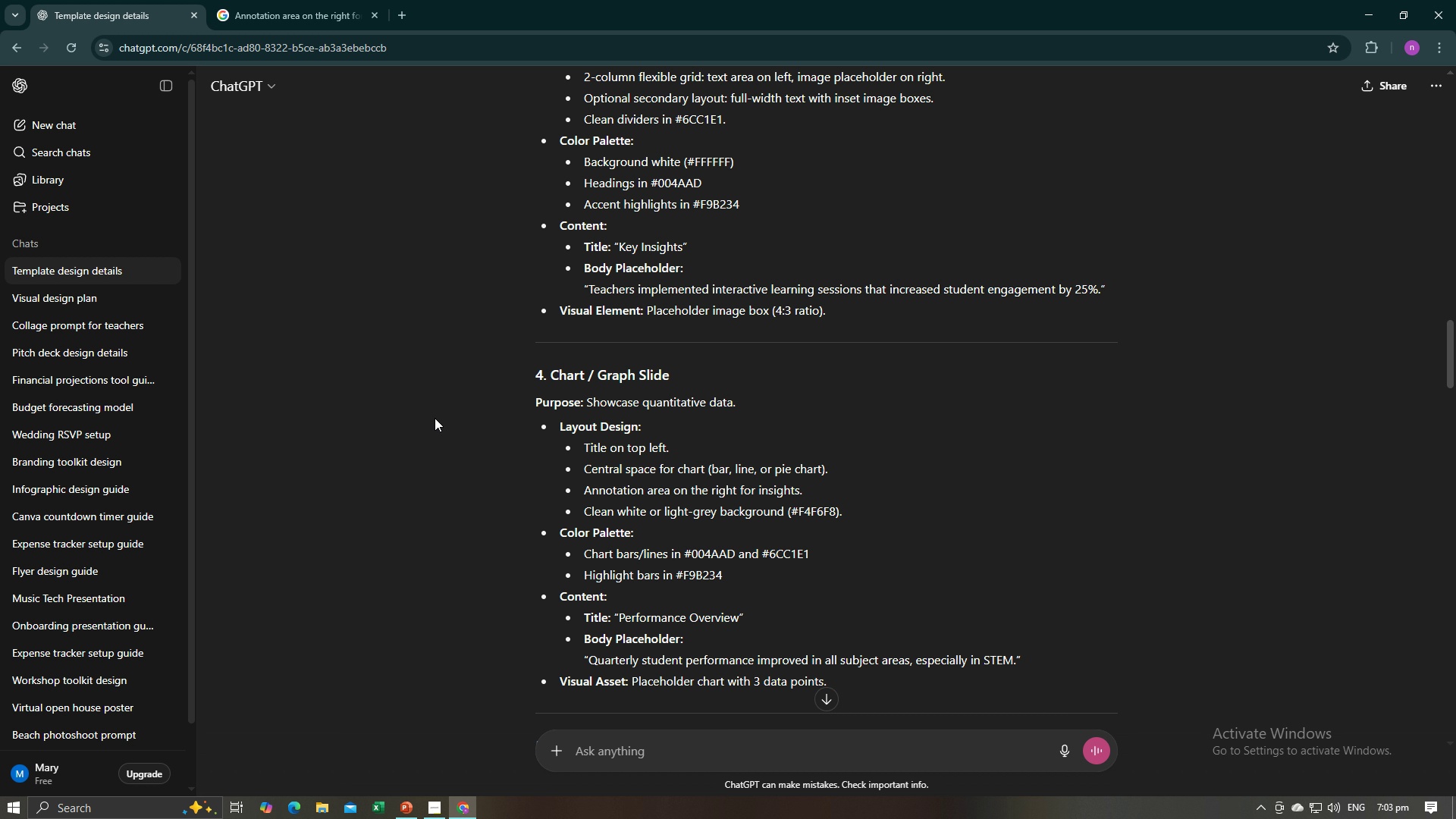 
wait(6.02)
 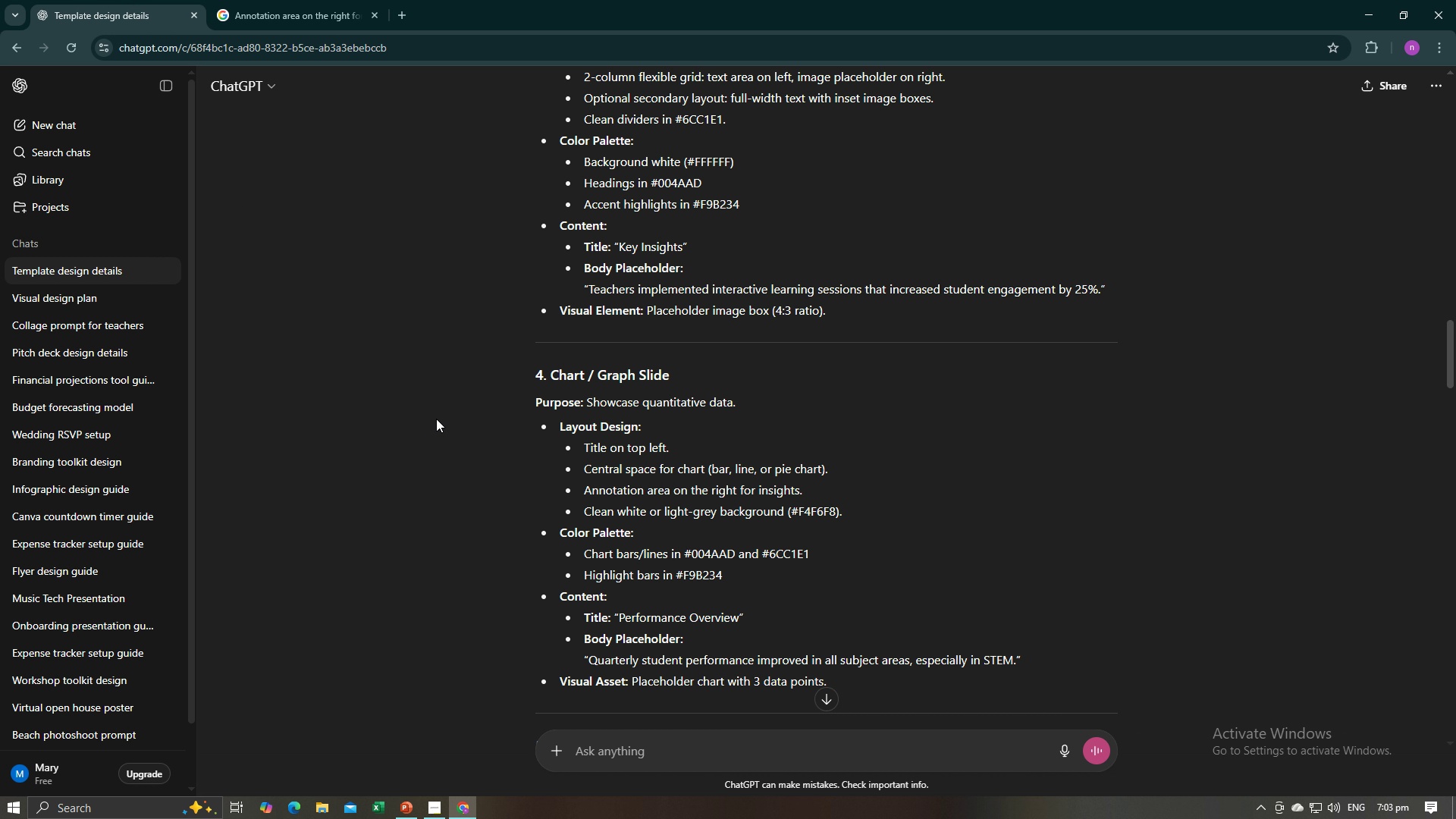 
key(Alt+Tab)
 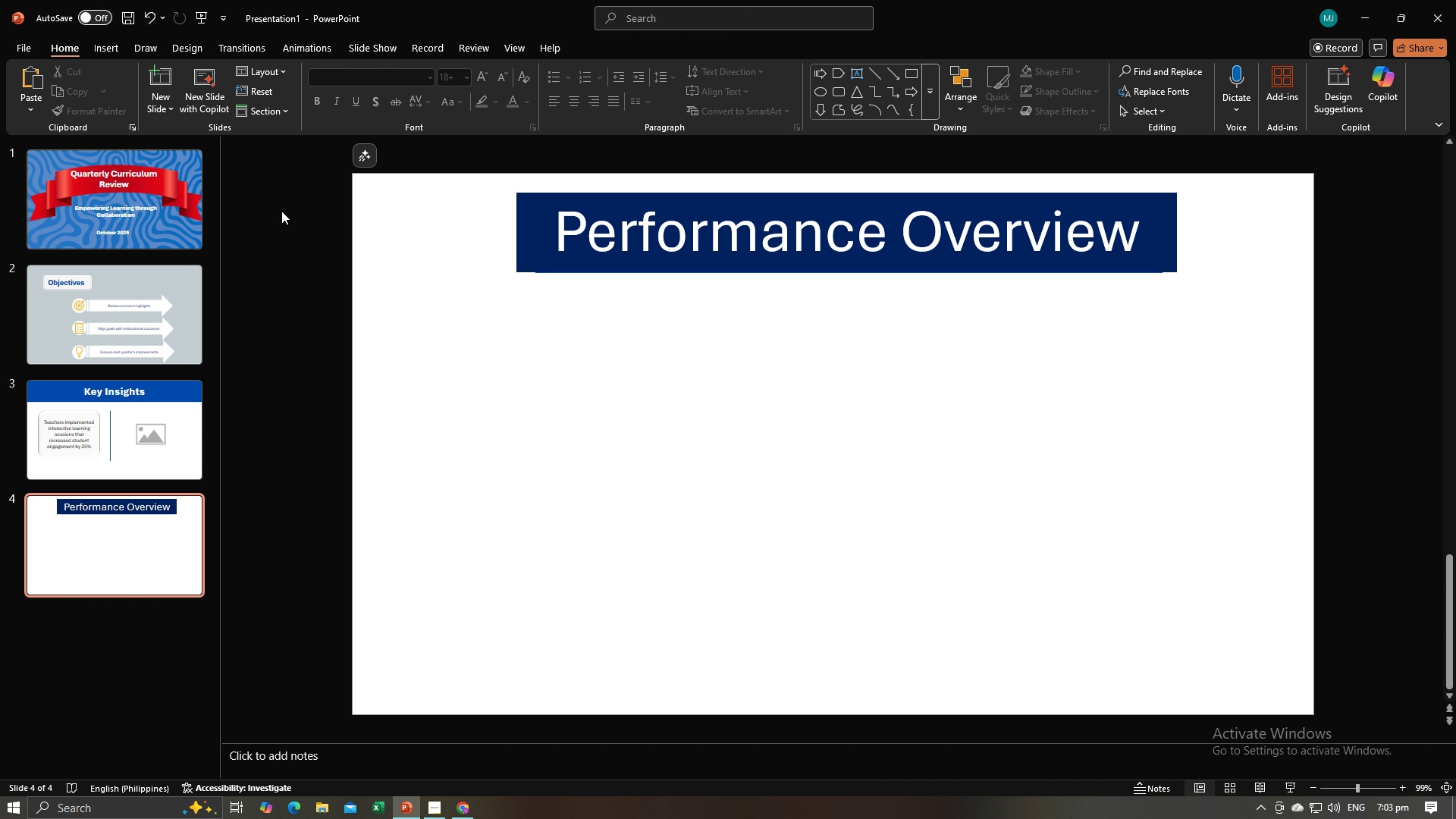 
left_click([271, 313])
 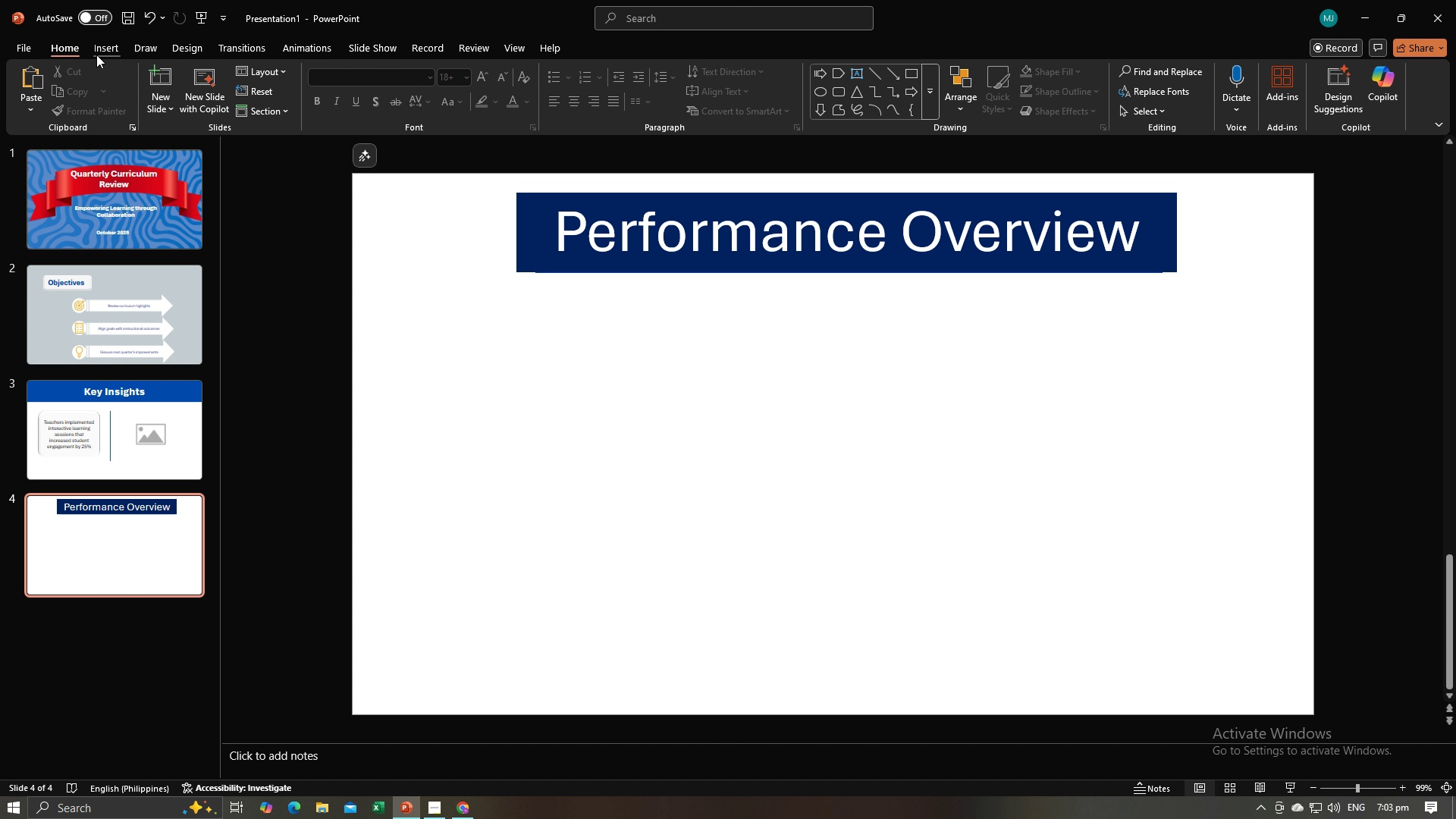 
left_click([96, 55])
 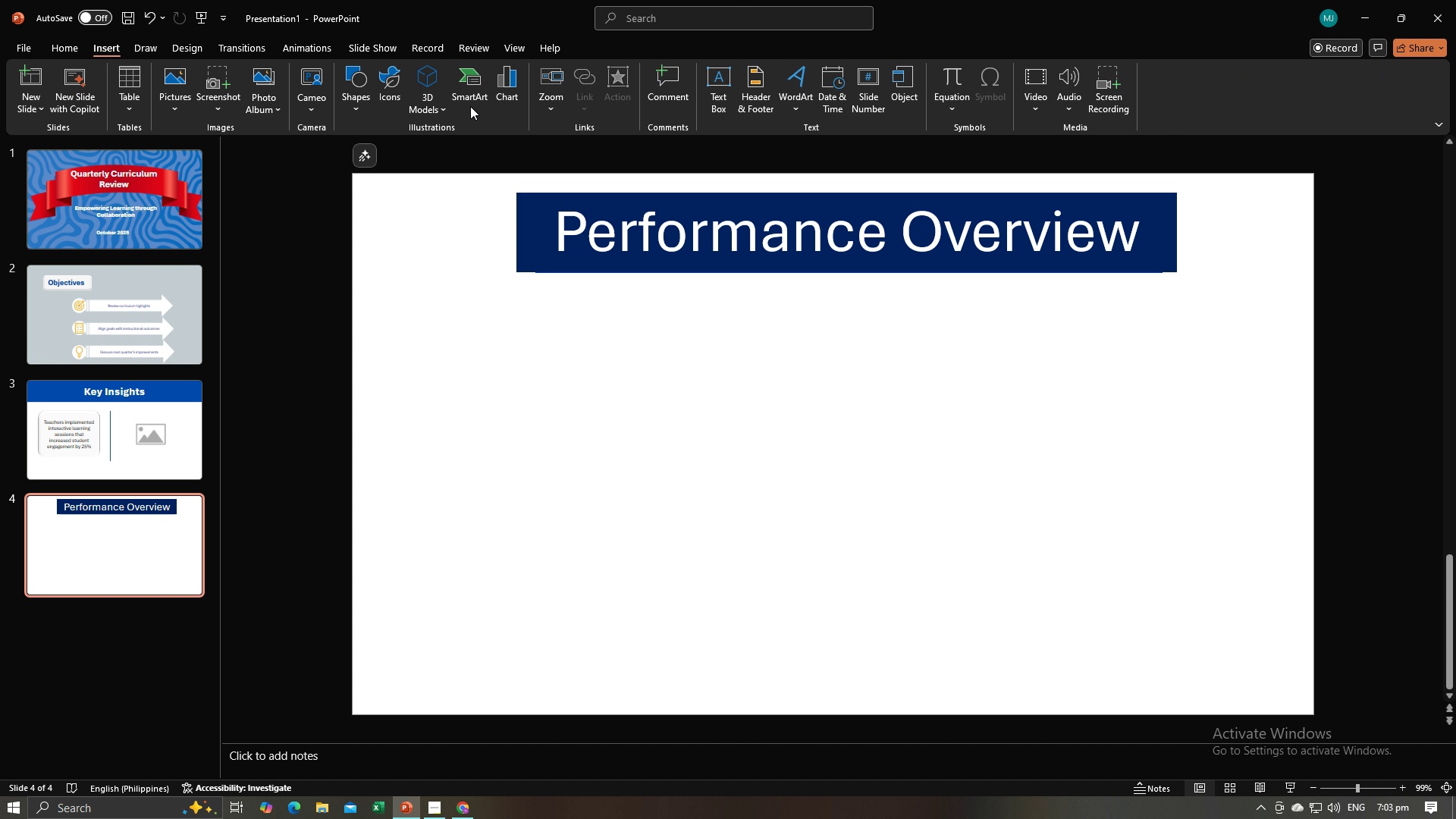 
left_click([508, 96])
 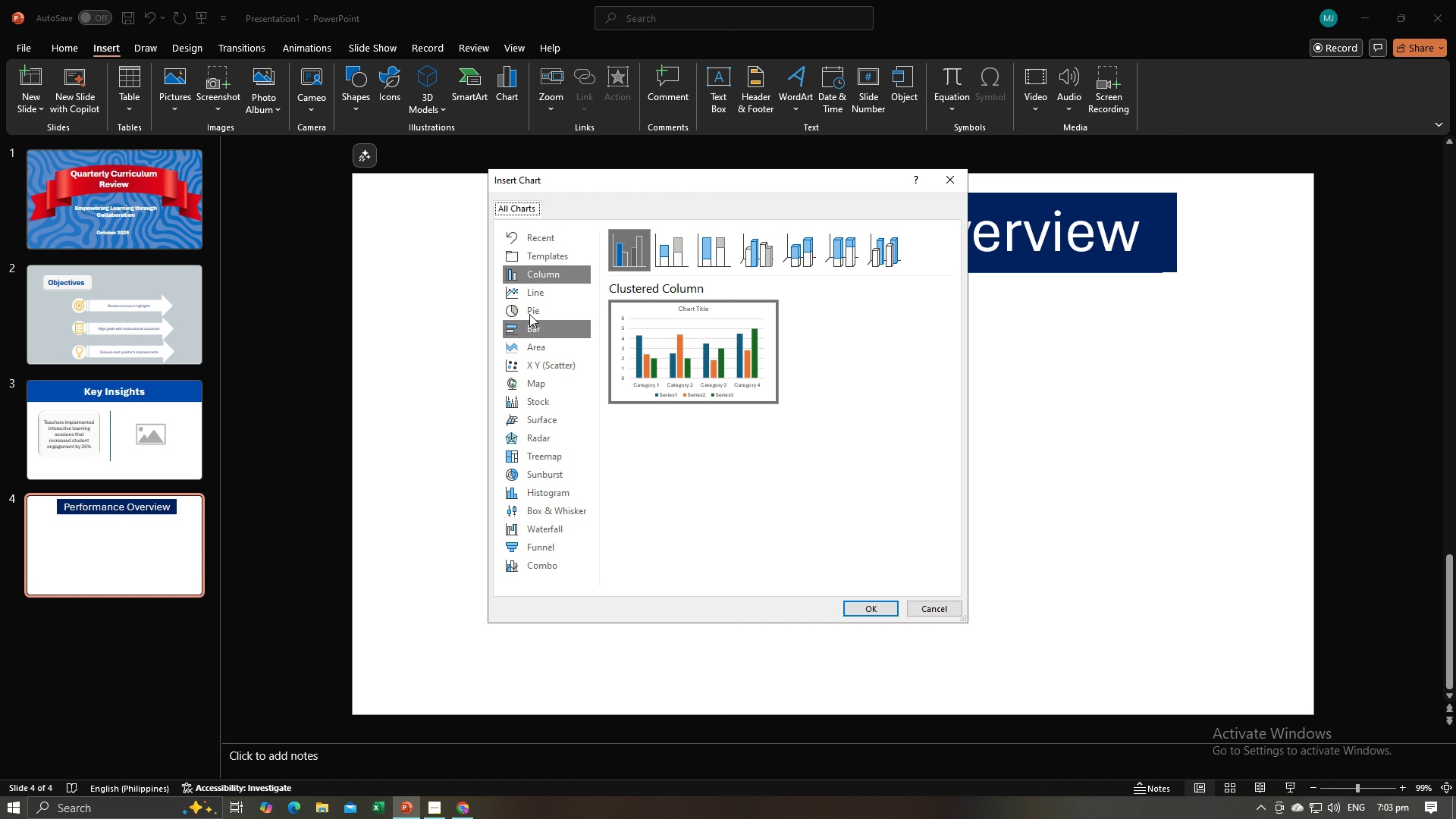 
left_click([529, 309])
 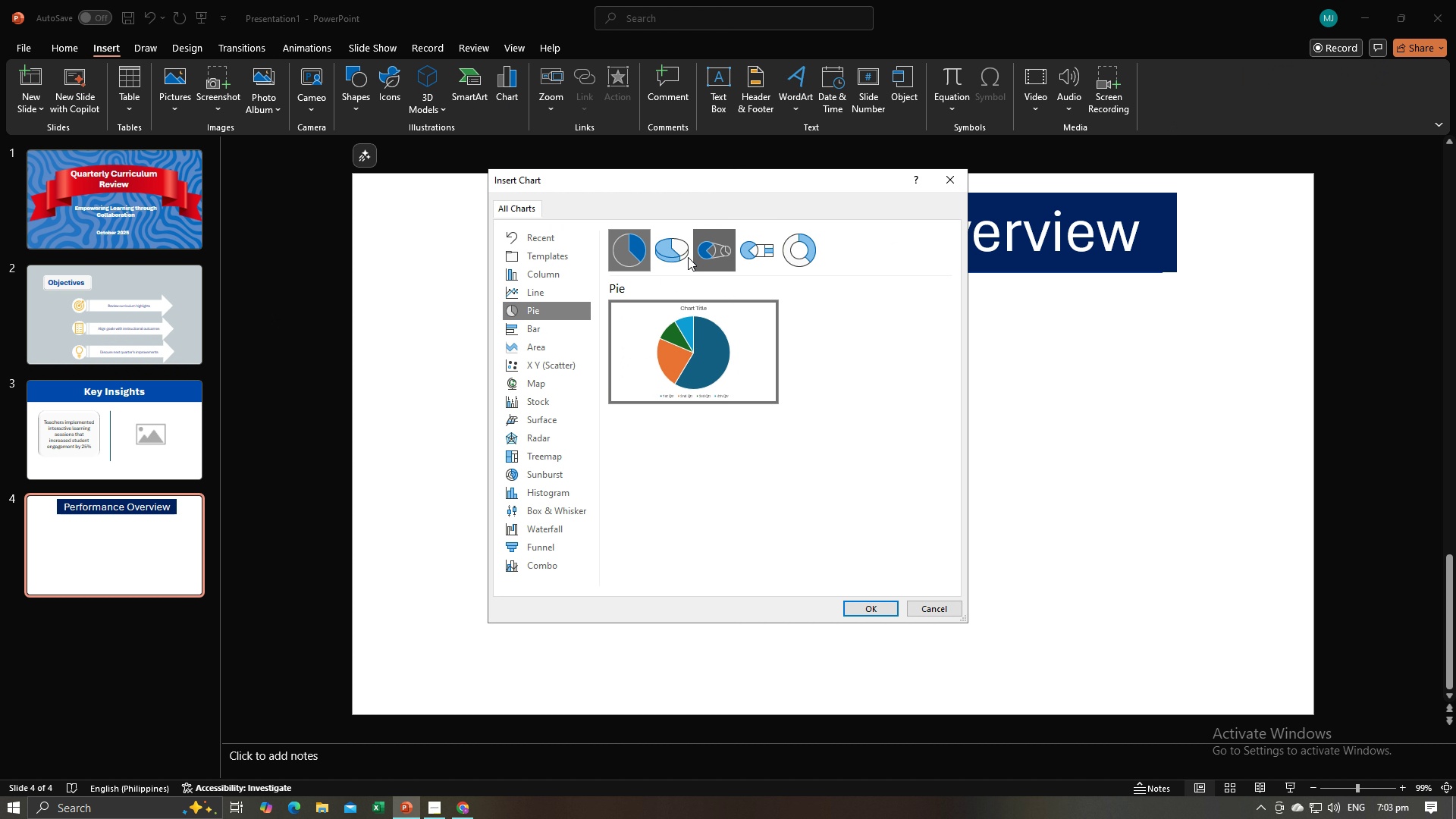 
left_click([686, 256])
 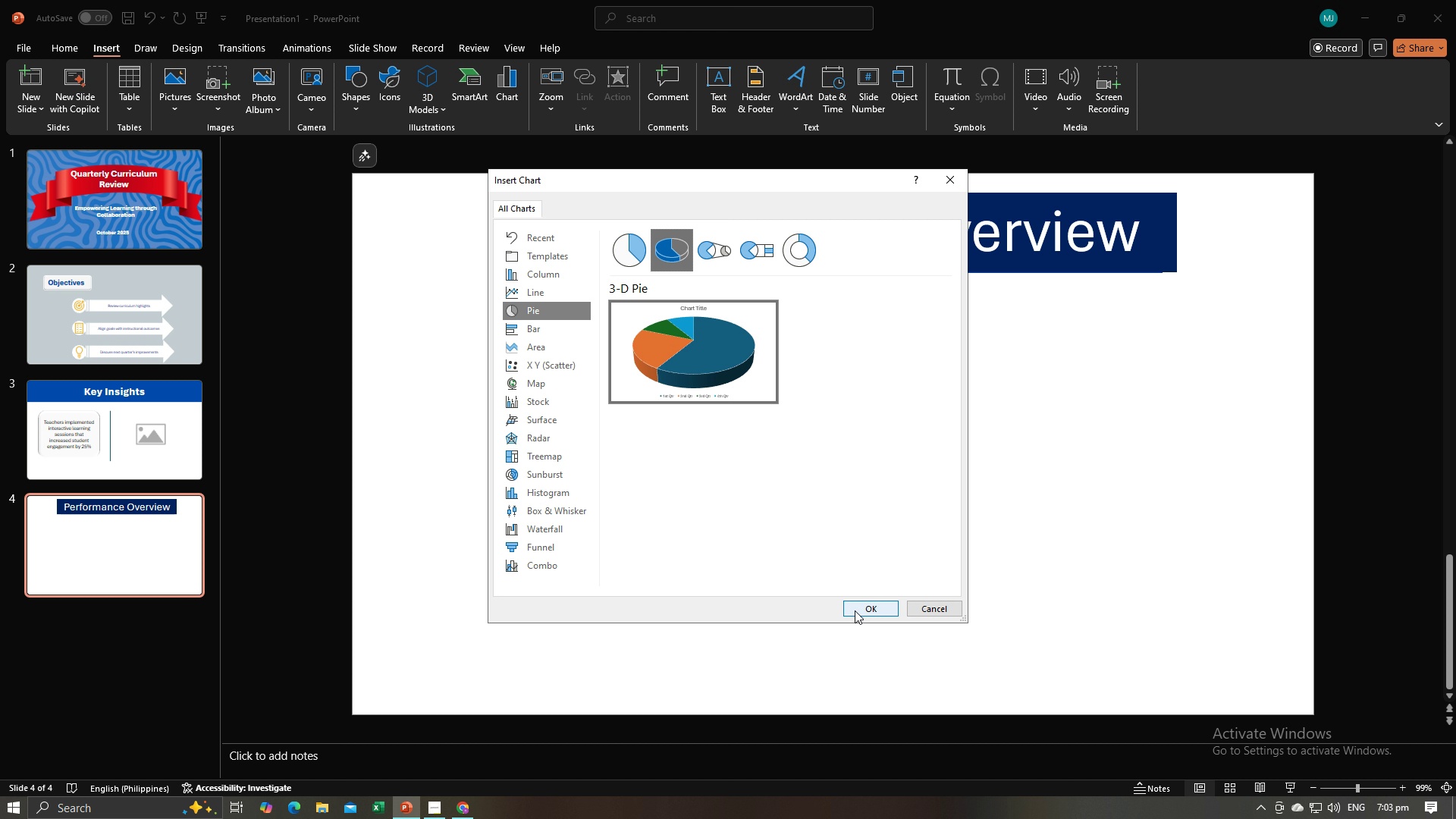 
left_click([855, 610])
 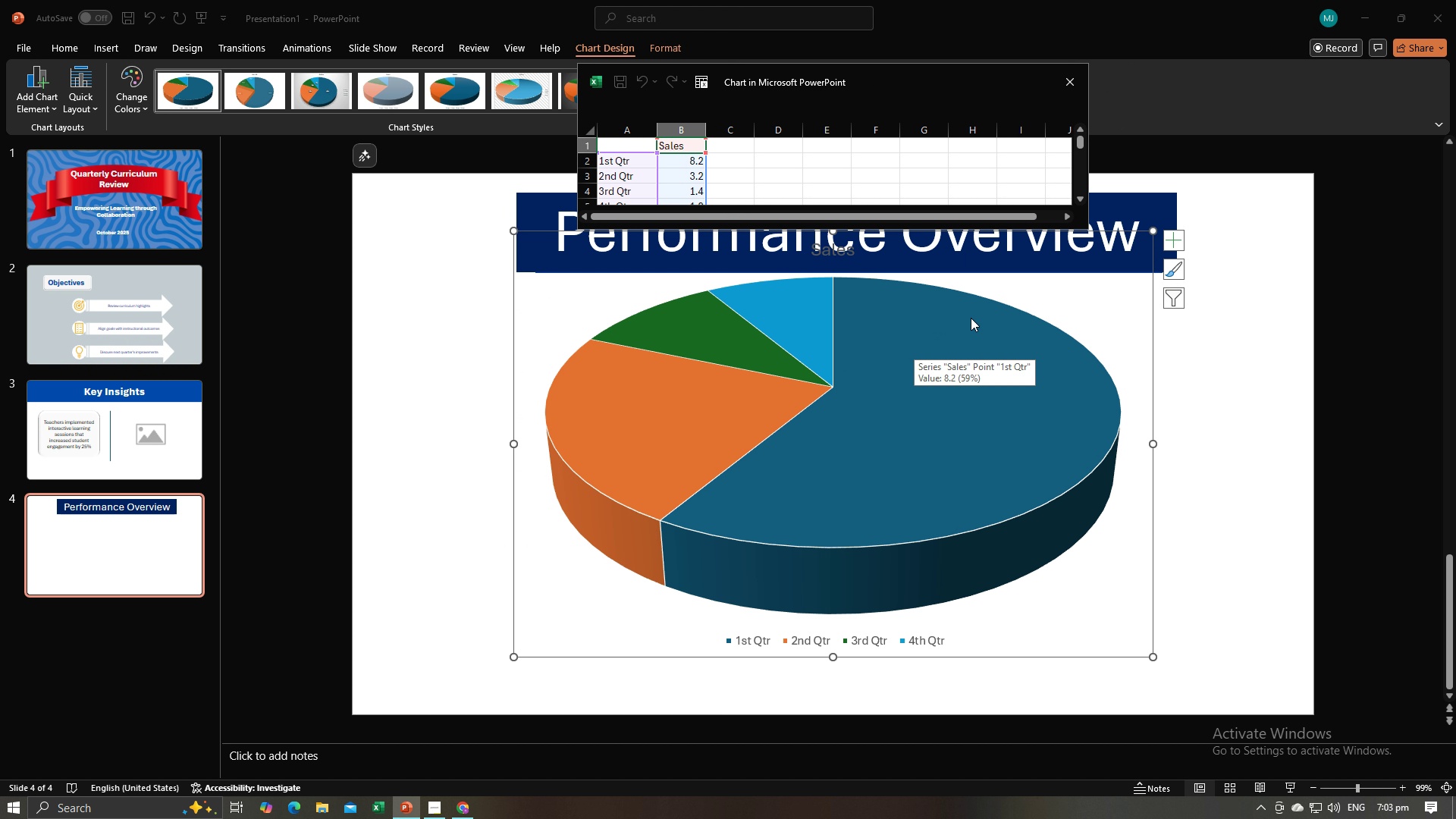 
mouse_move([1145, 248])
 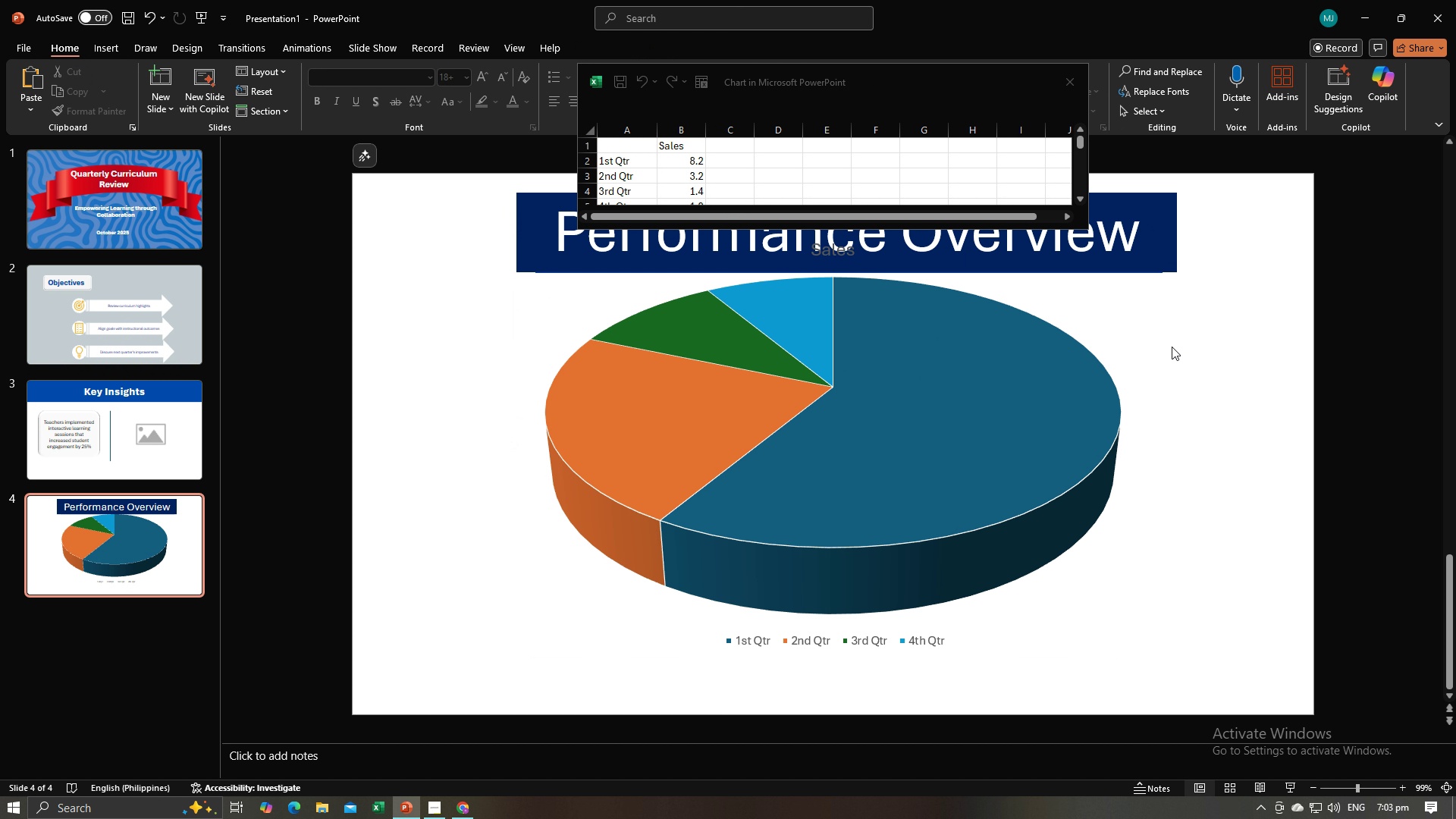 
double_click([1124, 334])
 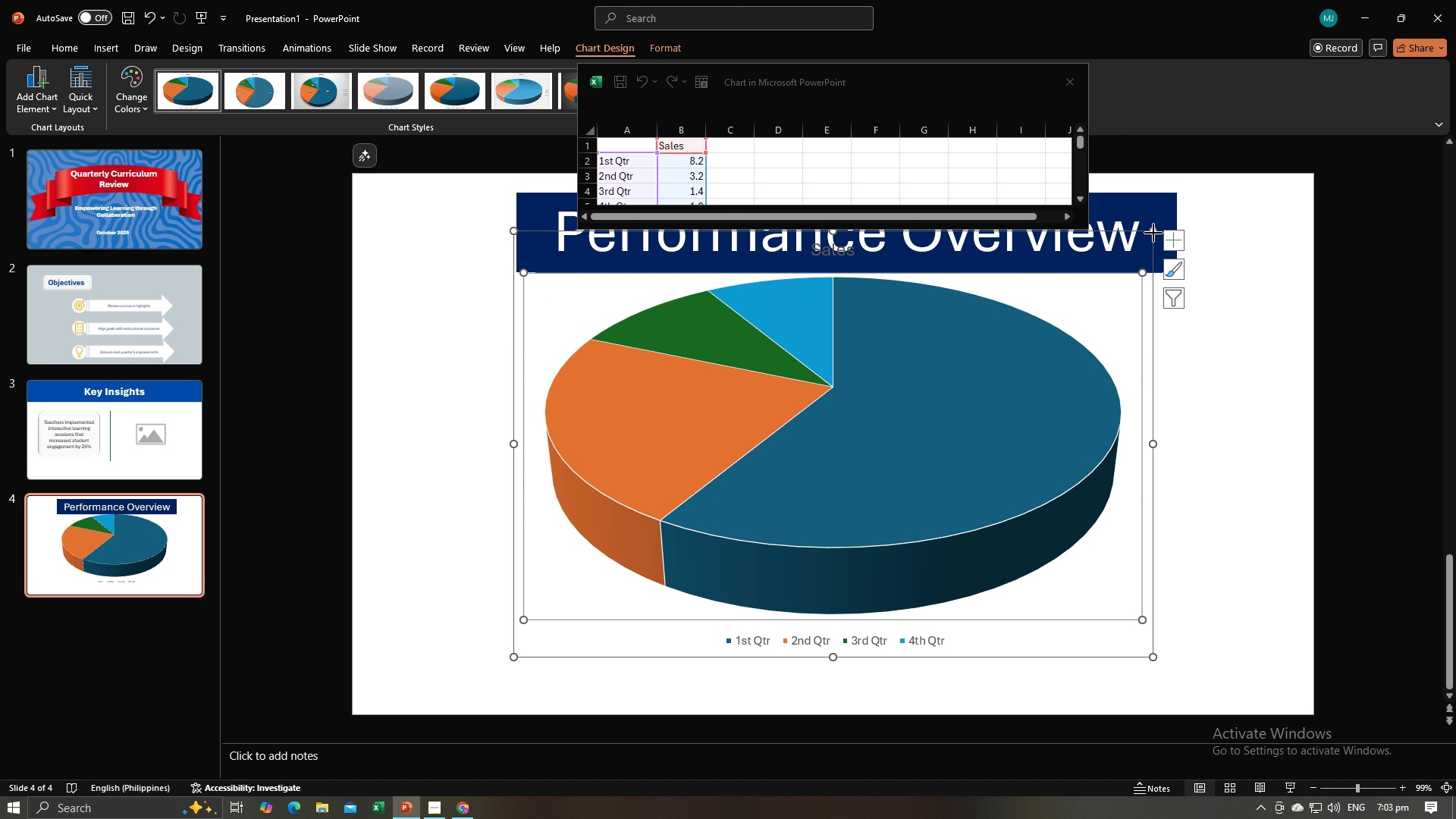 
left_click_drag(start_coordinate=[1153, 233], to_coordinate=[1058, 306])
 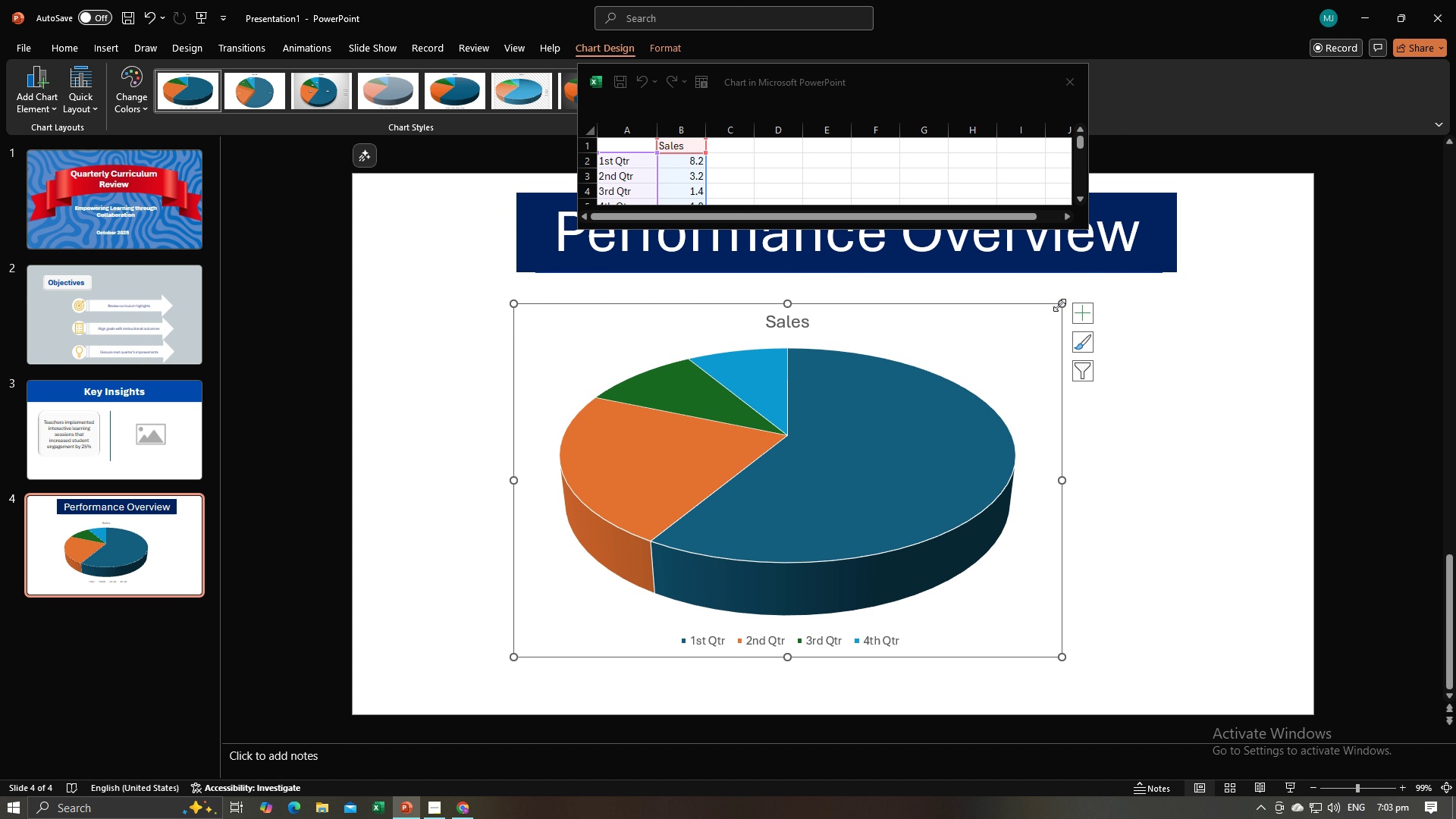 
left_click_drag(start_coordinate=[1059, 305], to_coordinate=[1000, 361])
 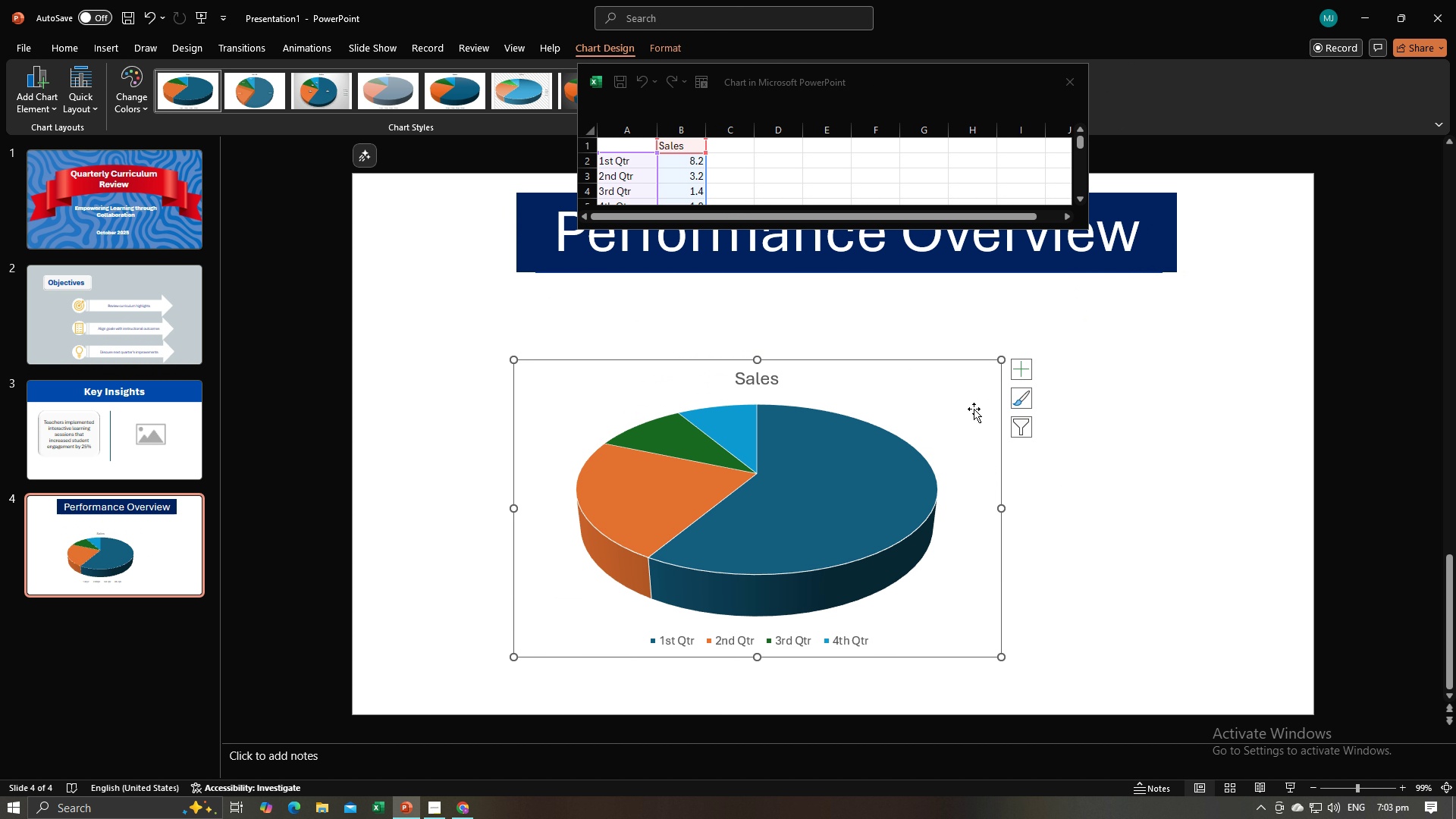 
left_click_drag(start_coordinate=[974, 409], to_coordinate=[916, 384])
 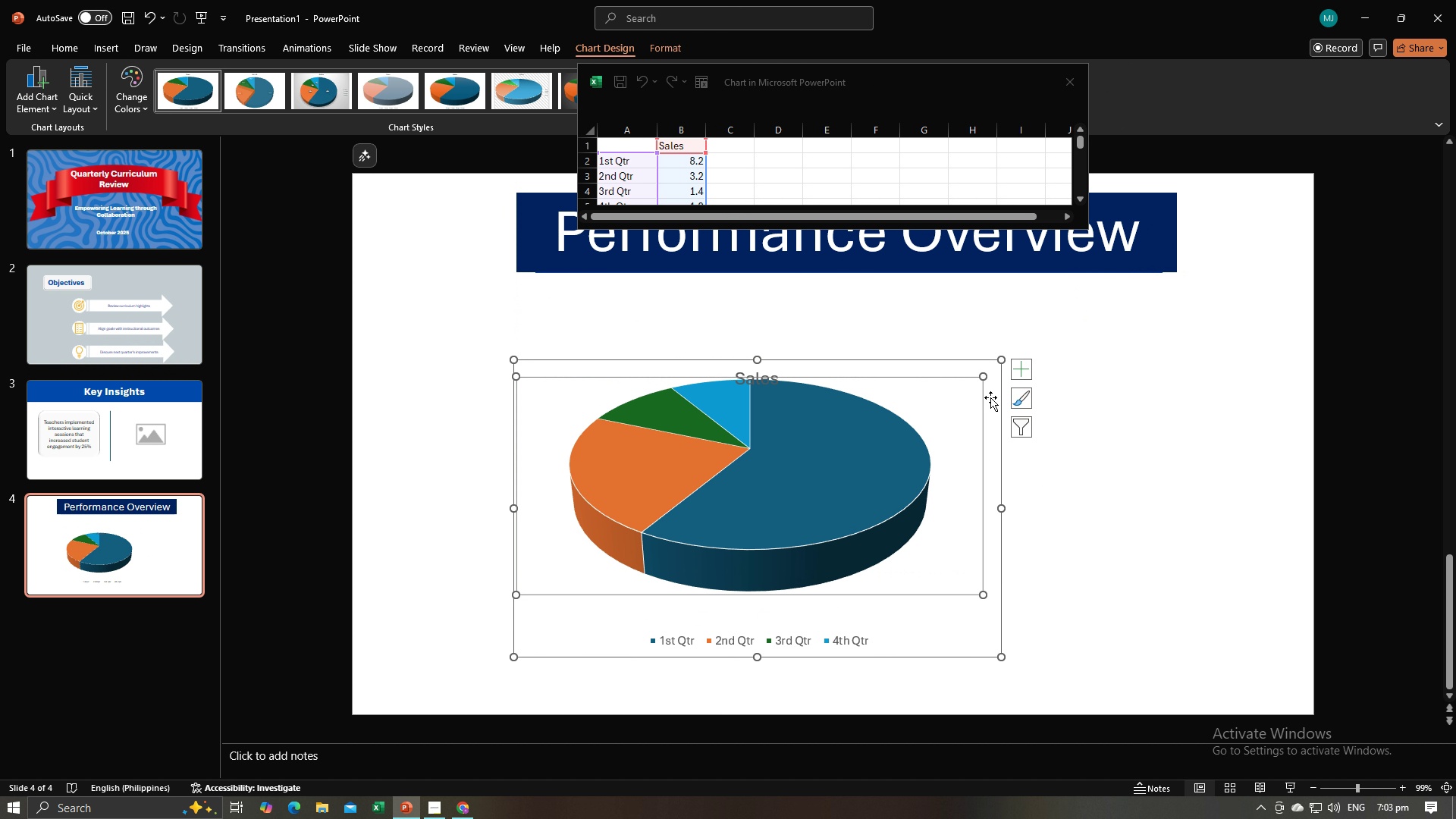 
key(Control+Z)
 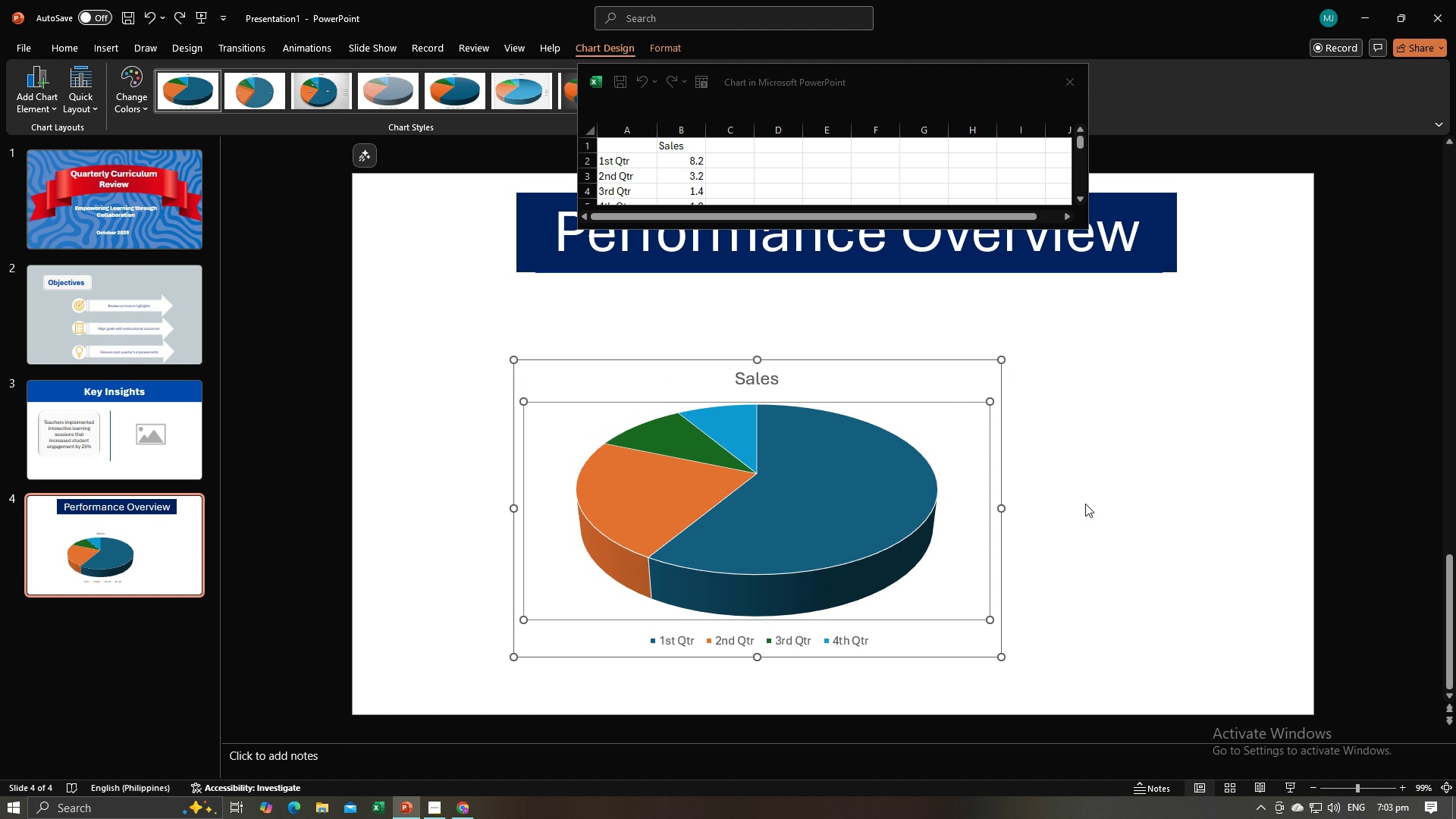 
left_click([1085, 504])
 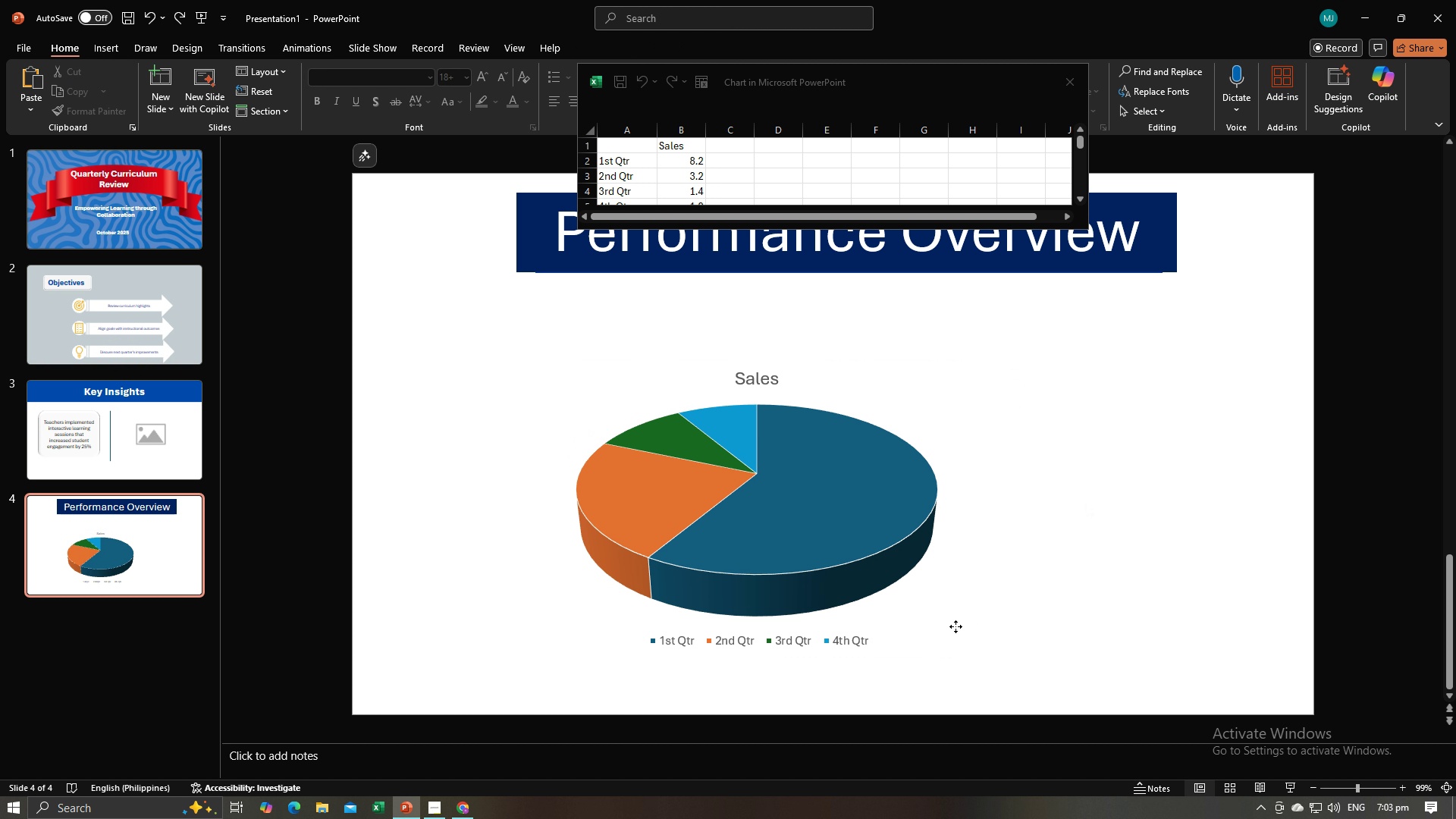 
left_click([956, 626])
 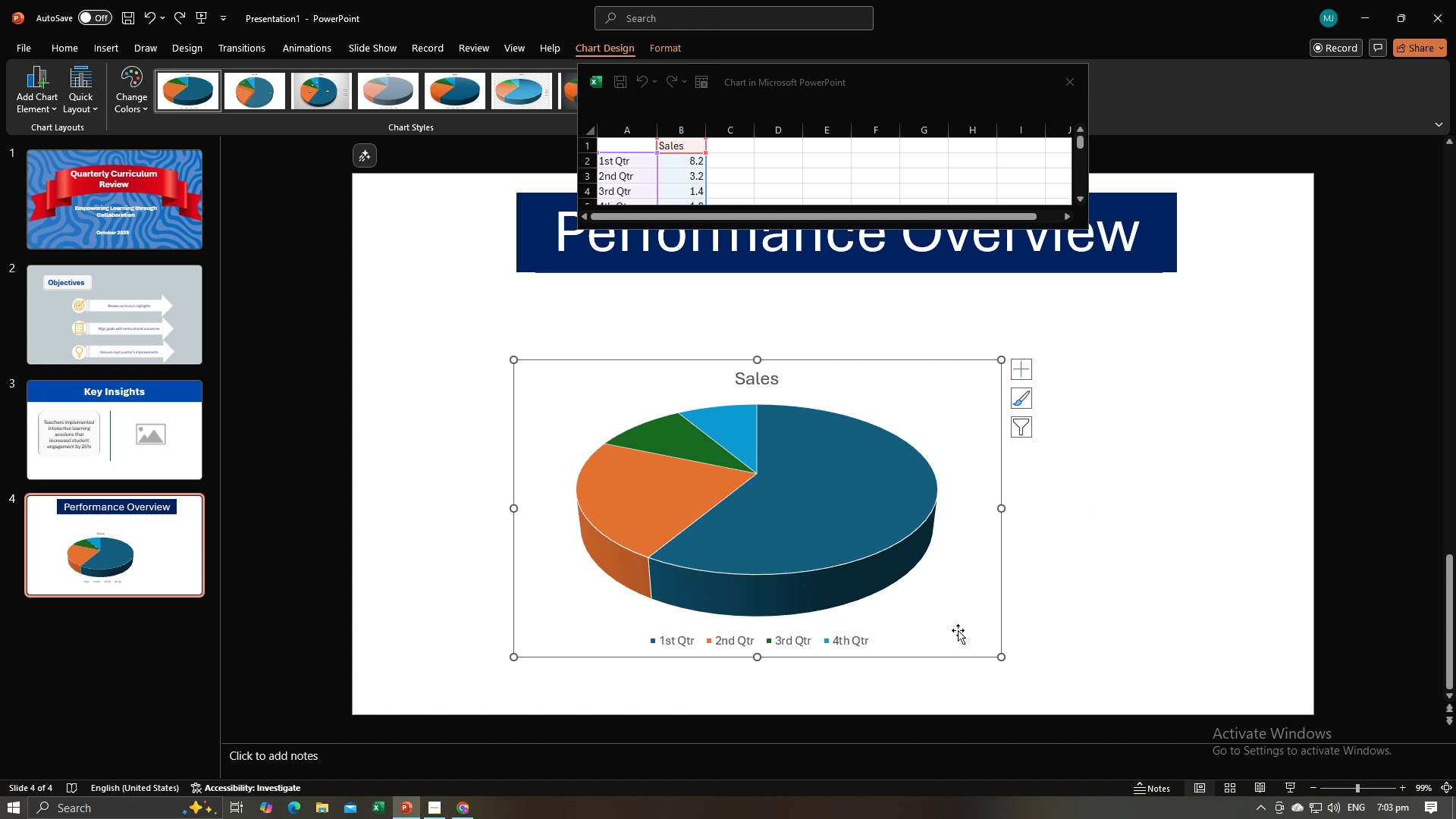 
left_click_drag(start_coordinate=[958, 630], to_coordinate=[836, 615])
 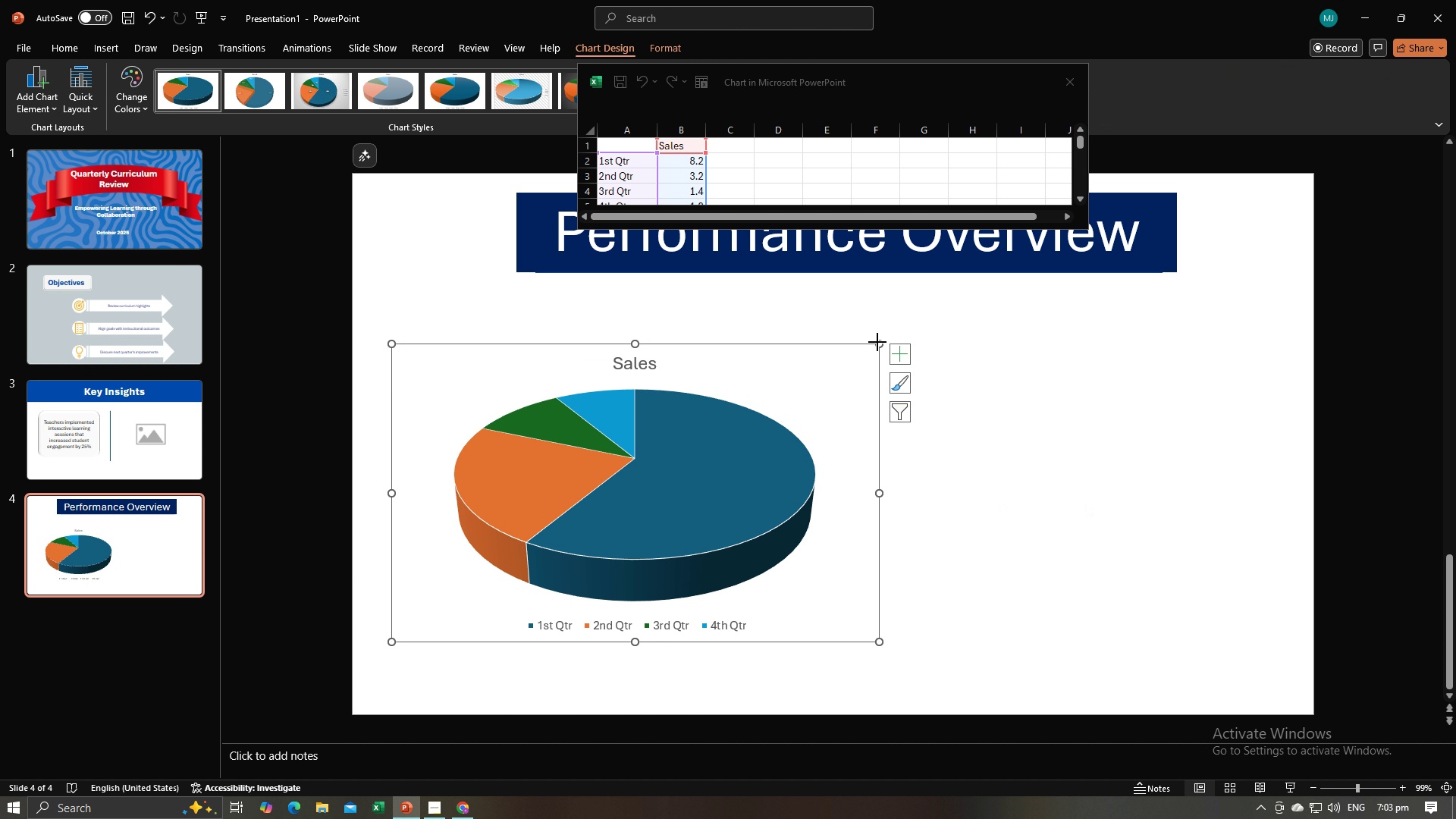 
left_click_drag(start_coordinate=[877, 342], to_coordinate=[819, 400])
 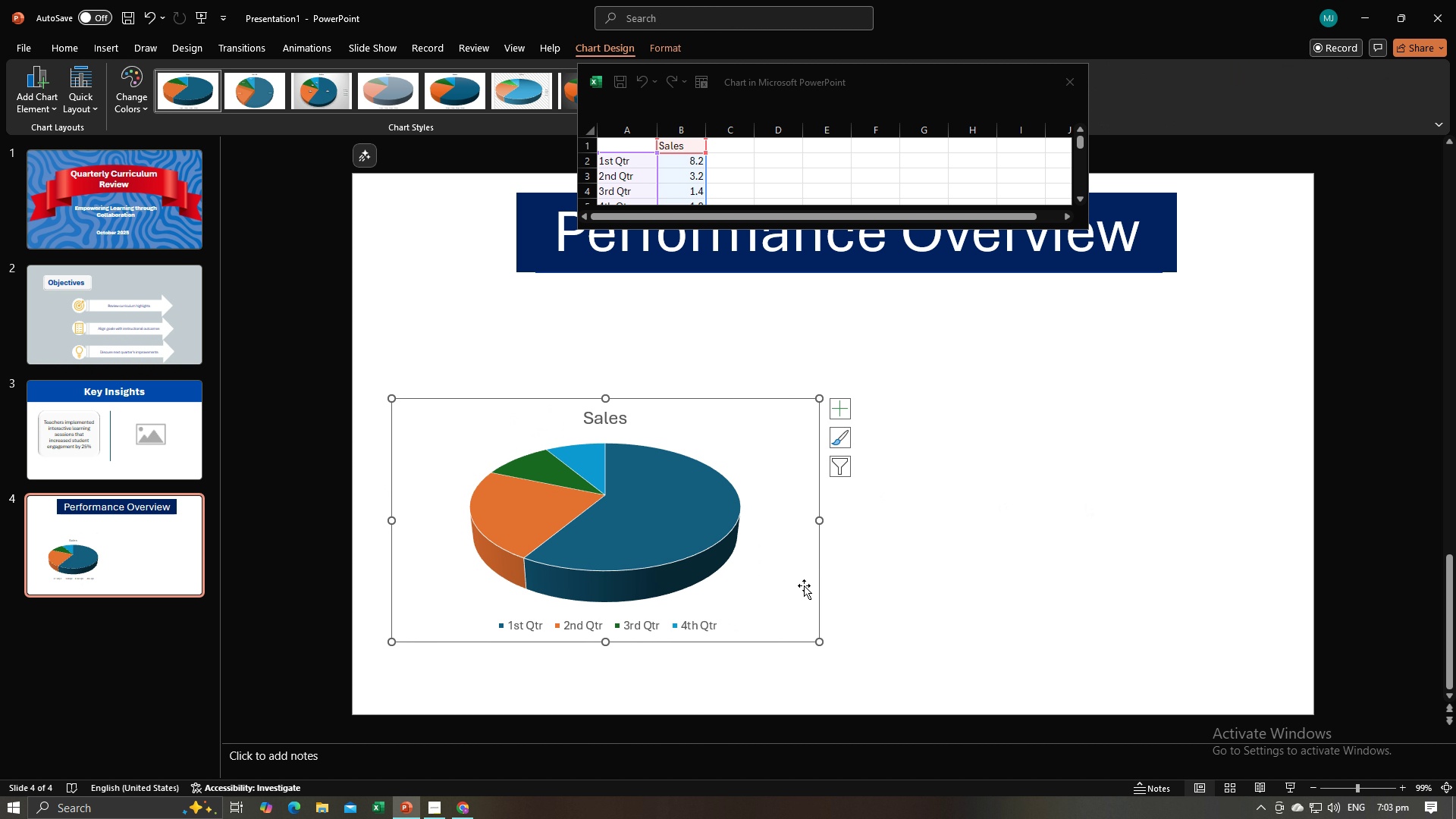 
left_click_drag(start_coordinate=[804, 585], to_coordinate=[812, 544])
 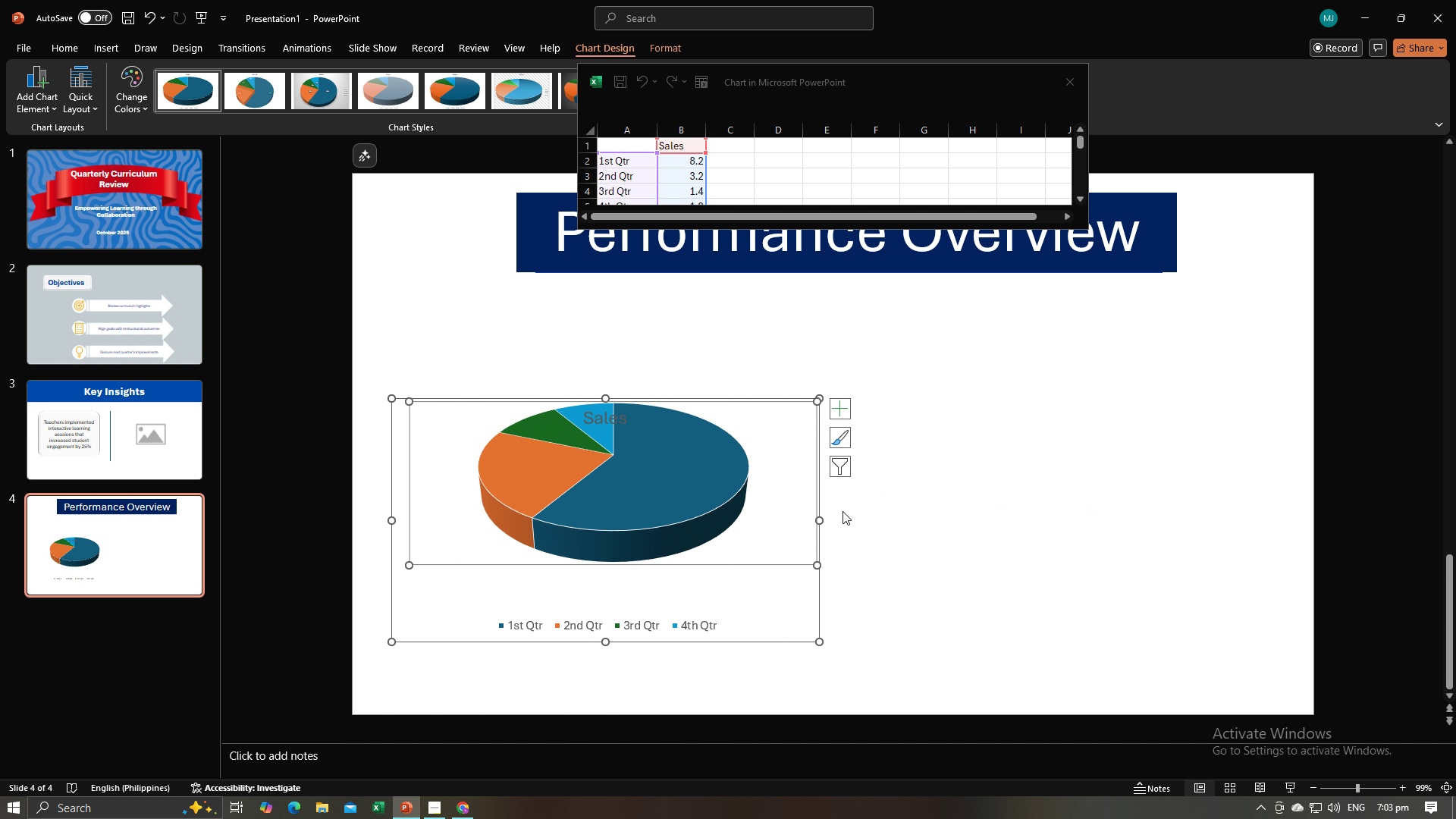 
key(Control+Z)
 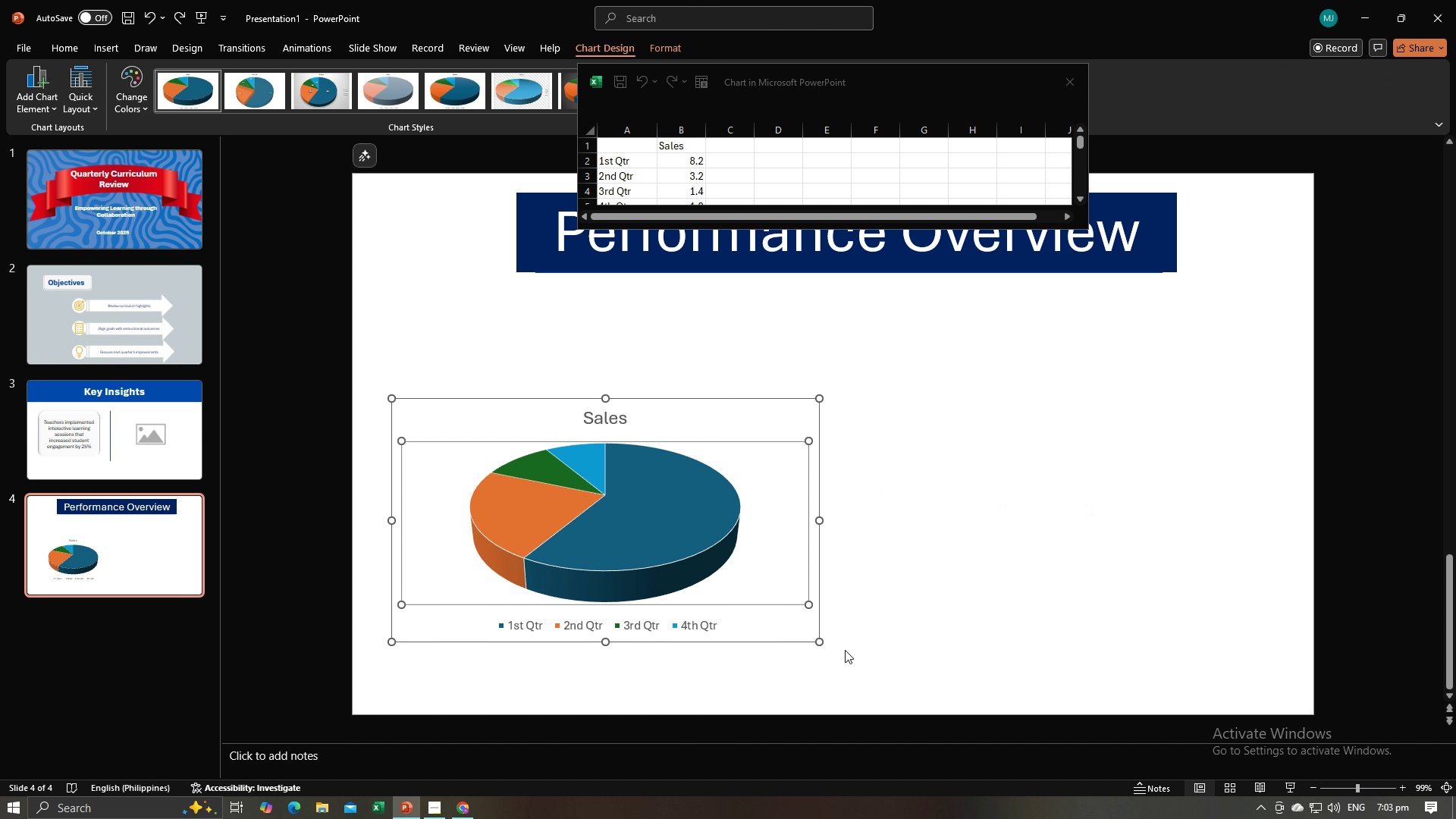 
left_click([845, 650])
 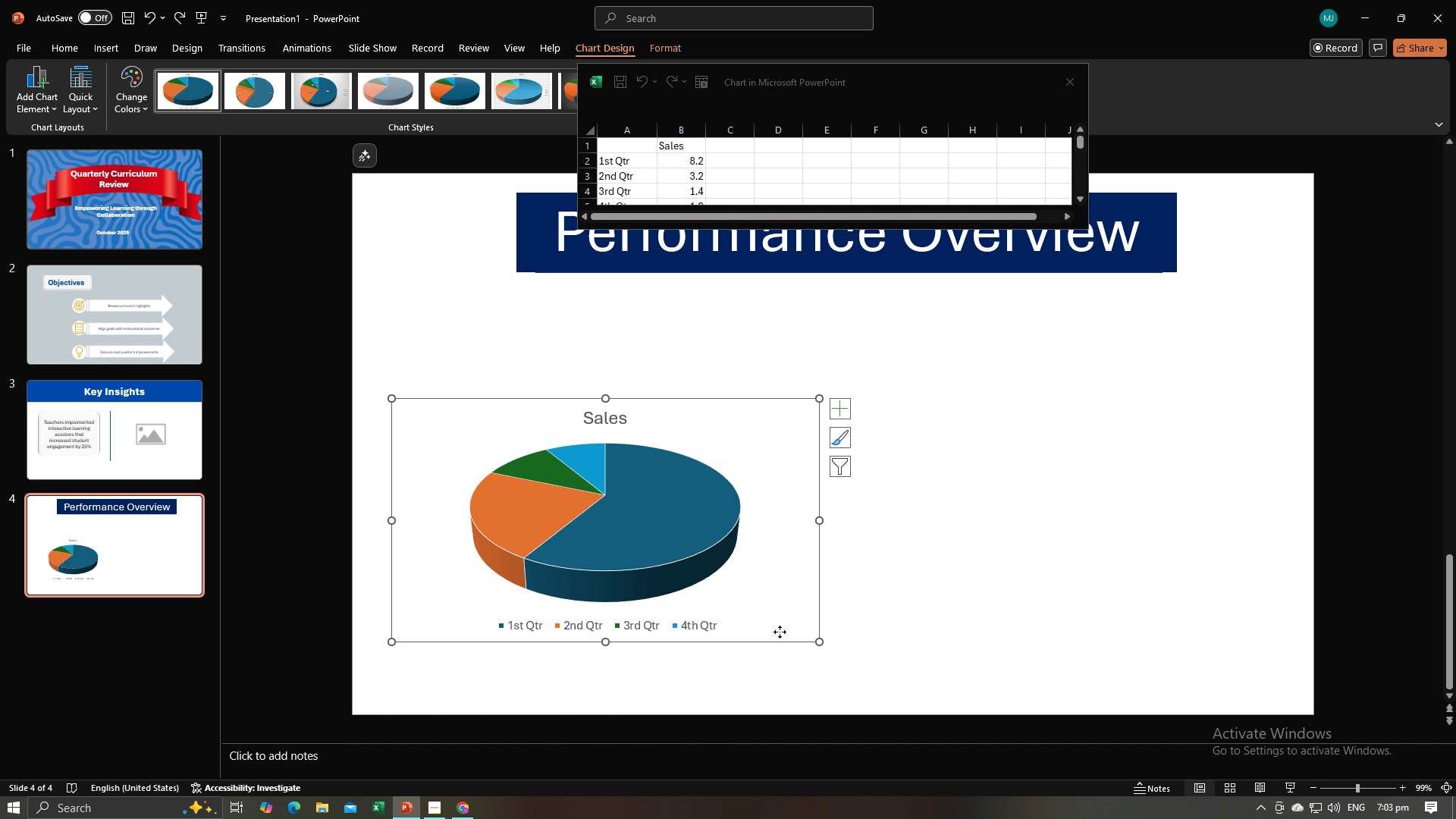 
left_click_drag(start_coordinate=[780, 632], to_coordinate=[788, 578])
 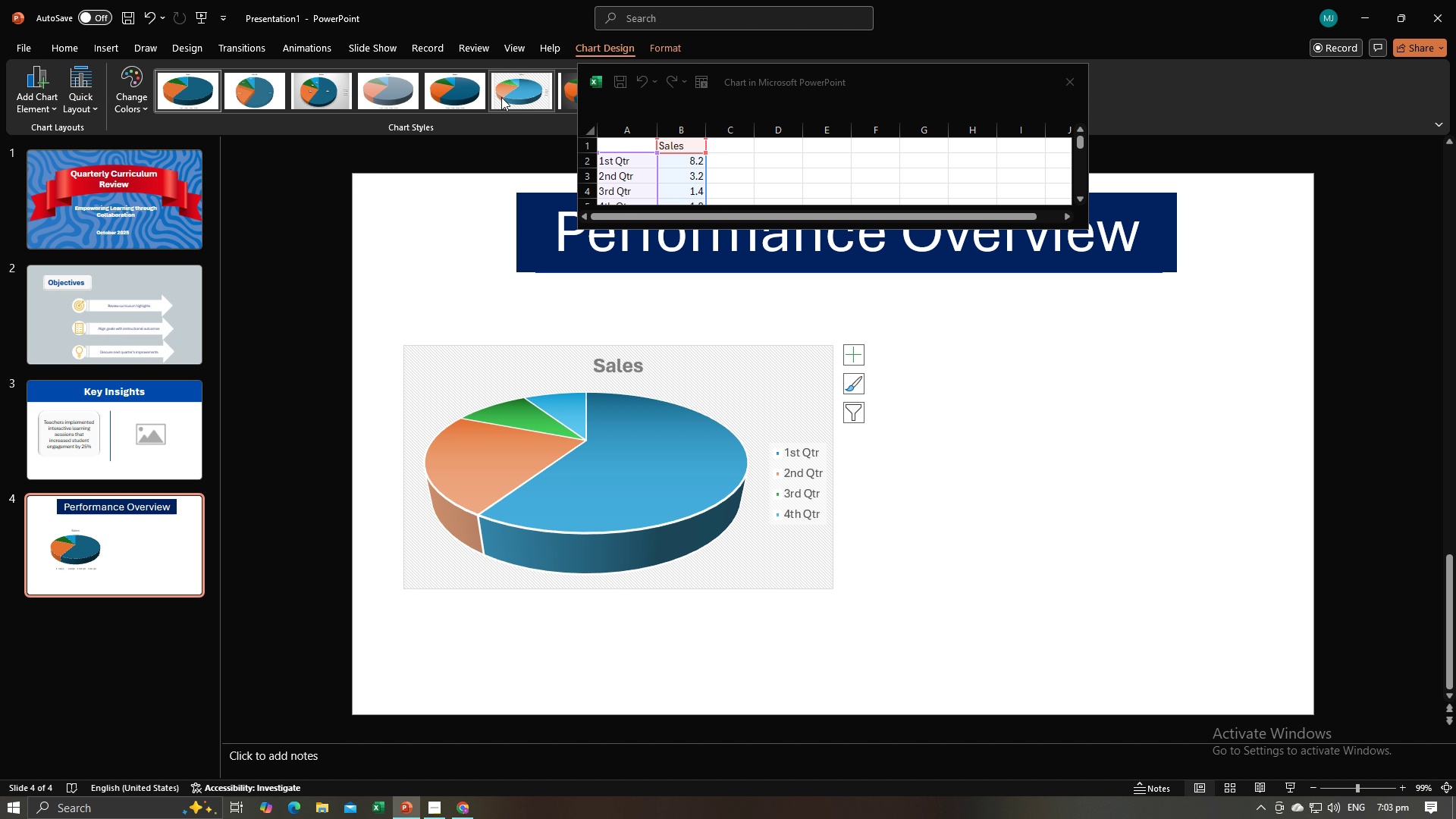 
left_click([501, 97])
 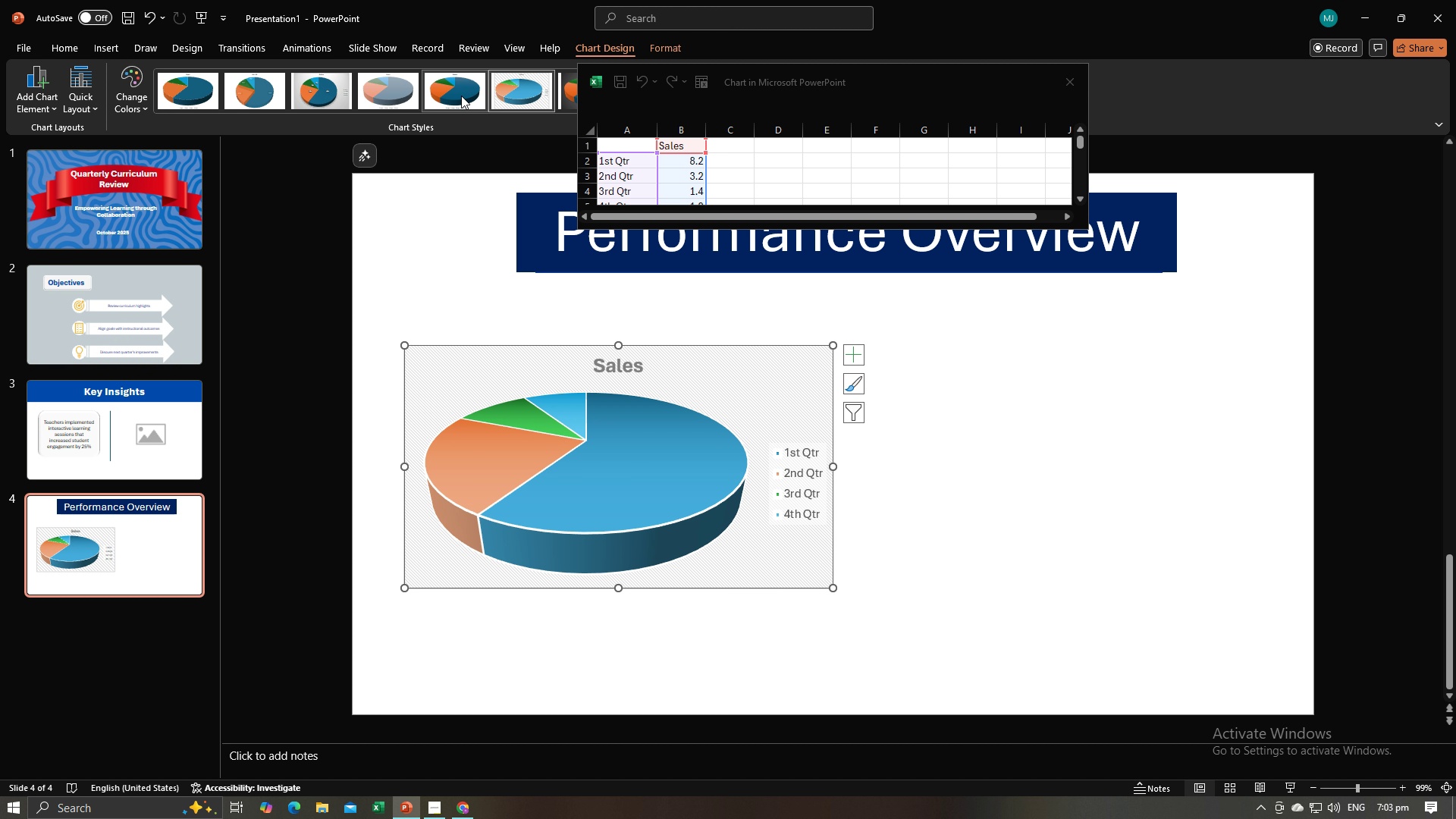 
left_click([460, 95])
 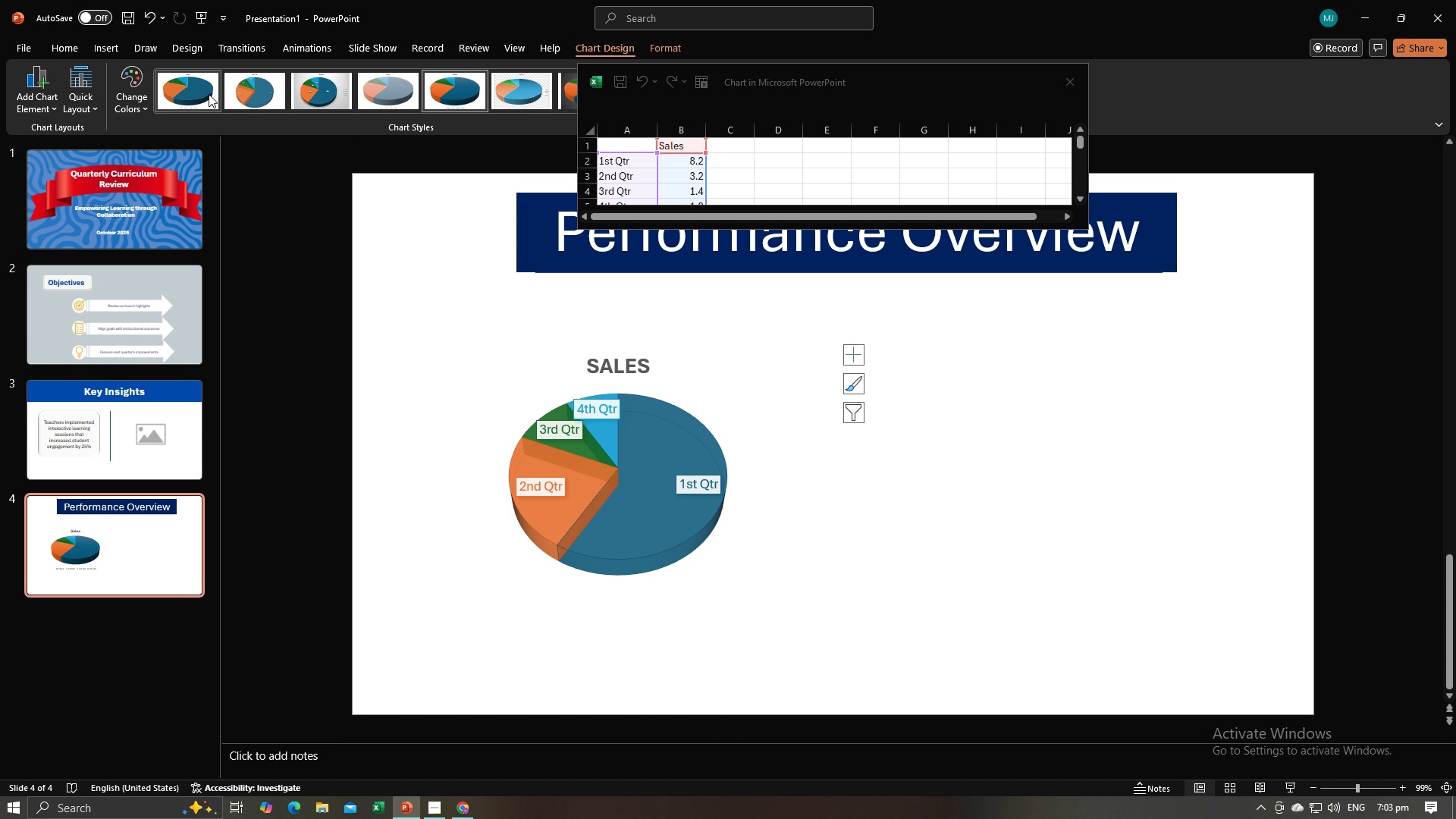 
left_click([204, 94])
 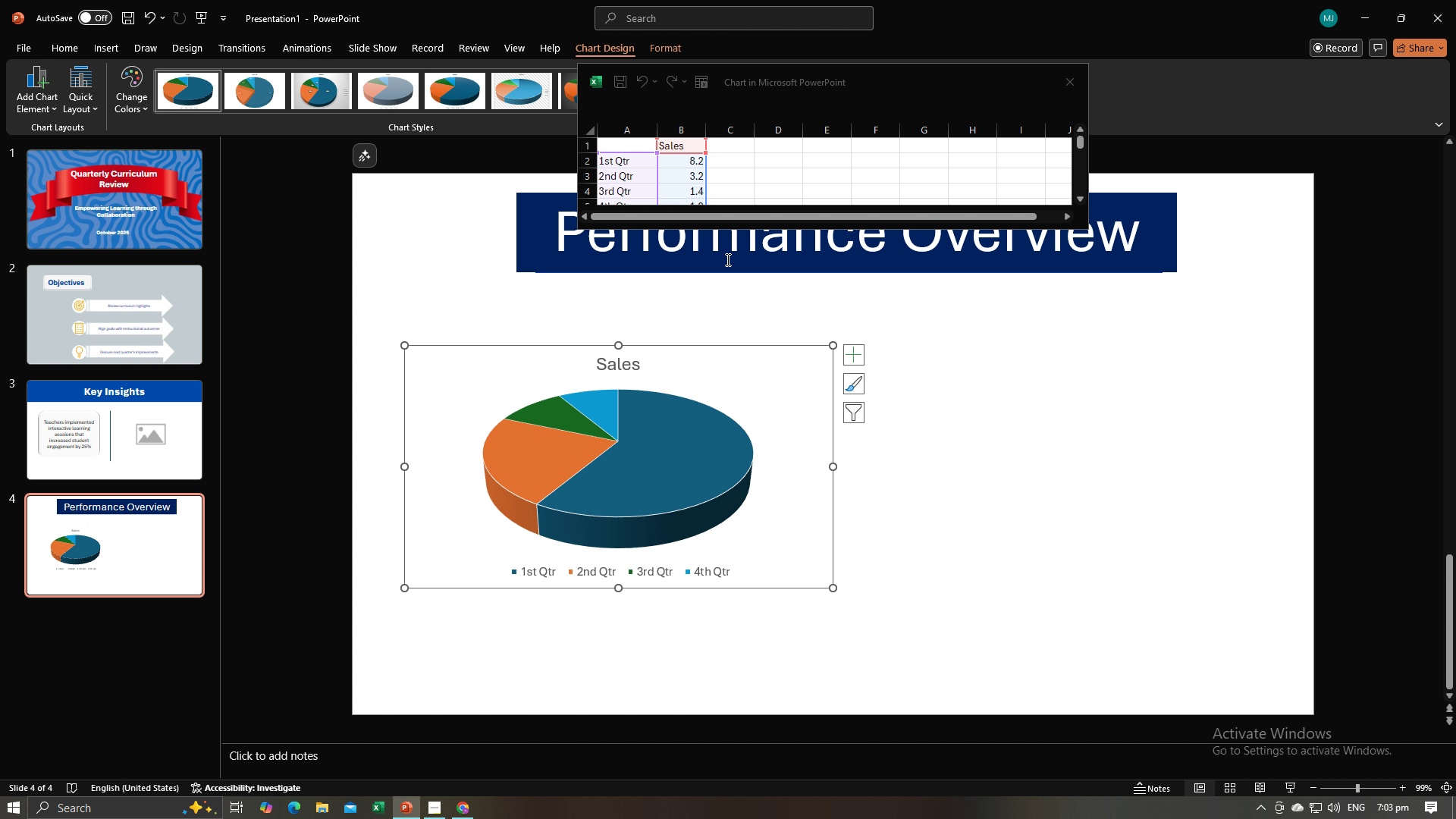 
key(Alt+AltLeft)
 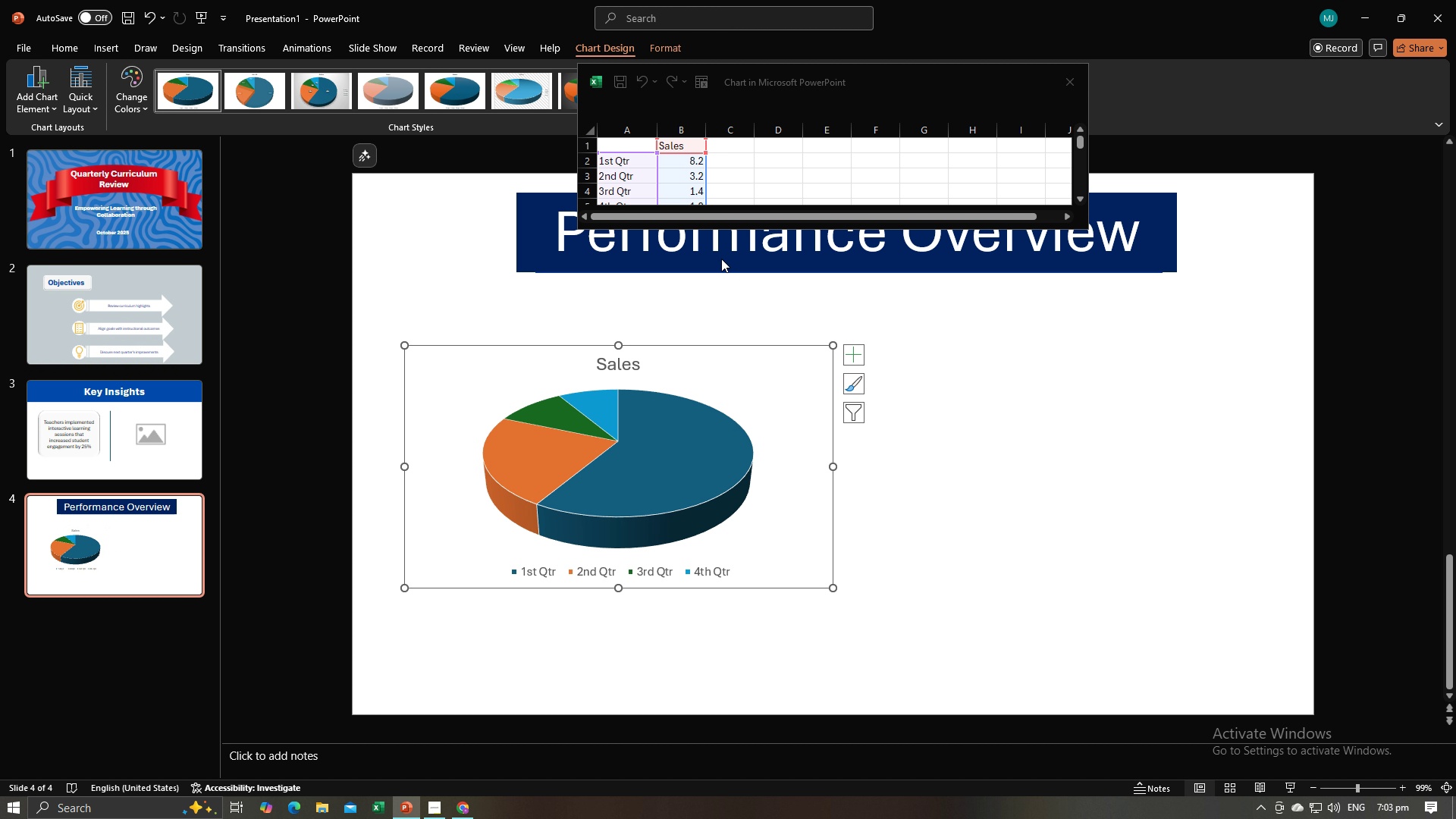 
key(Alt+Tab)
 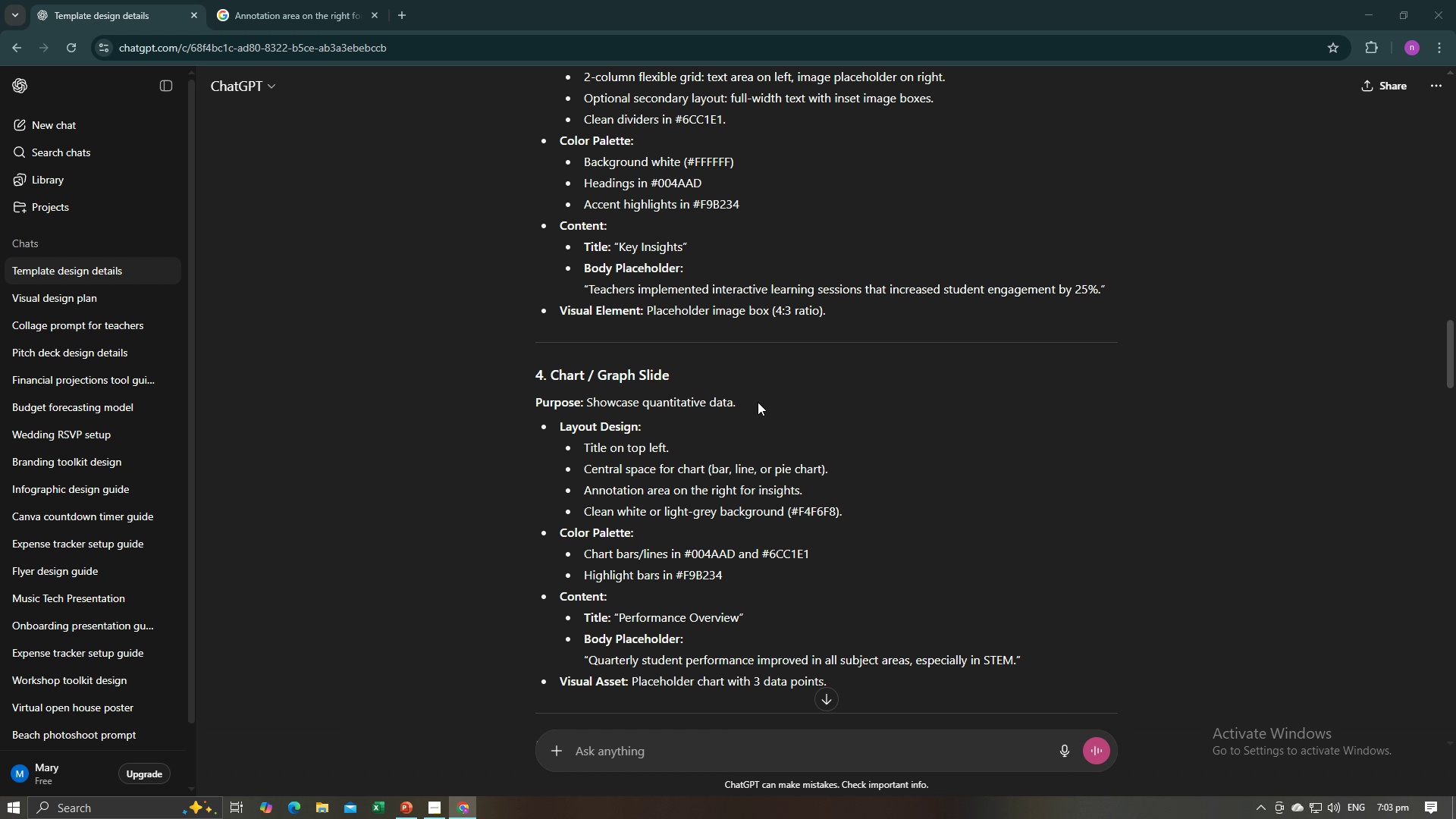 
key(Alt+AltLeft)
 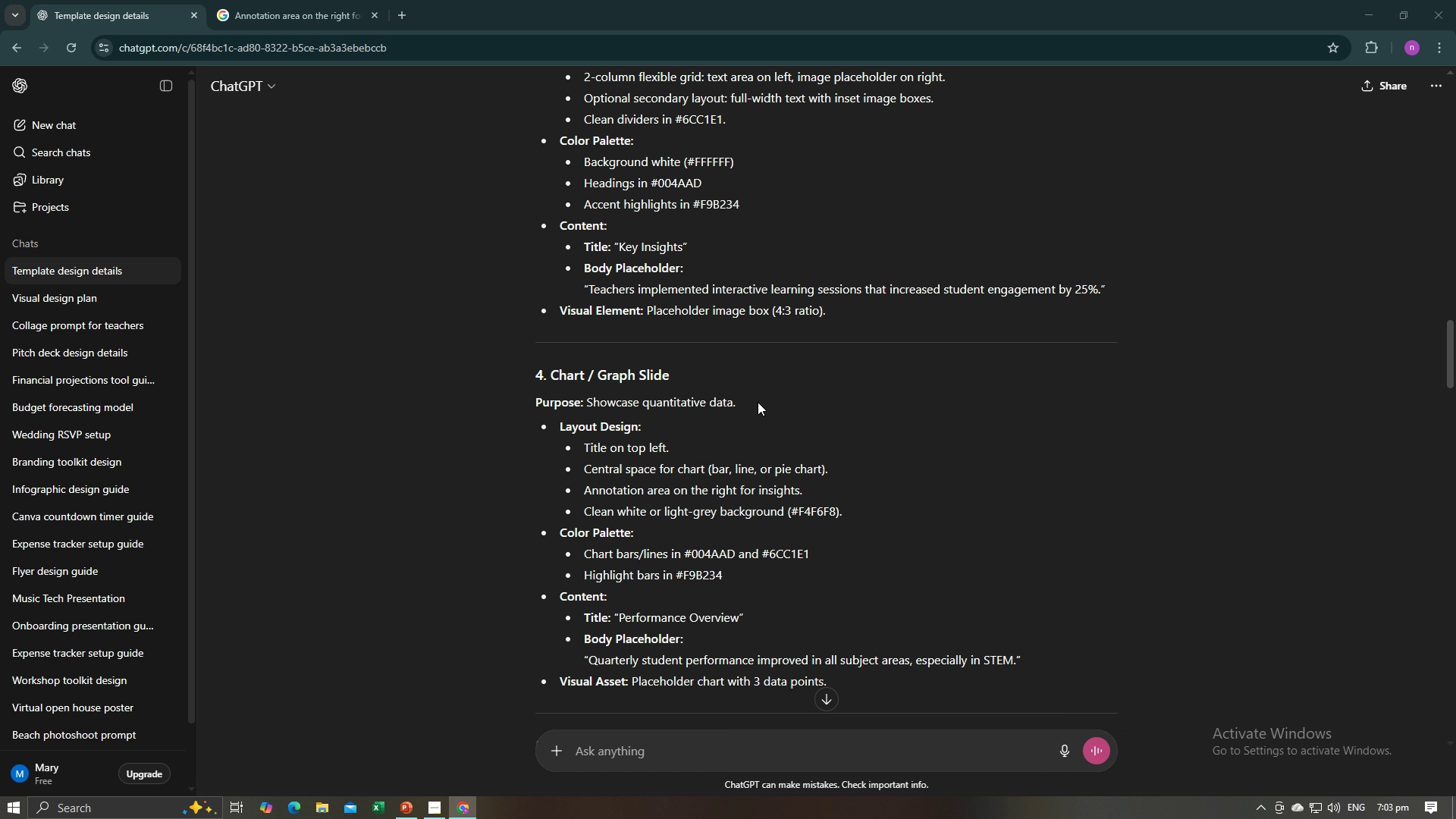 
key(Alt+Tab)
 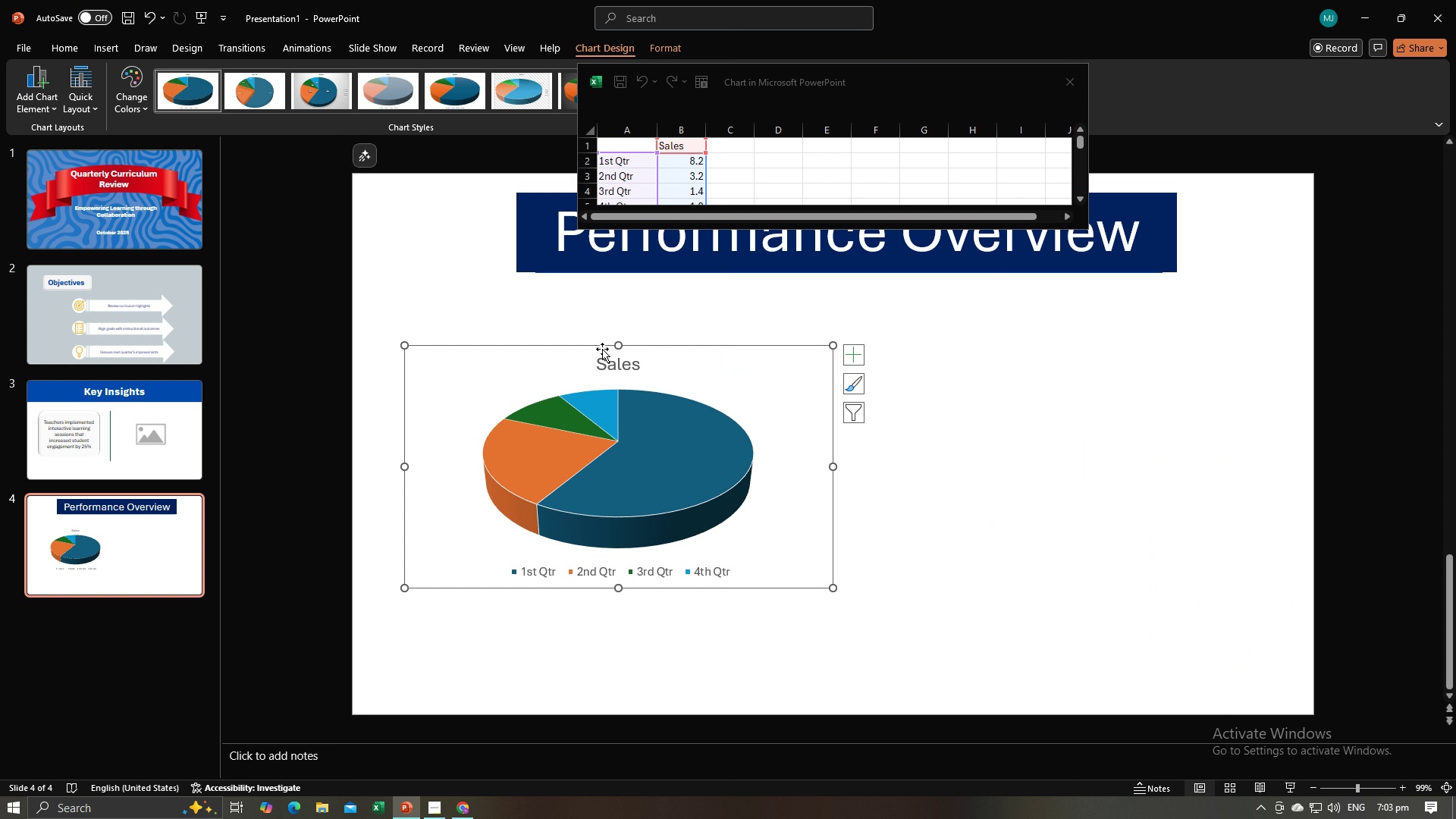 
left_click([616, 364])
 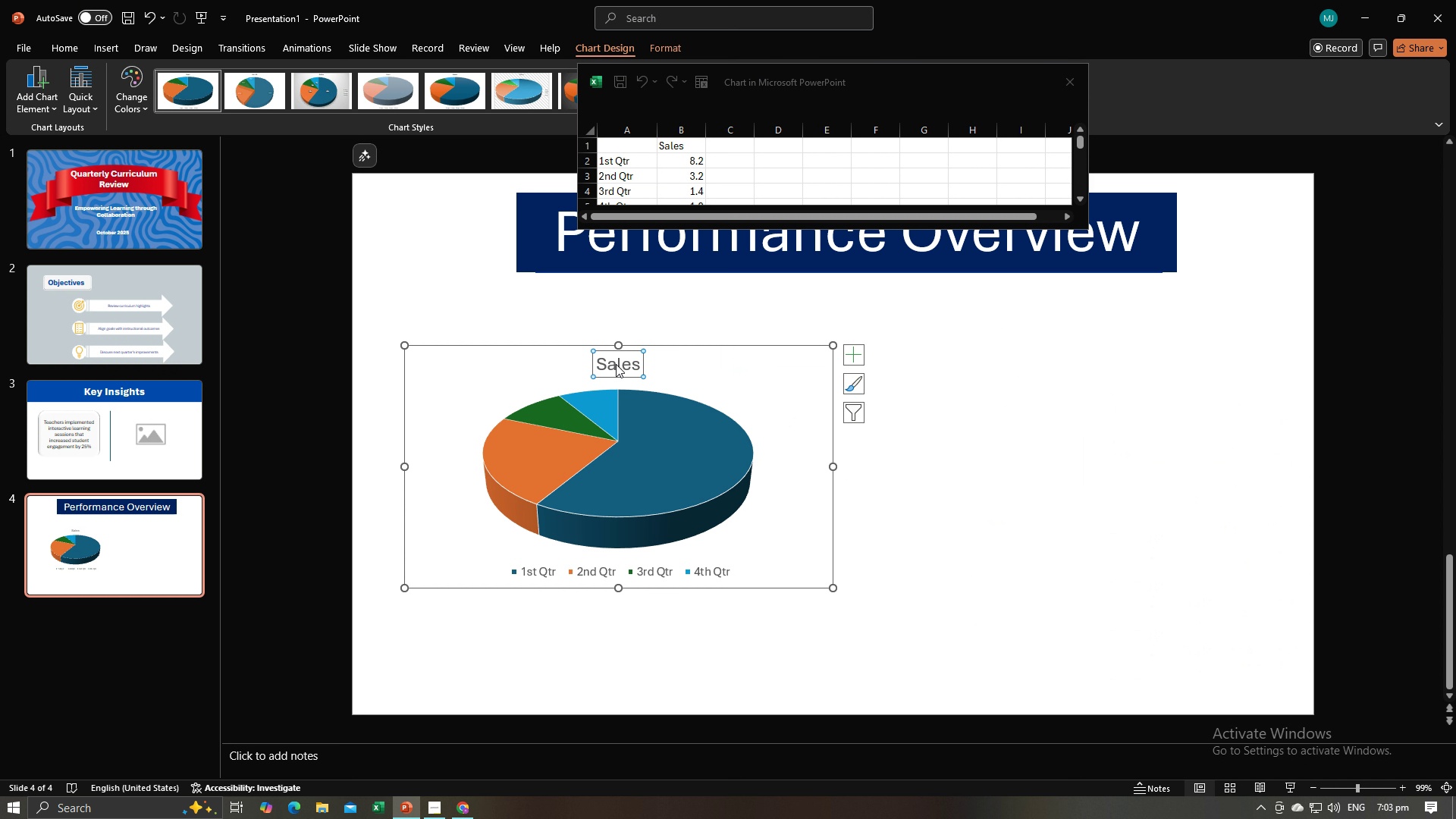 
key(Alt+AltLeft)
 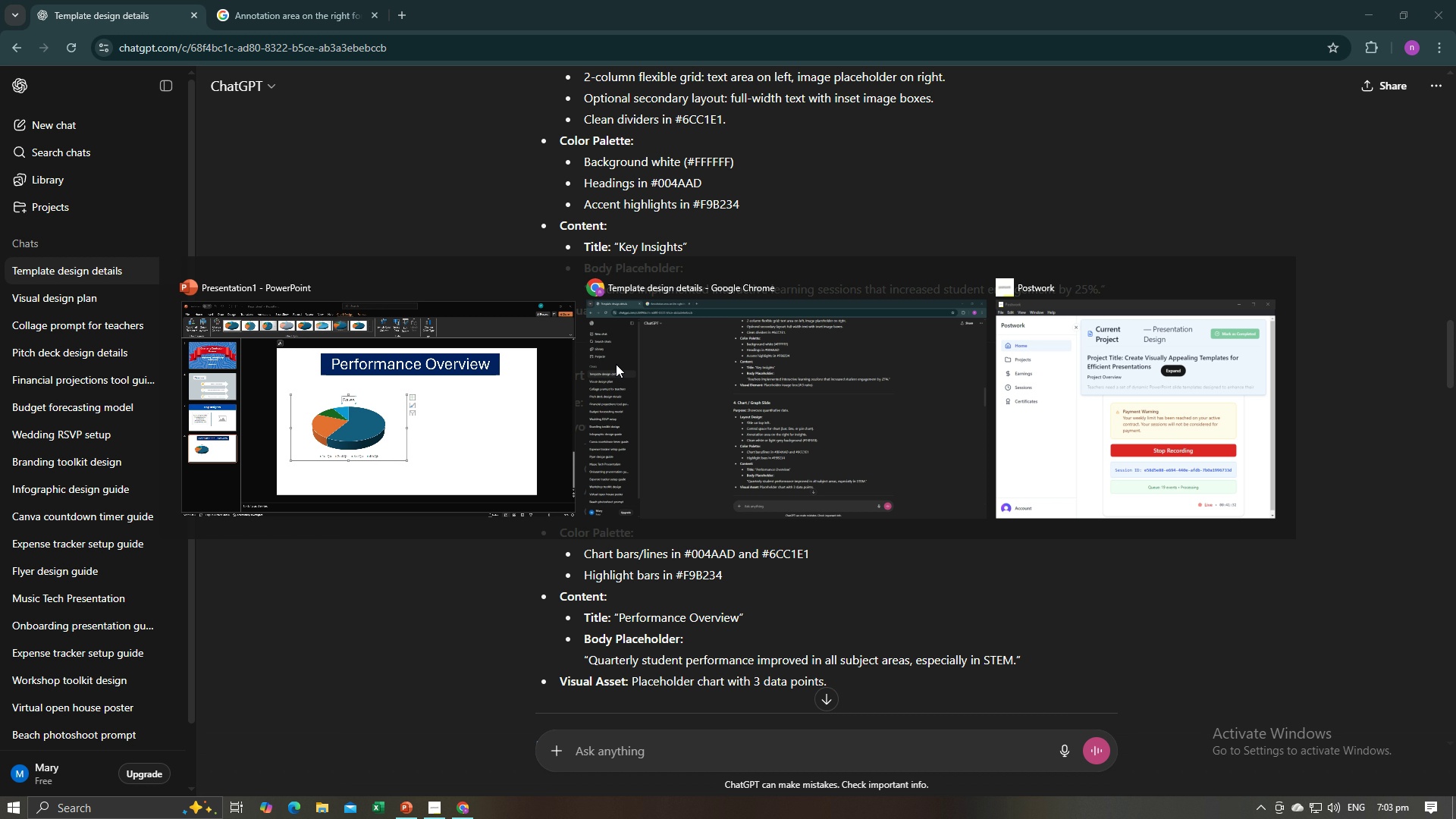 
key(Alt+Tab)
 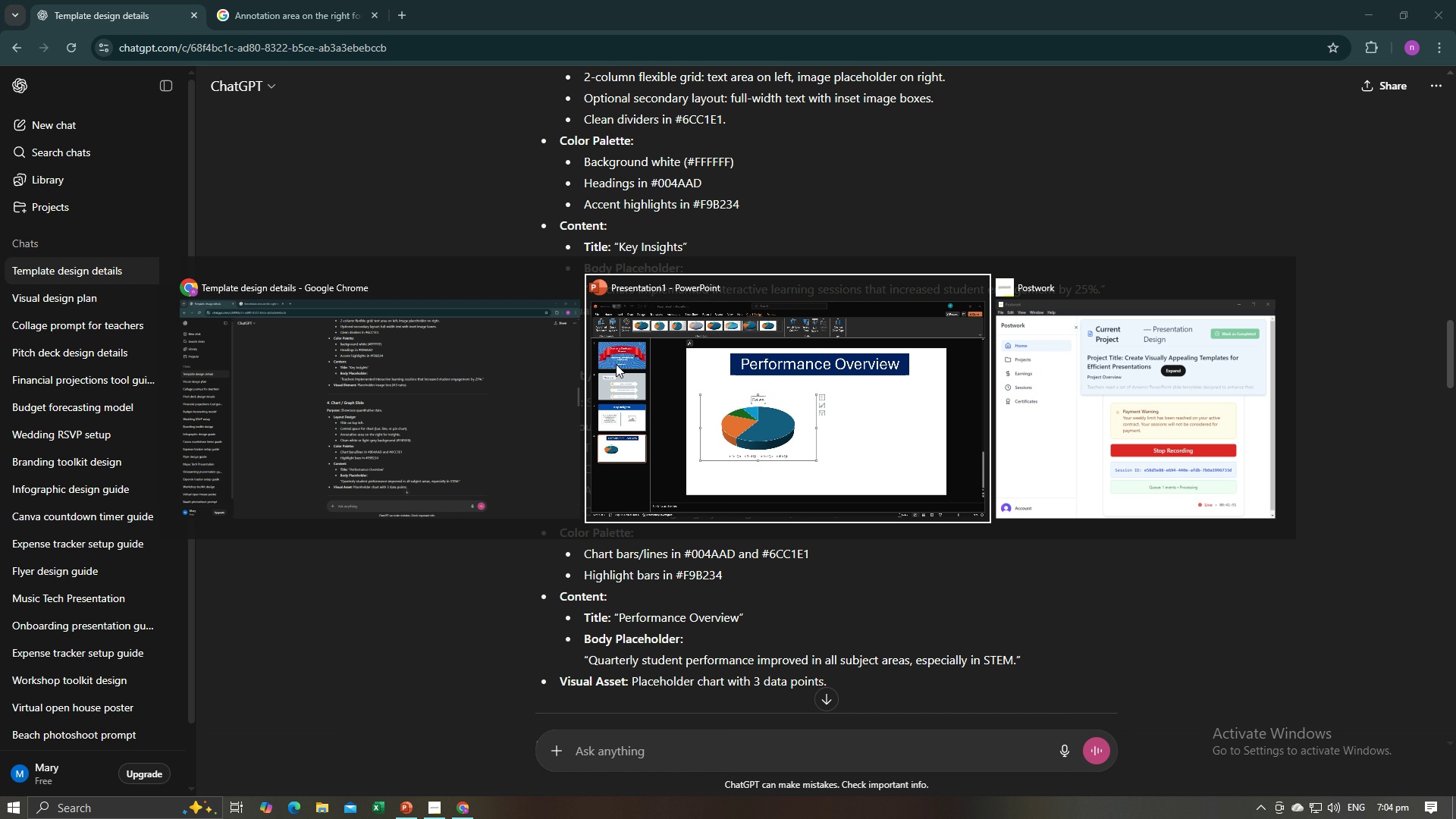 
wait(18.96)
 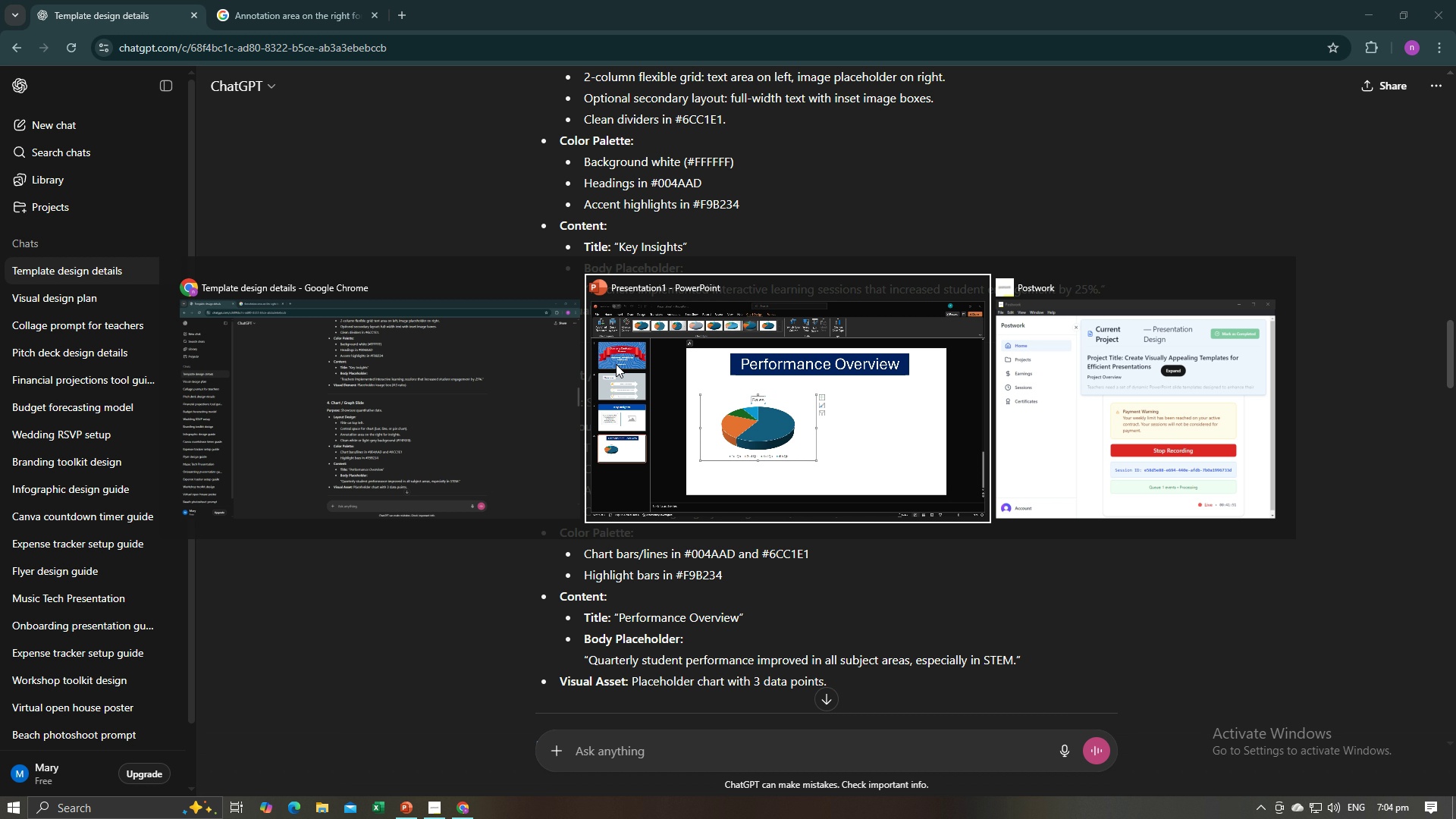 
key(Alt+AltLeft)
 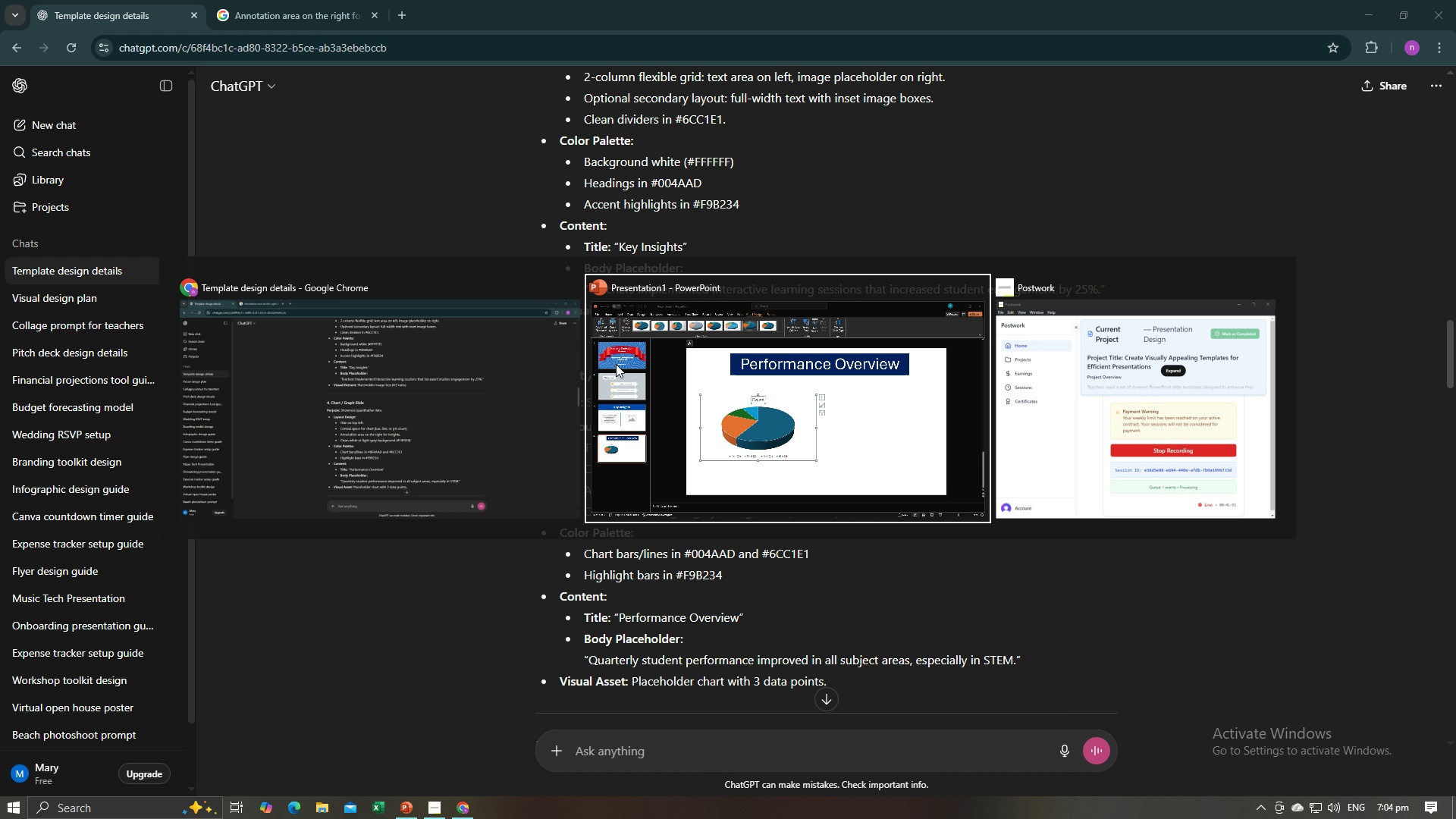 
key(Alt+Tab)
 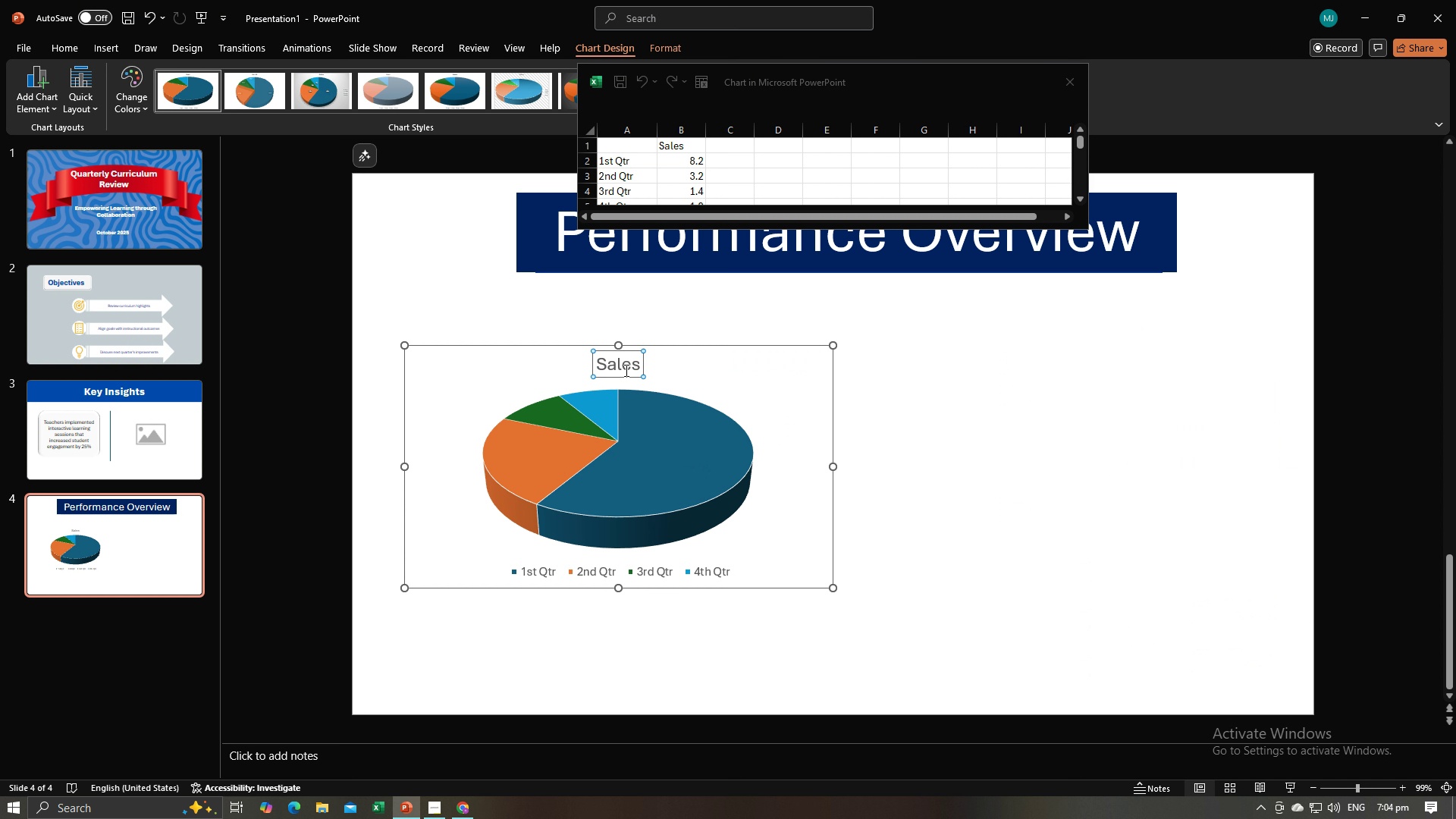 
left_click([625, 370])
 